 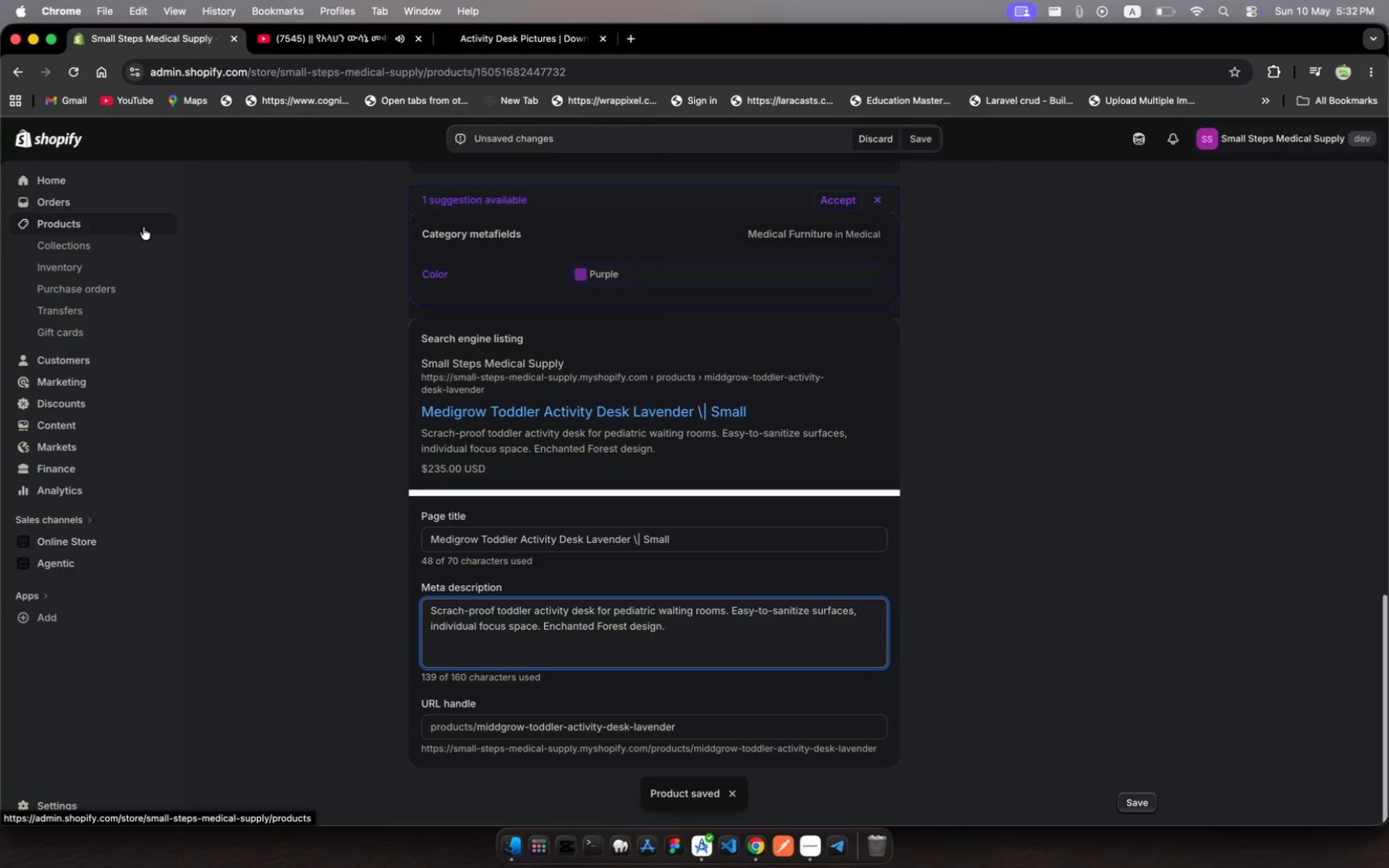 
mouse_move([124, 245])
 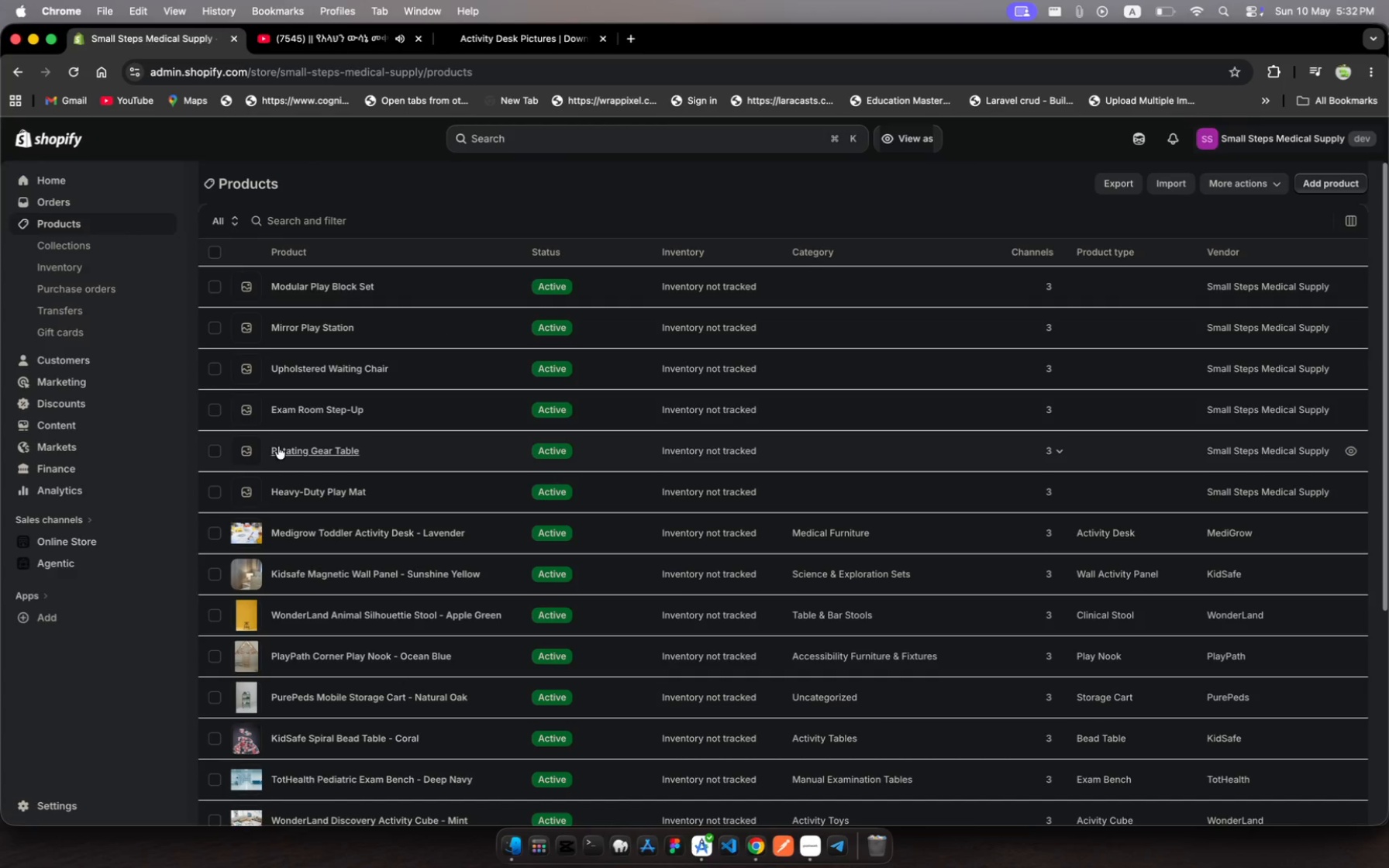 
scroll: coordinate [423, 584], scroll_direction: down, amount: 29.0
 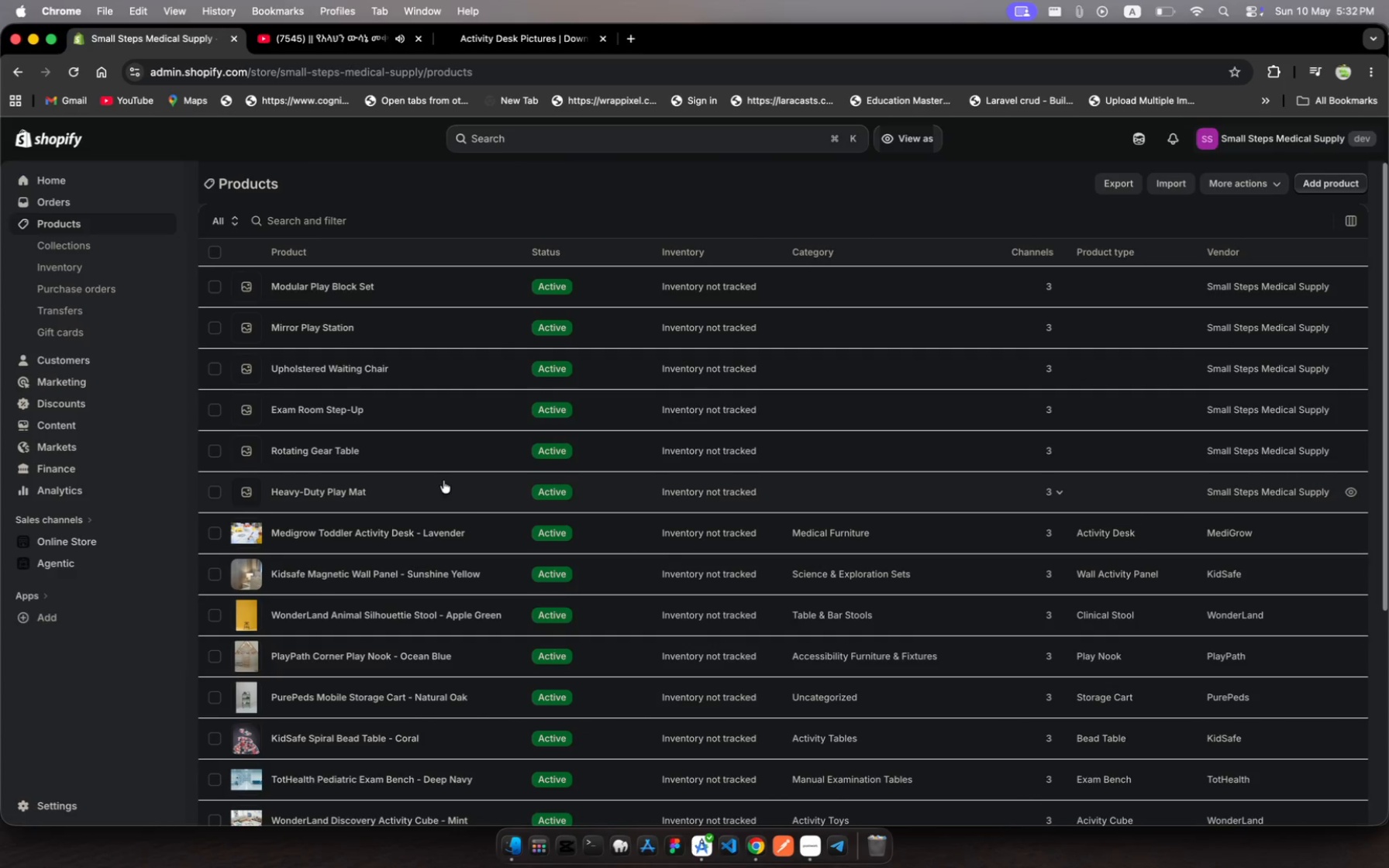 
left_click([471, 488])
 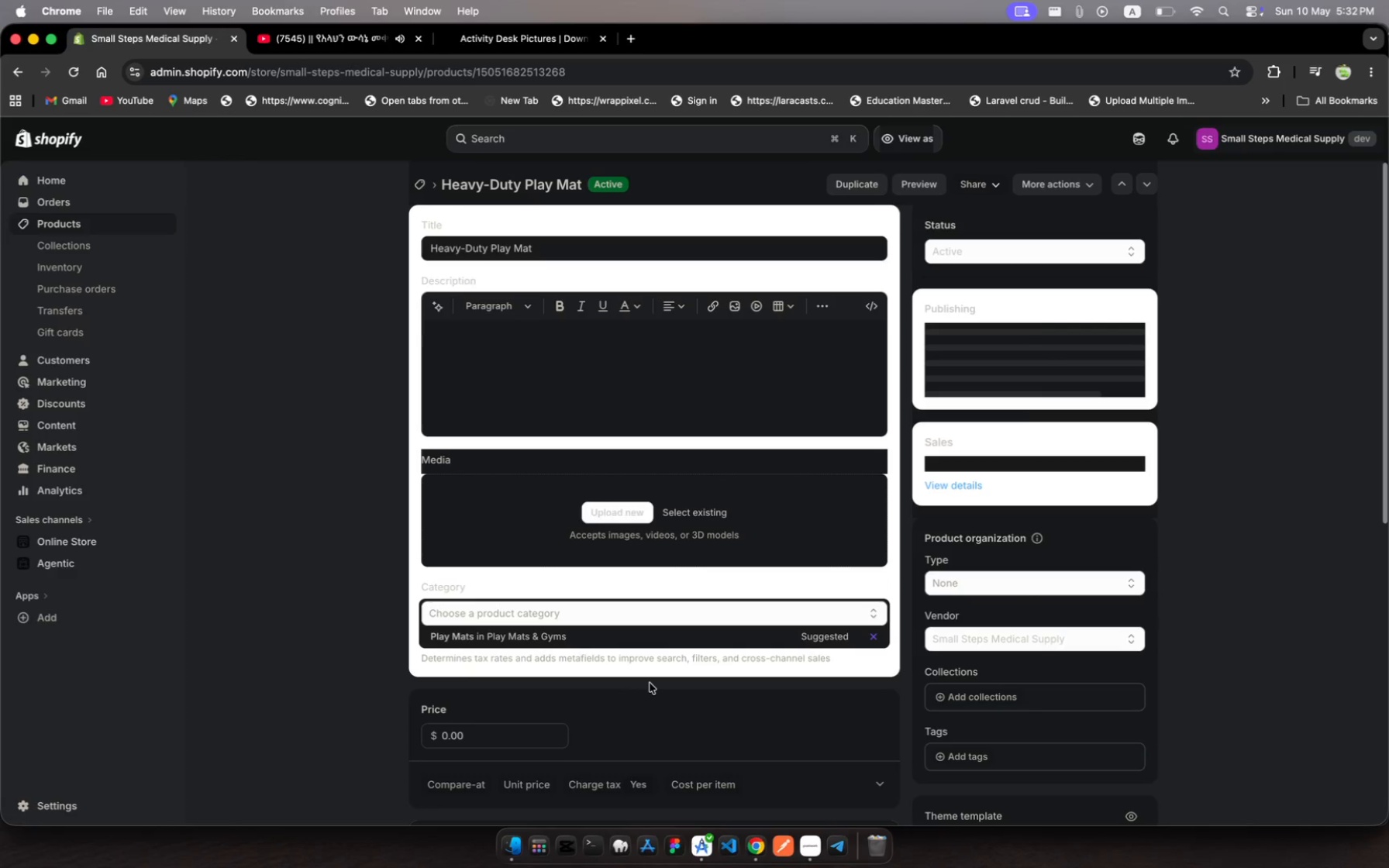 
wait(7.71)
 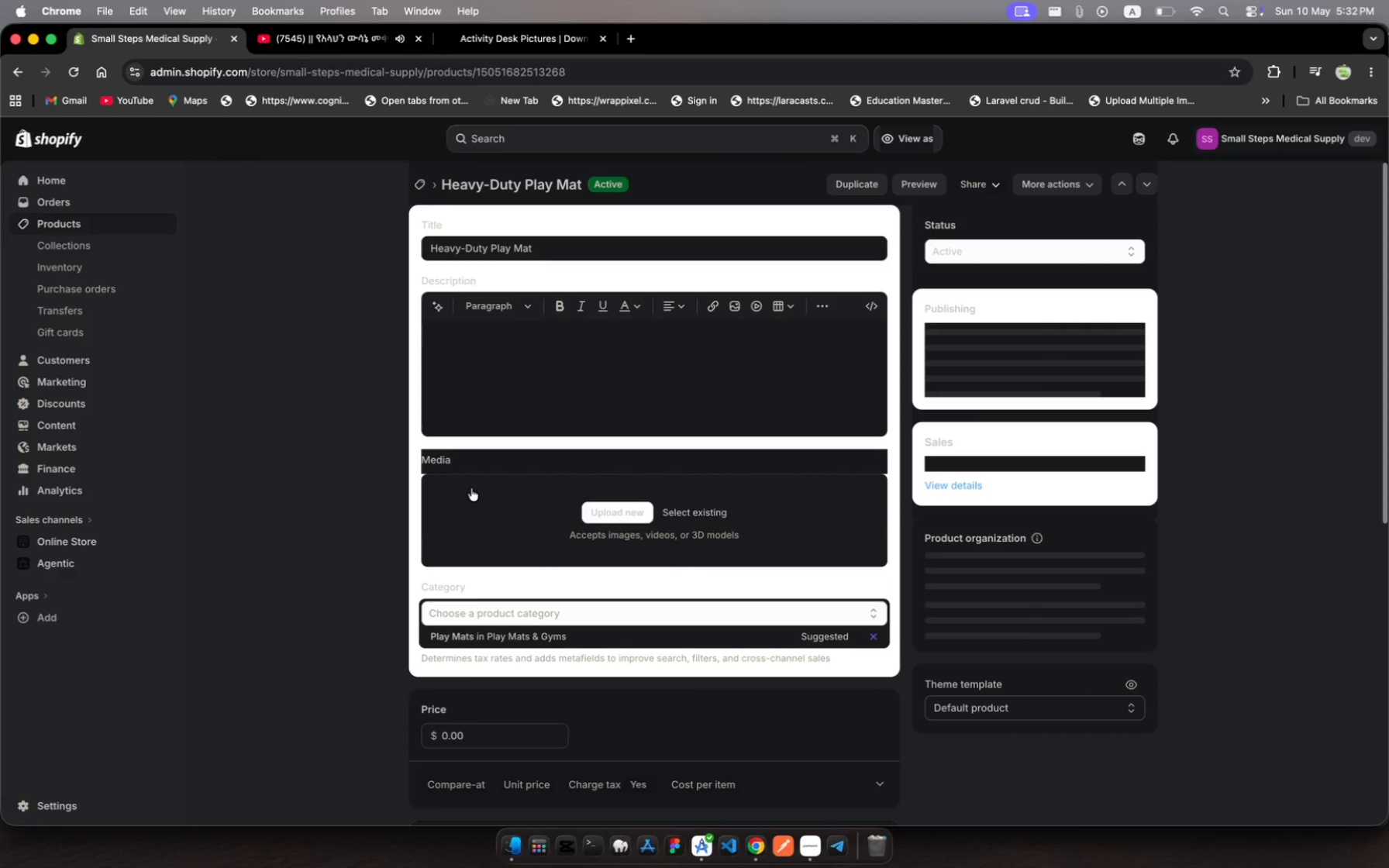 
left_click([633, 632])
 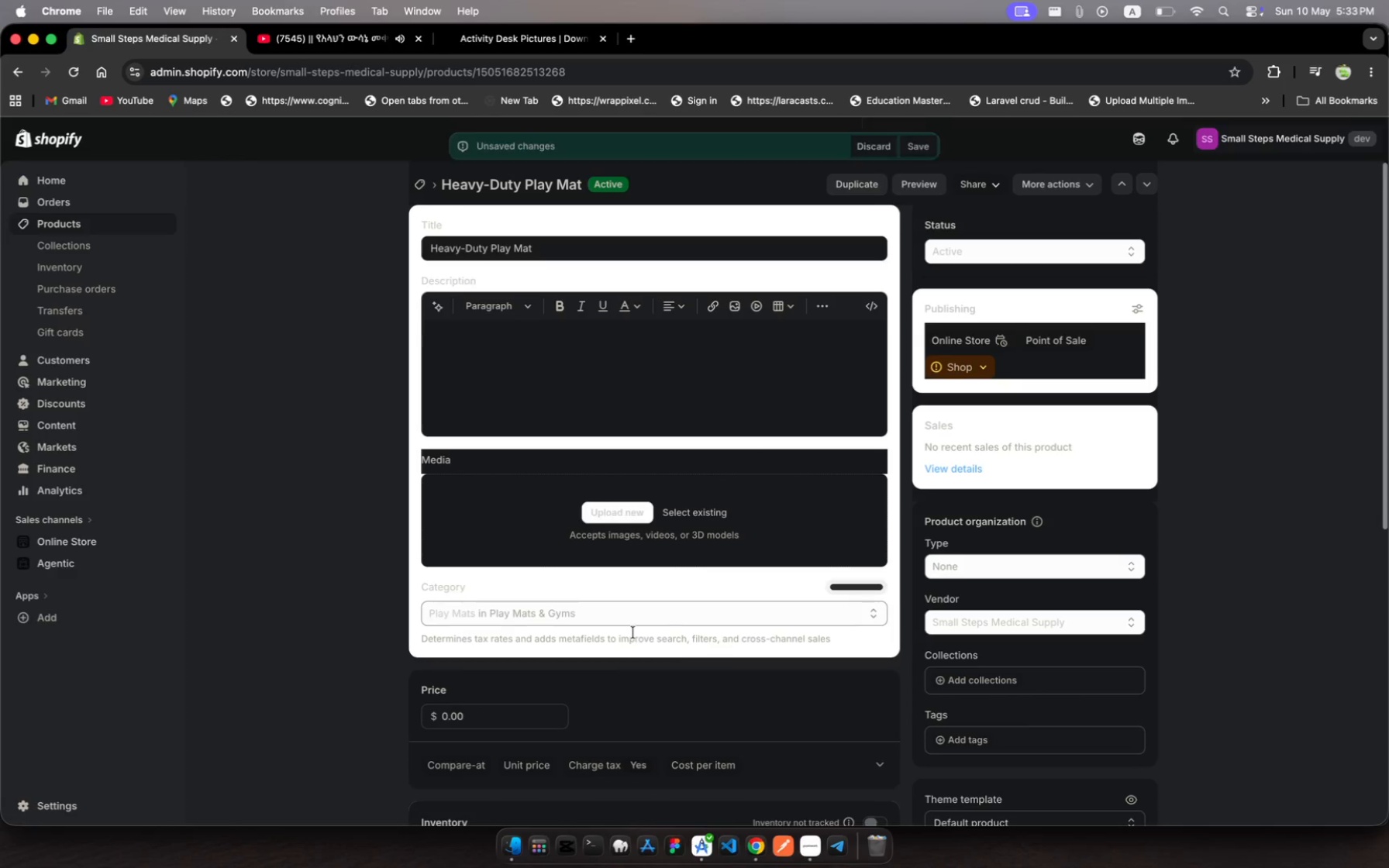 
scroll: coordinate [633, 632], scroll_direction: down, amount: 187.0
 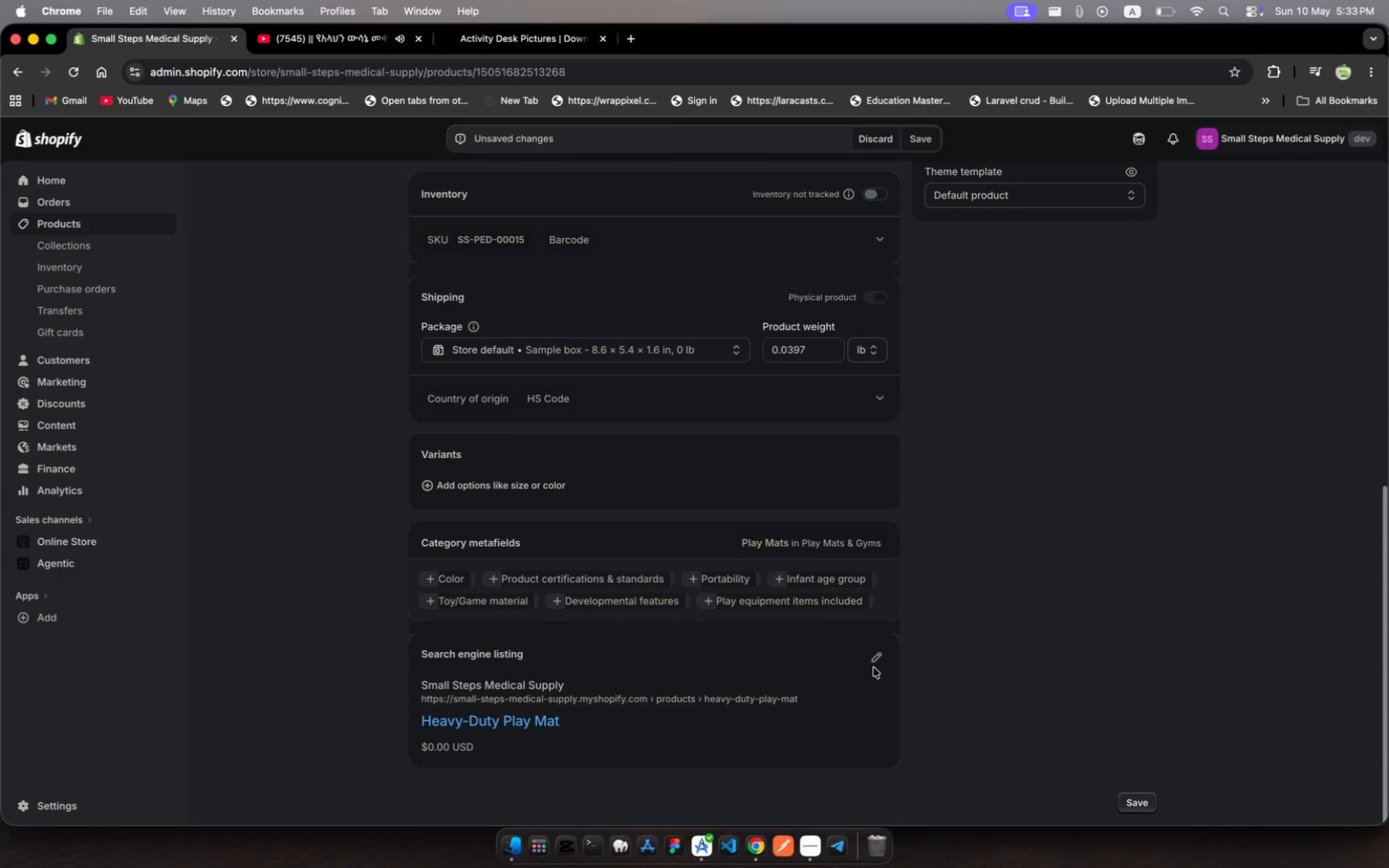 
left_click([876, 661])
 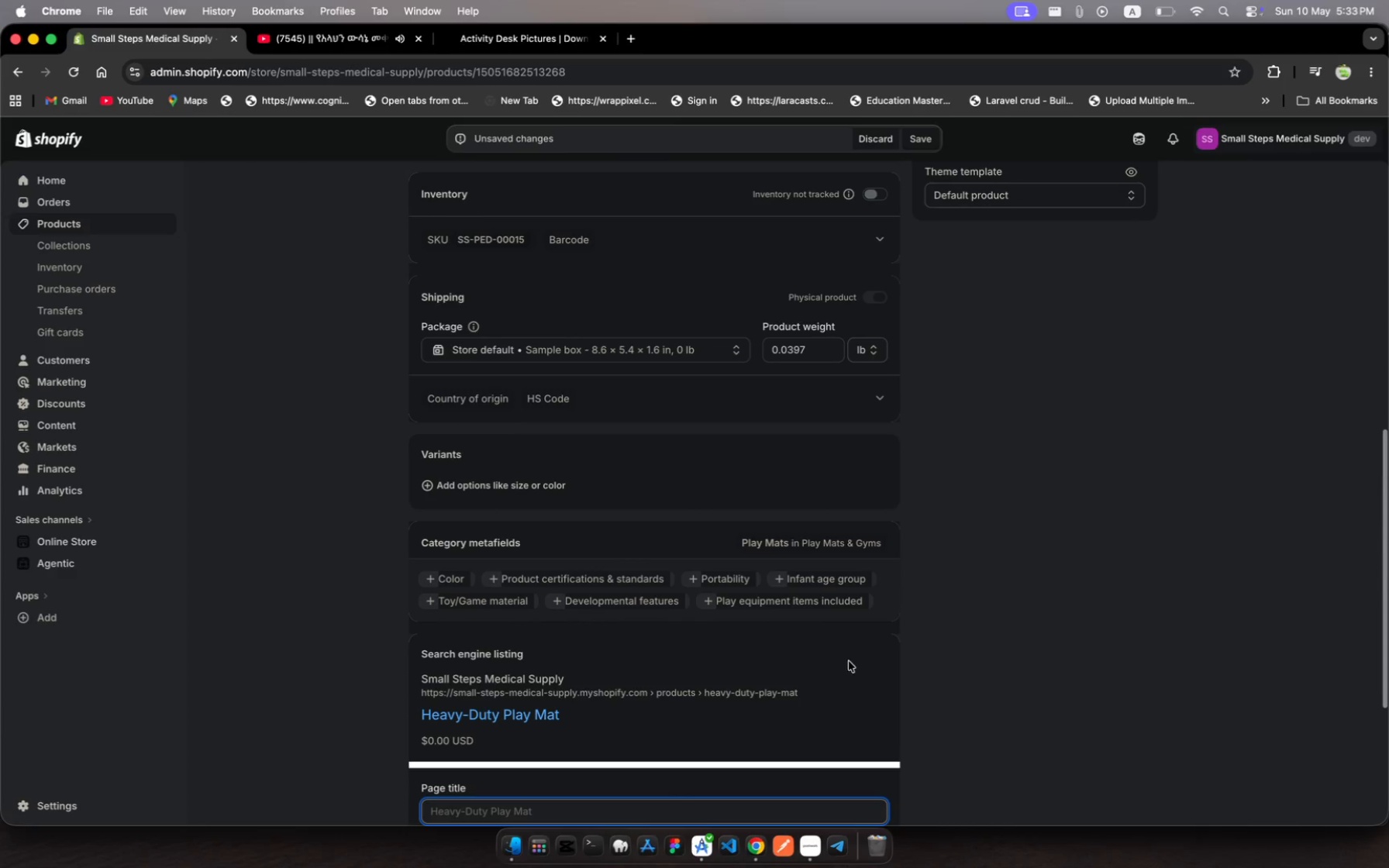 
scroll: coordinate [726, 677], scroll_direction: down, amount: 293.0
 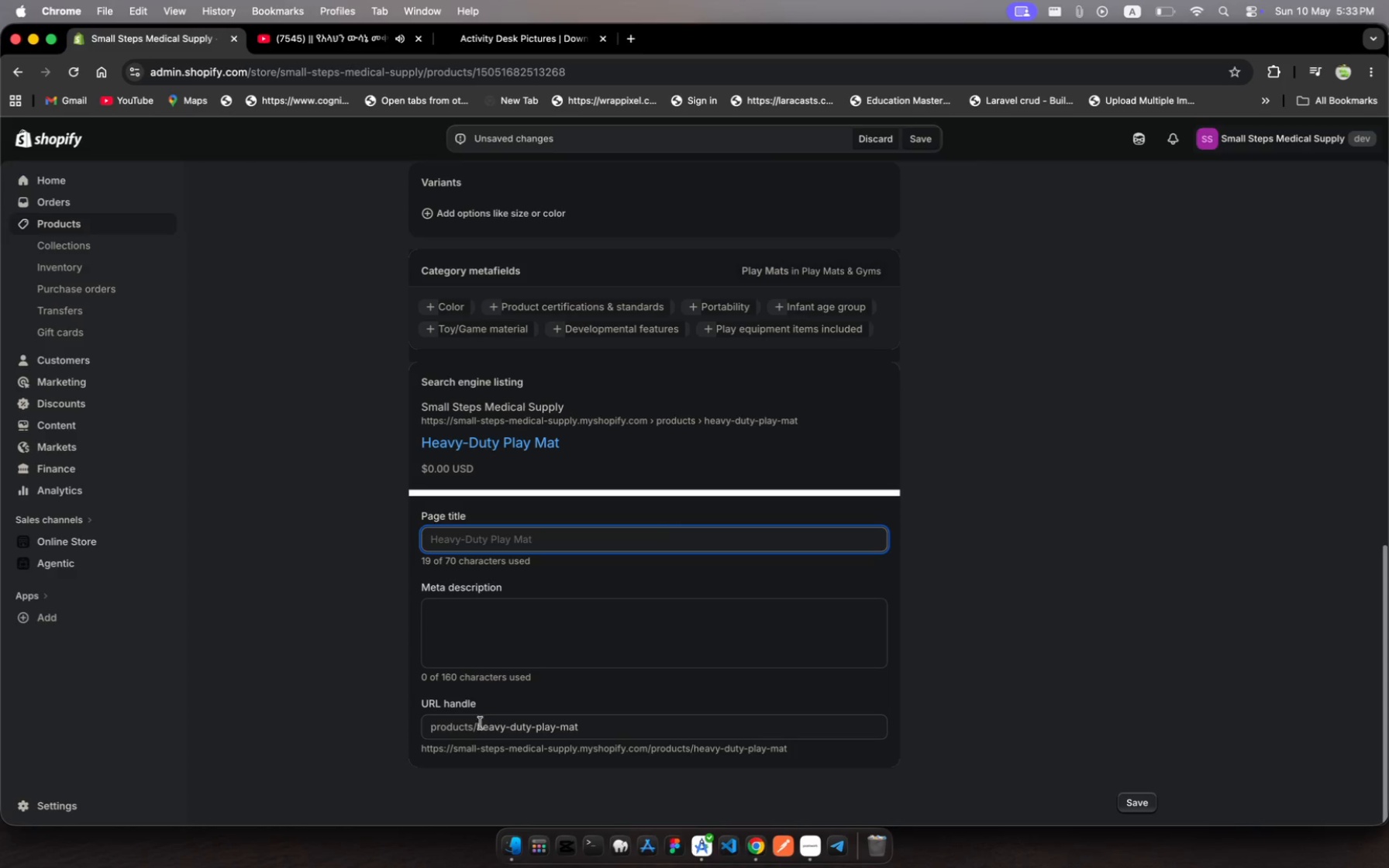 
left_click([478, 724])
 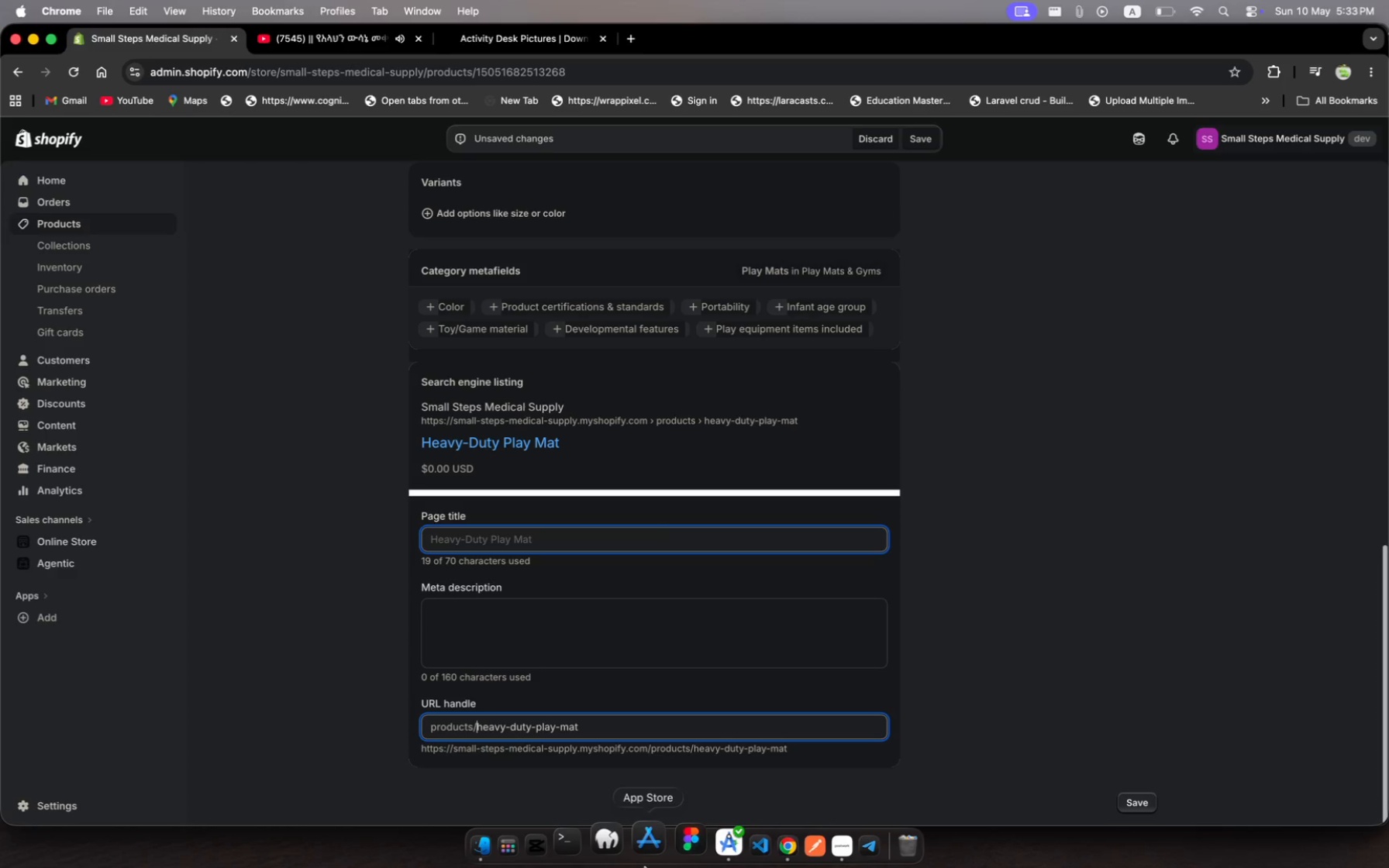 
wait(8.13)
 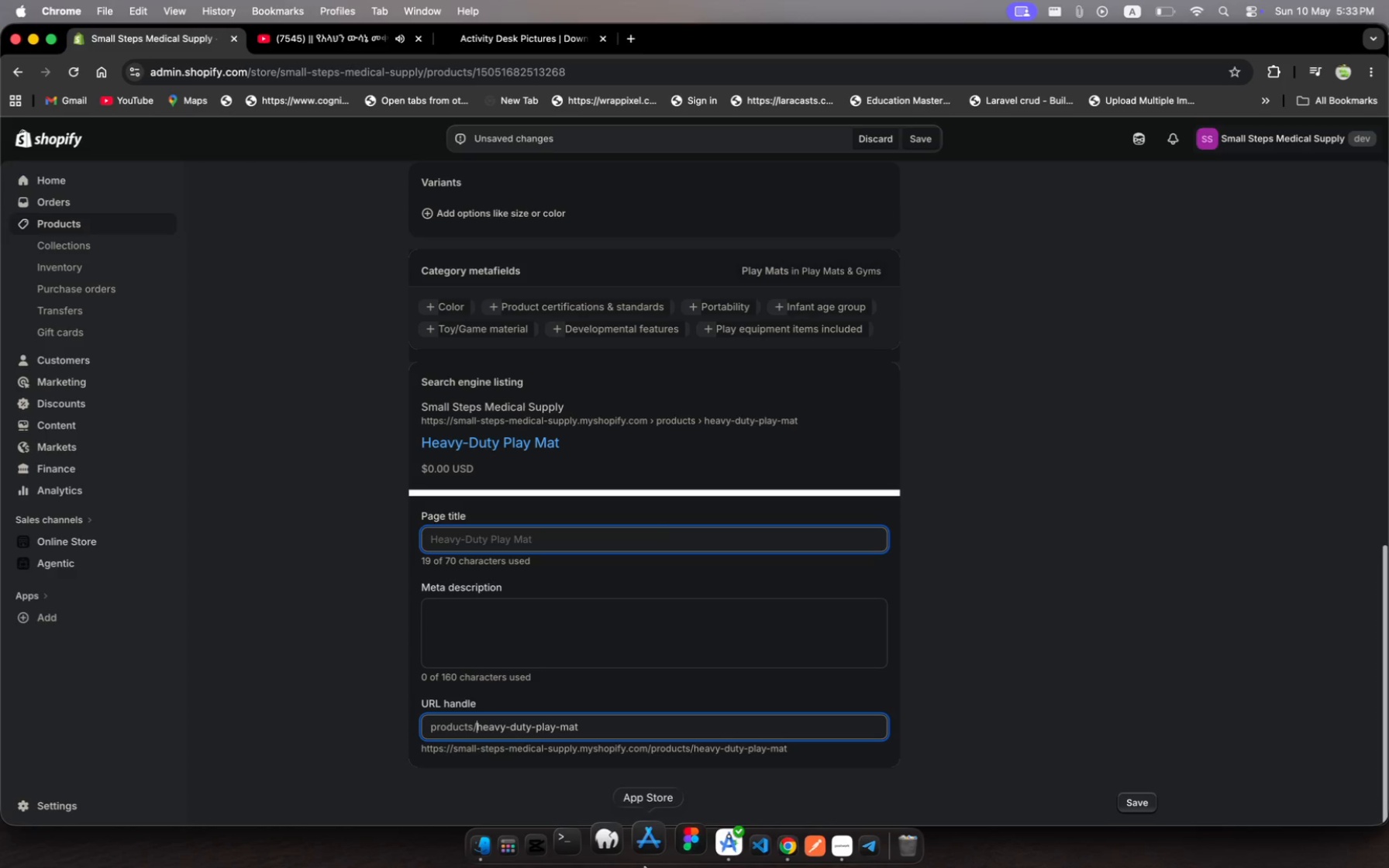 
type(safestep)
 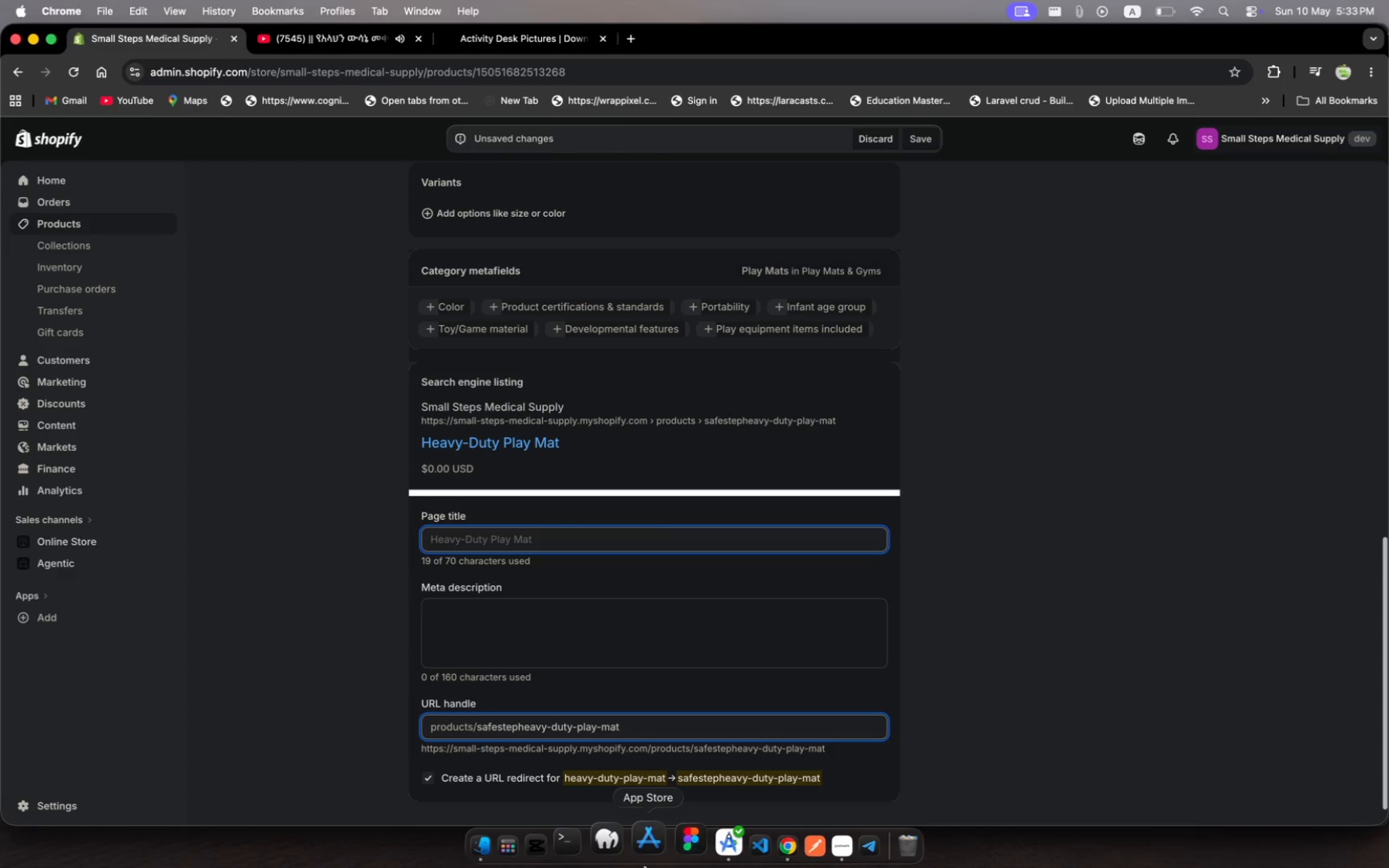 
key(Minus)
 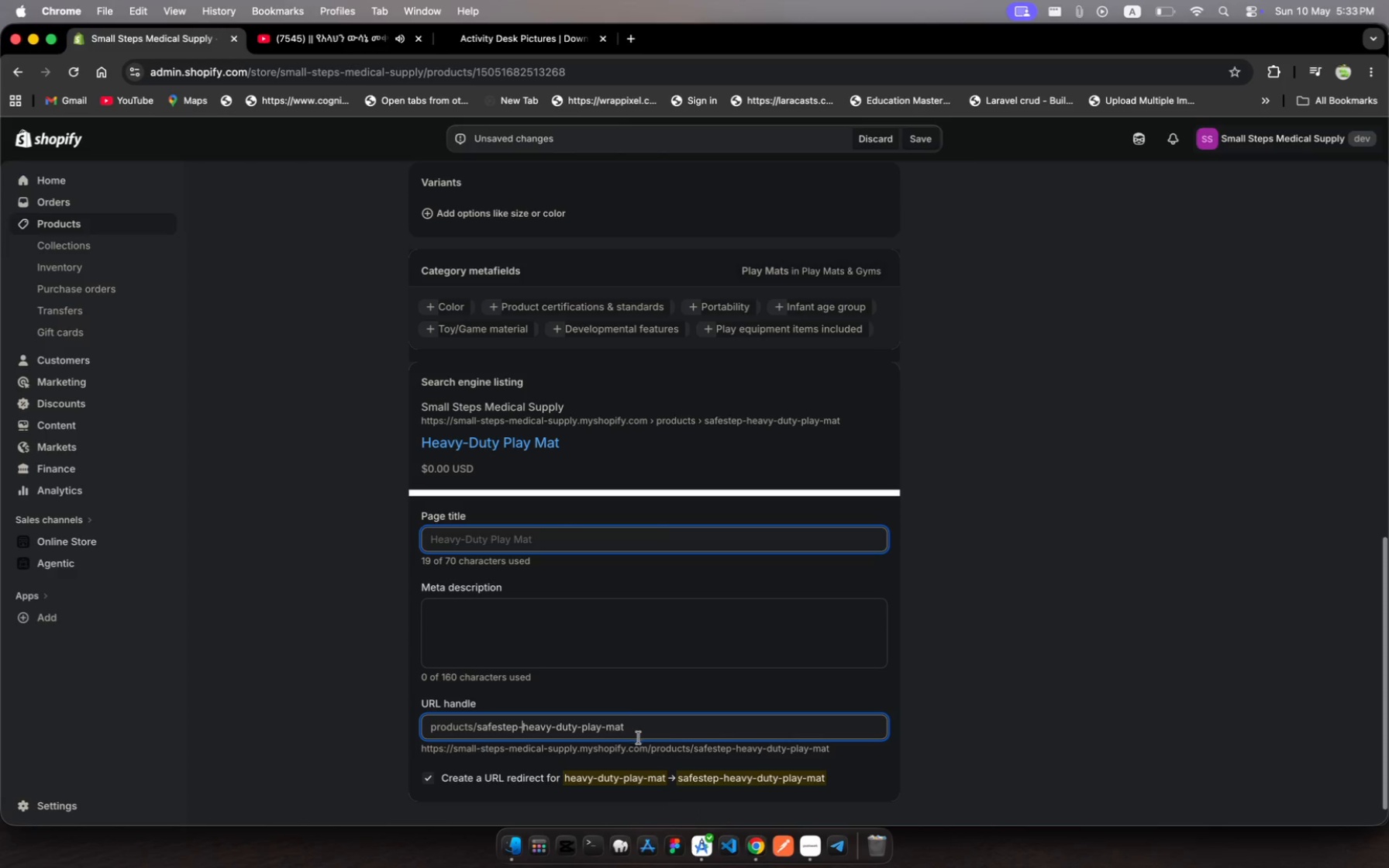 
wait(10.14)
 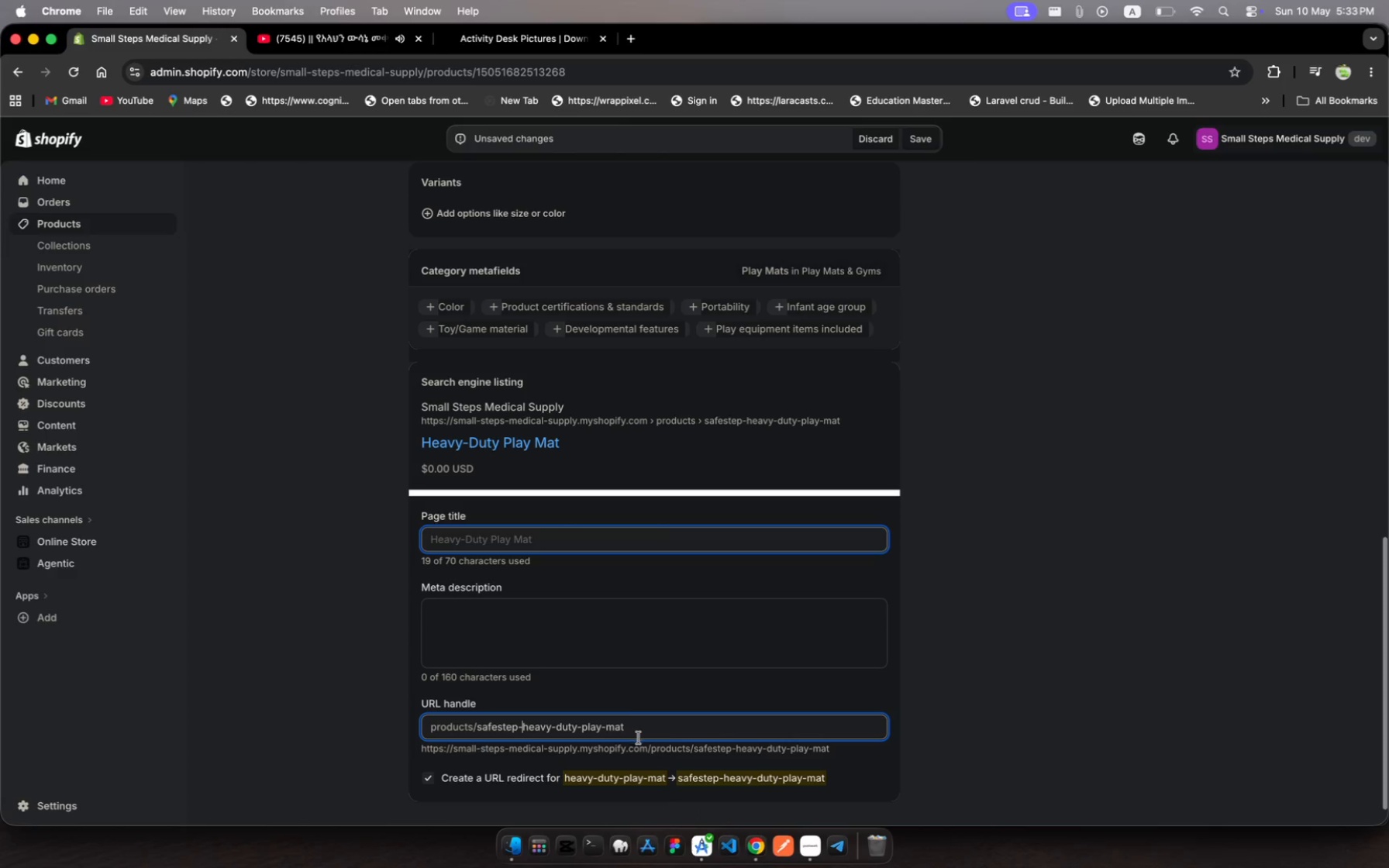 
left_click([639, 728])
 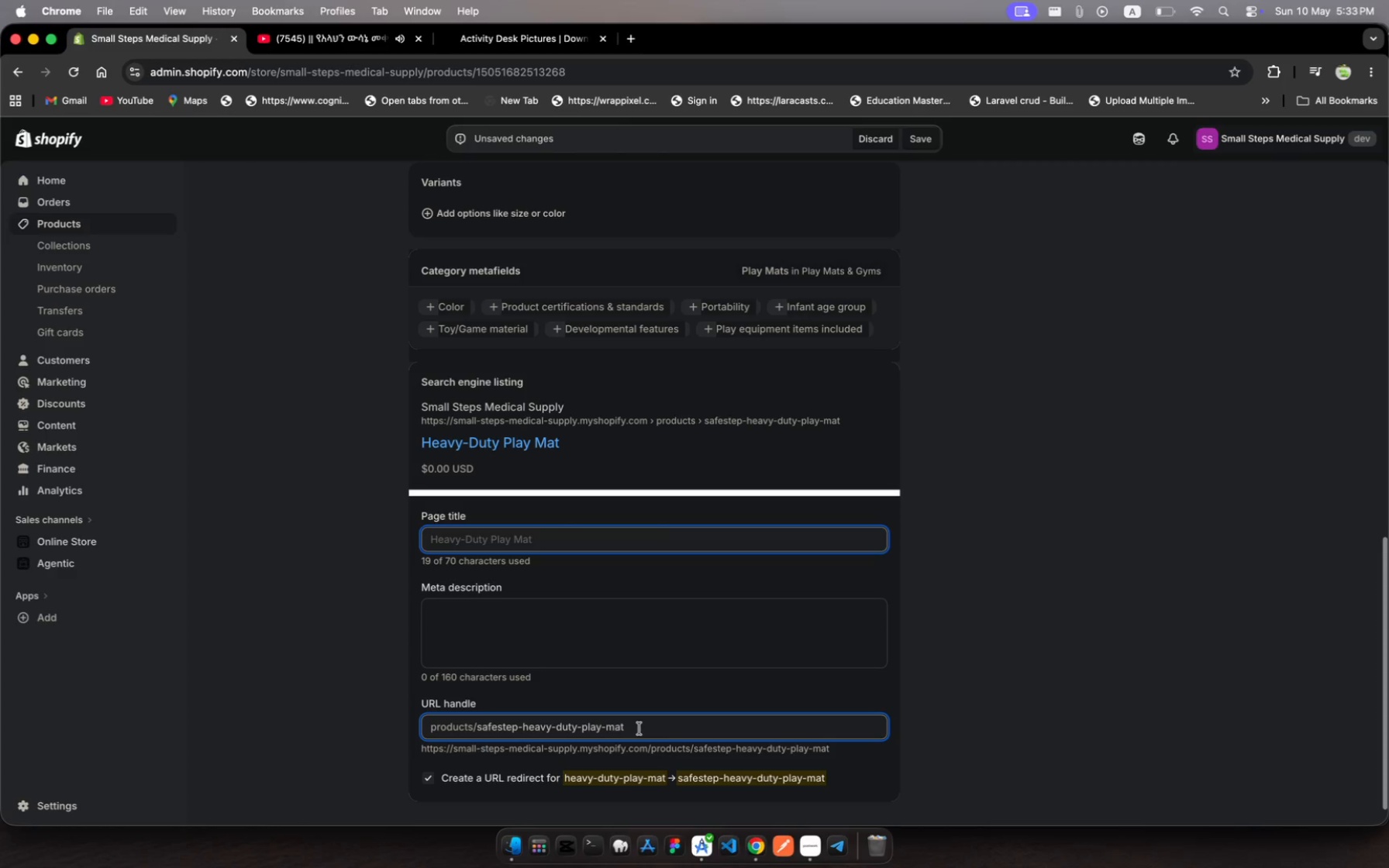 
type(-soft)
 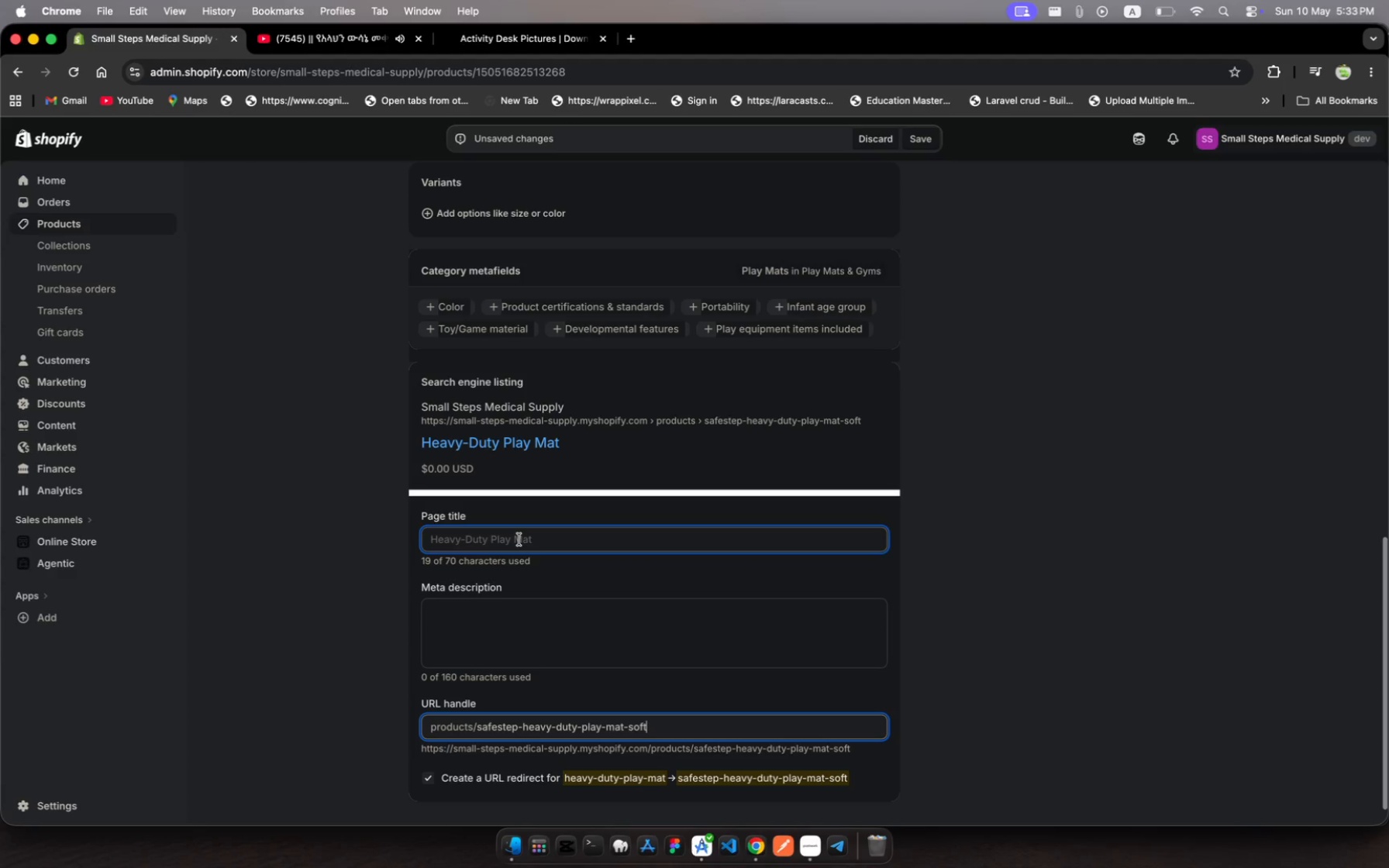 
wait(8.2)
 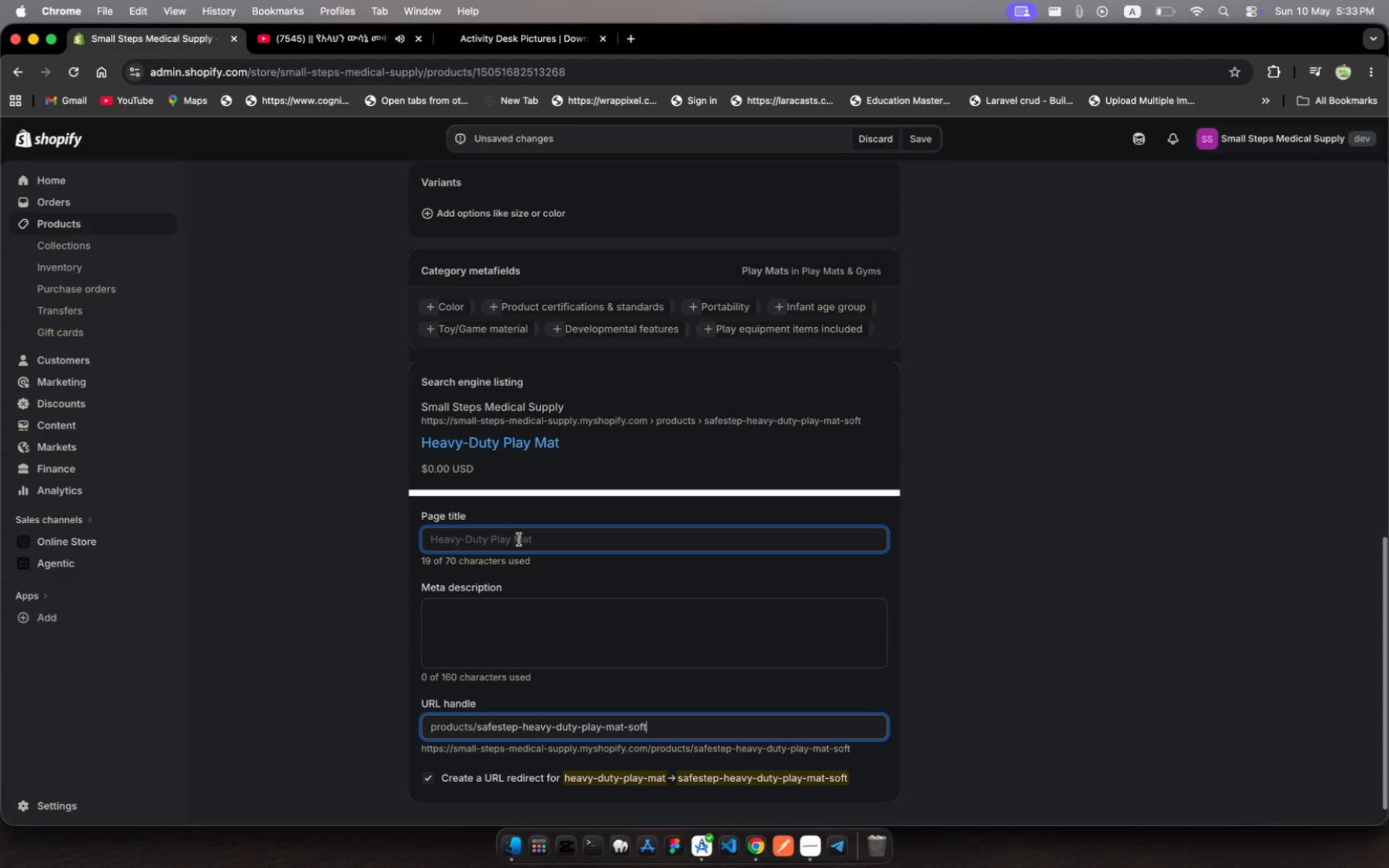 
scroll: coordinate [519, 539], scroll_direction: up, amount: 356.0
 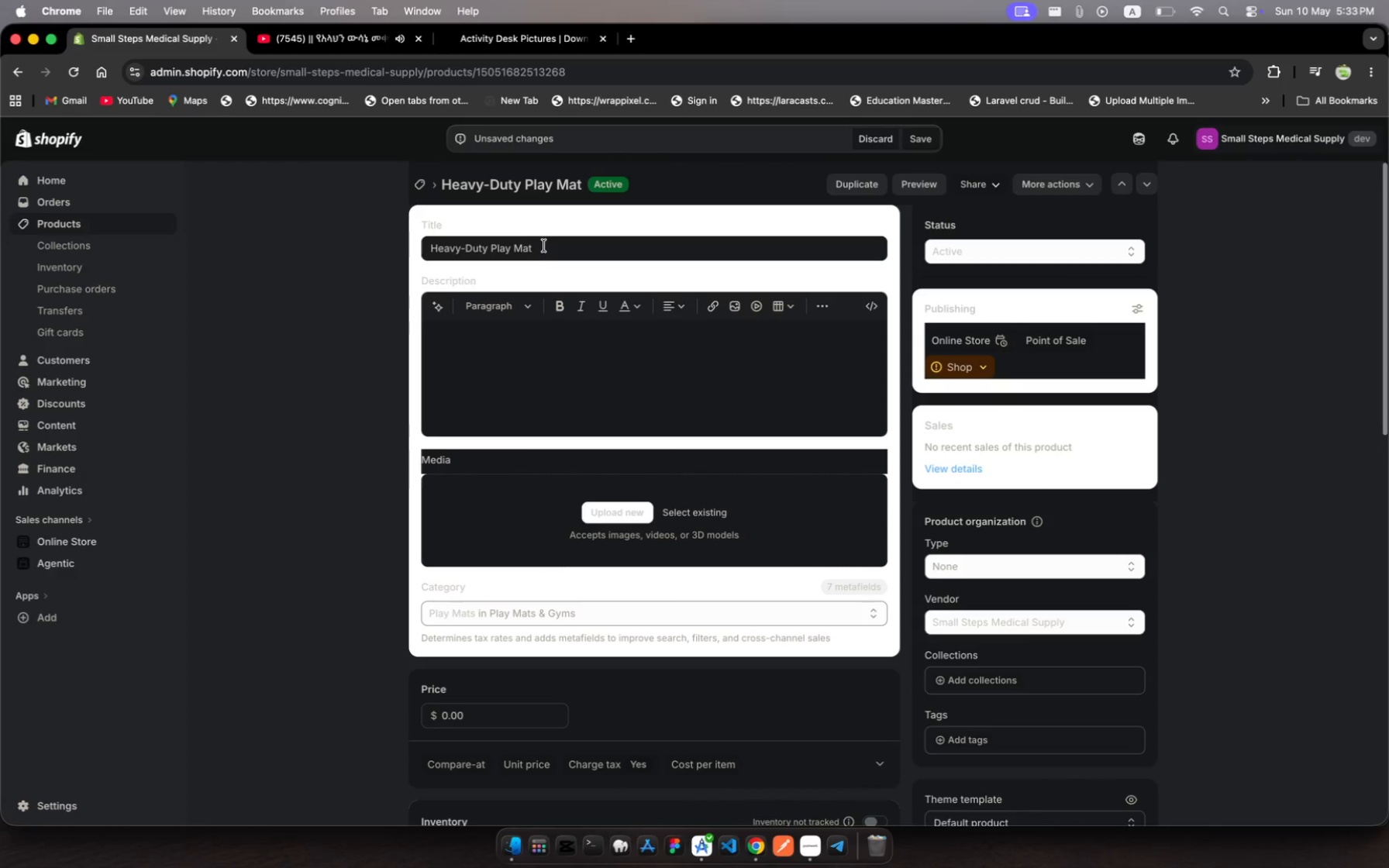 
left_click([546, 246])
 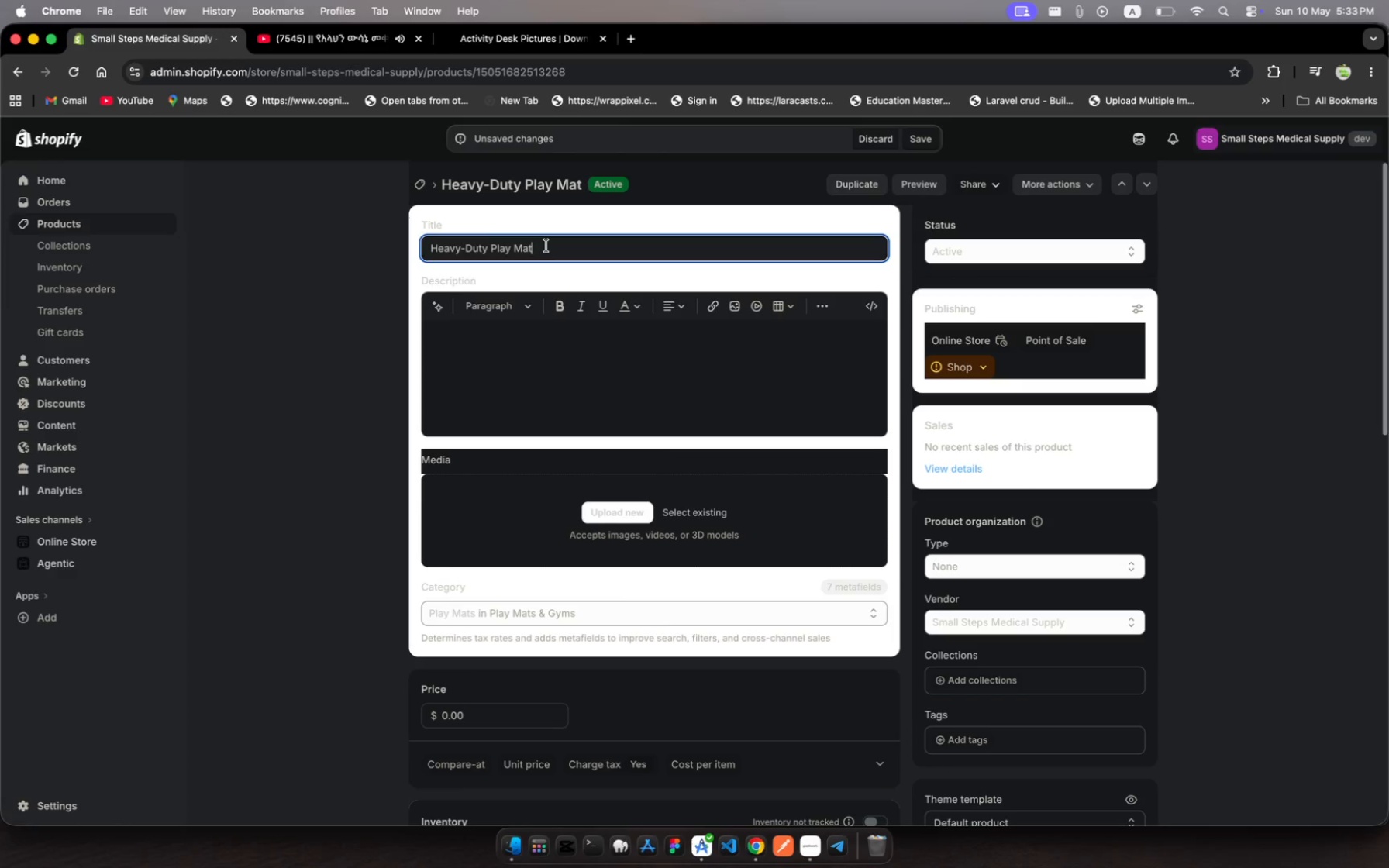 
wait(7.41)
 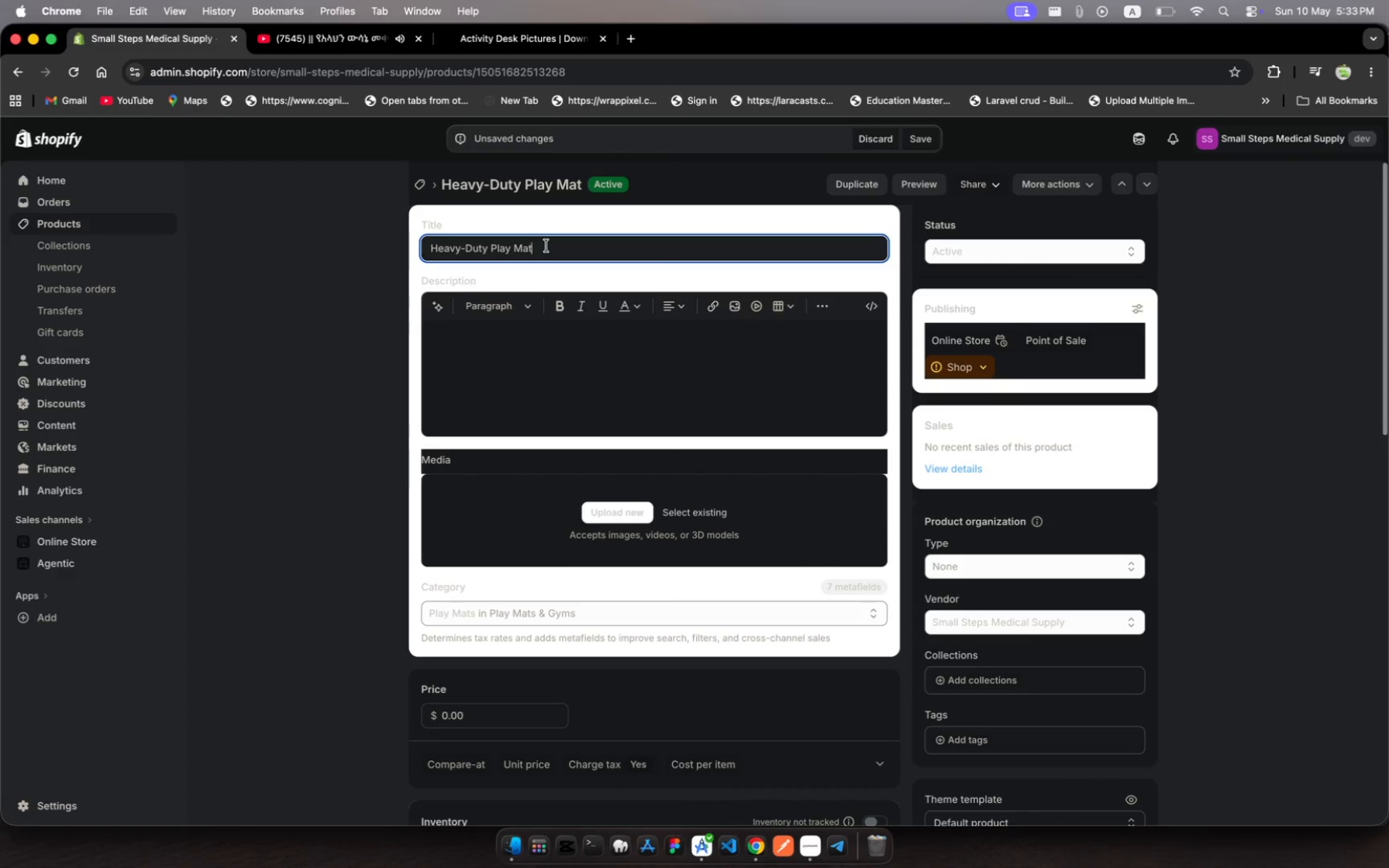 
key(Meta+A)
 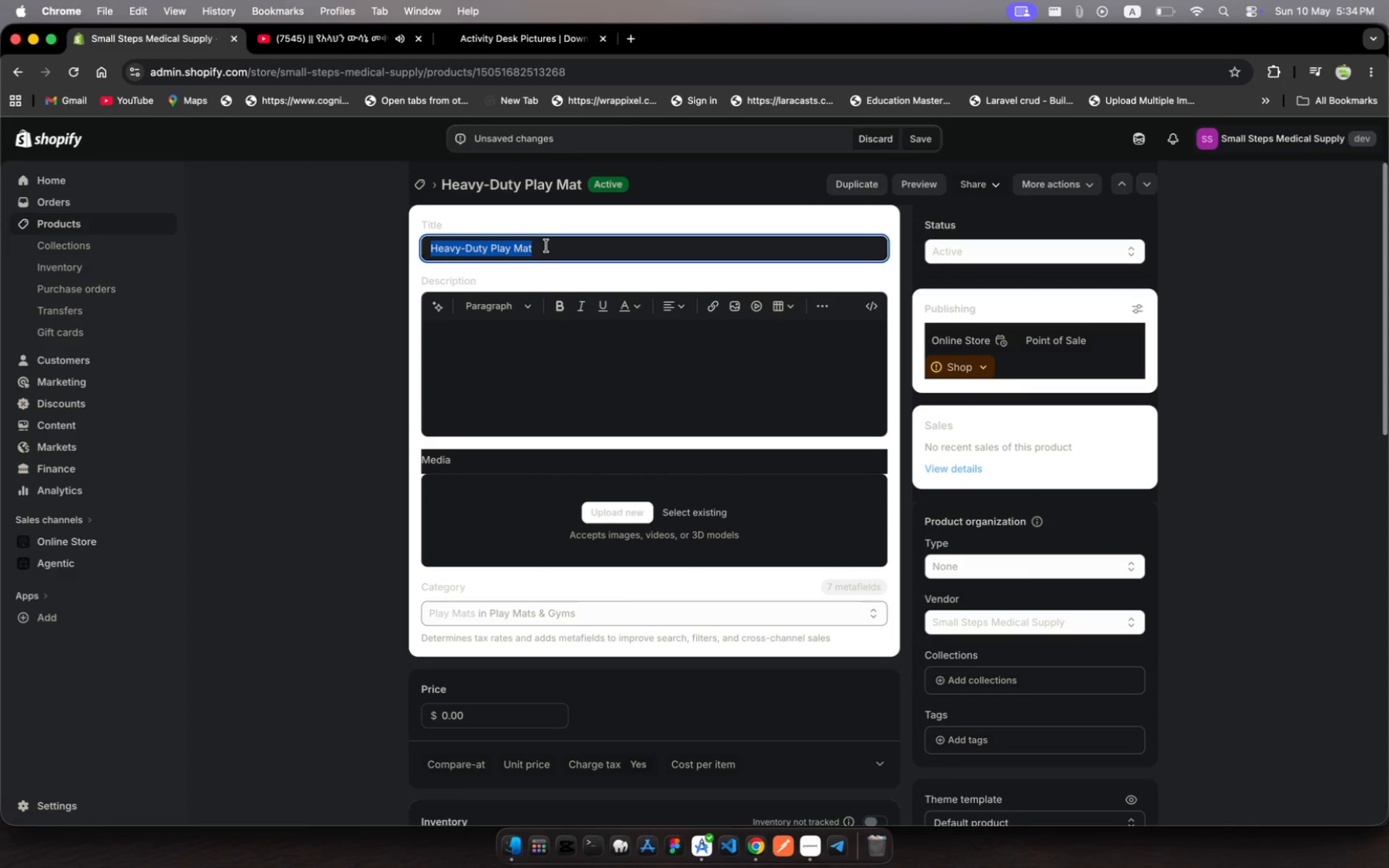 
type(Sef)
 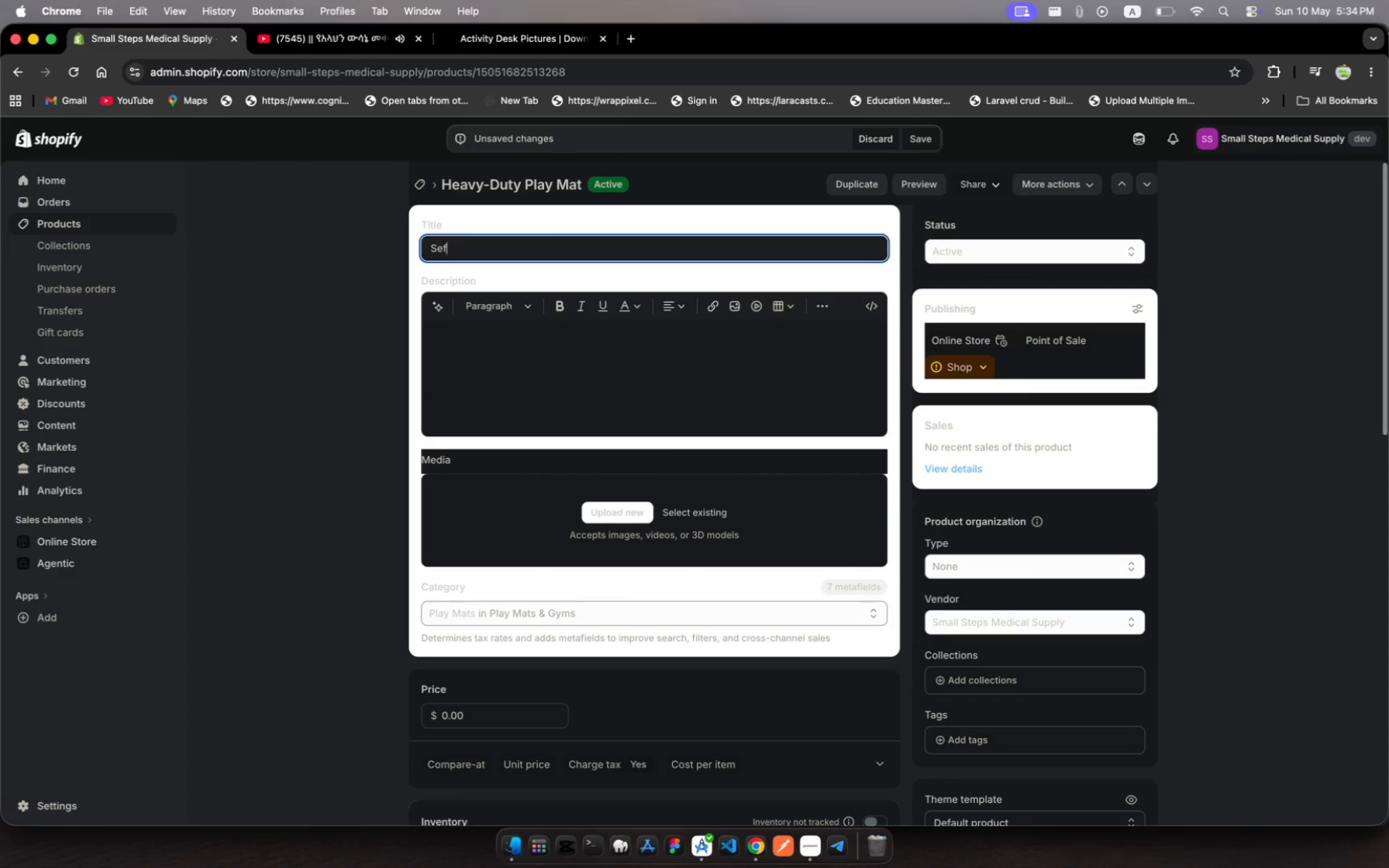 
type(eStep )
 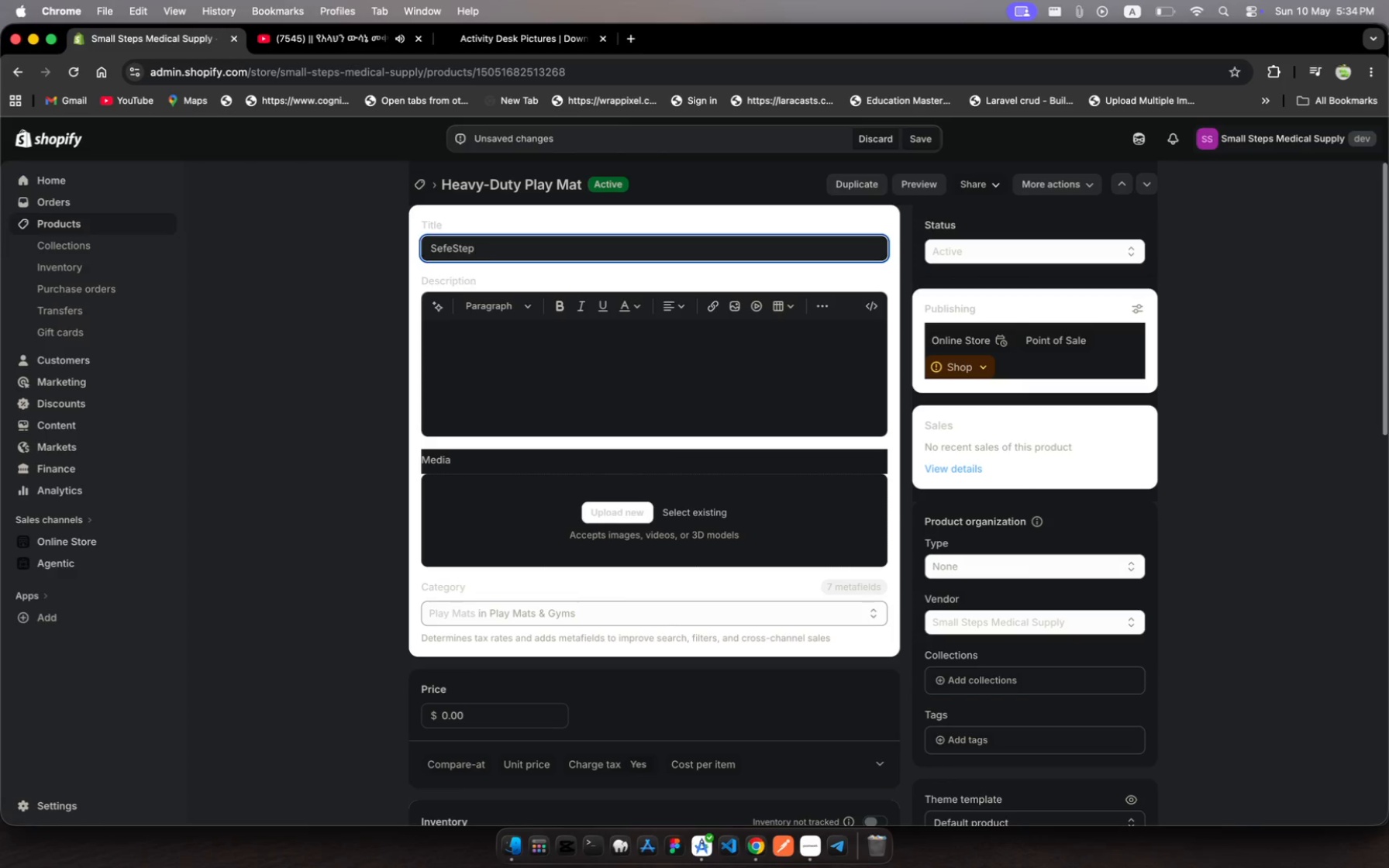 
type(Heavy-Duty )
 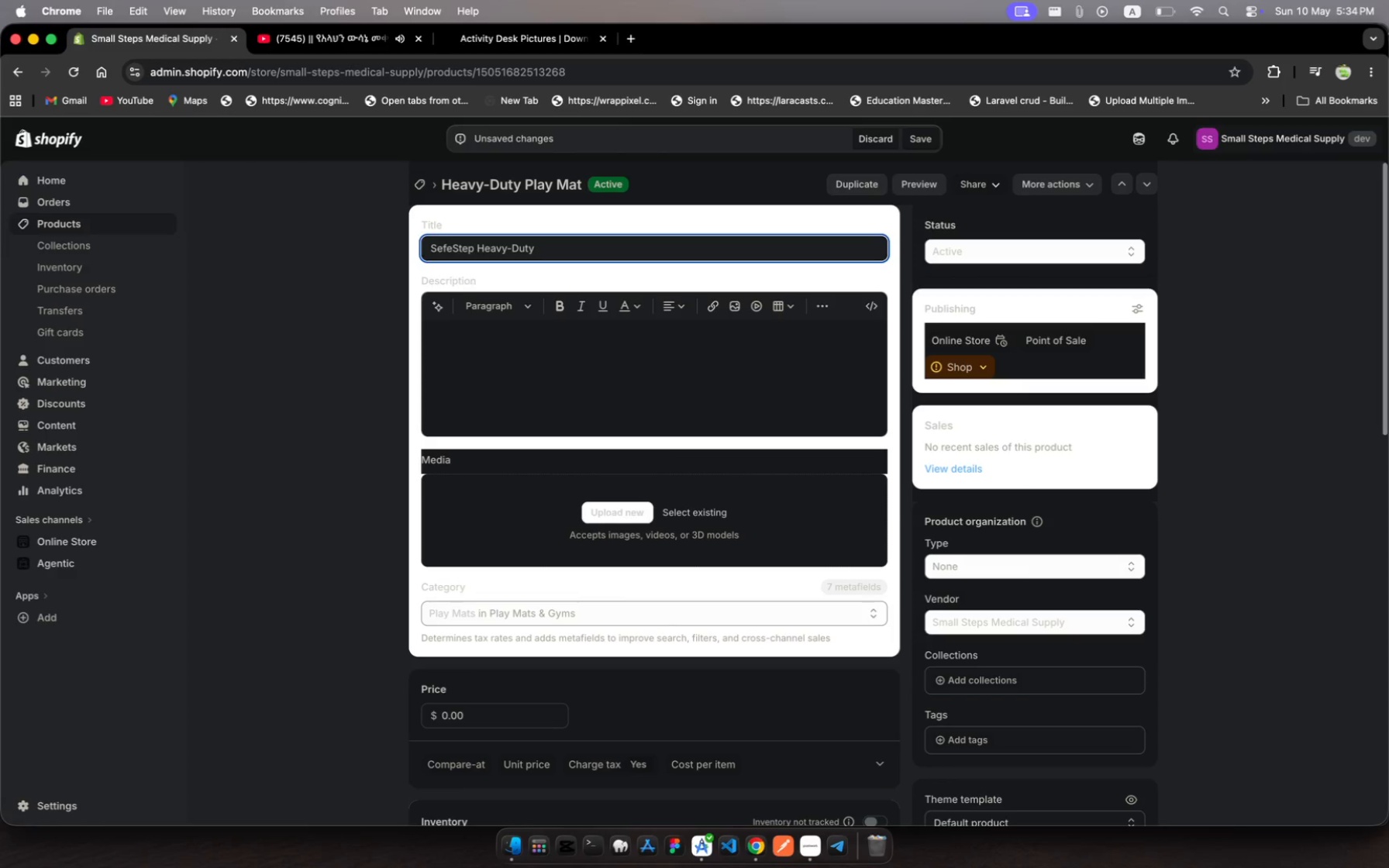 
wait(7.55)
 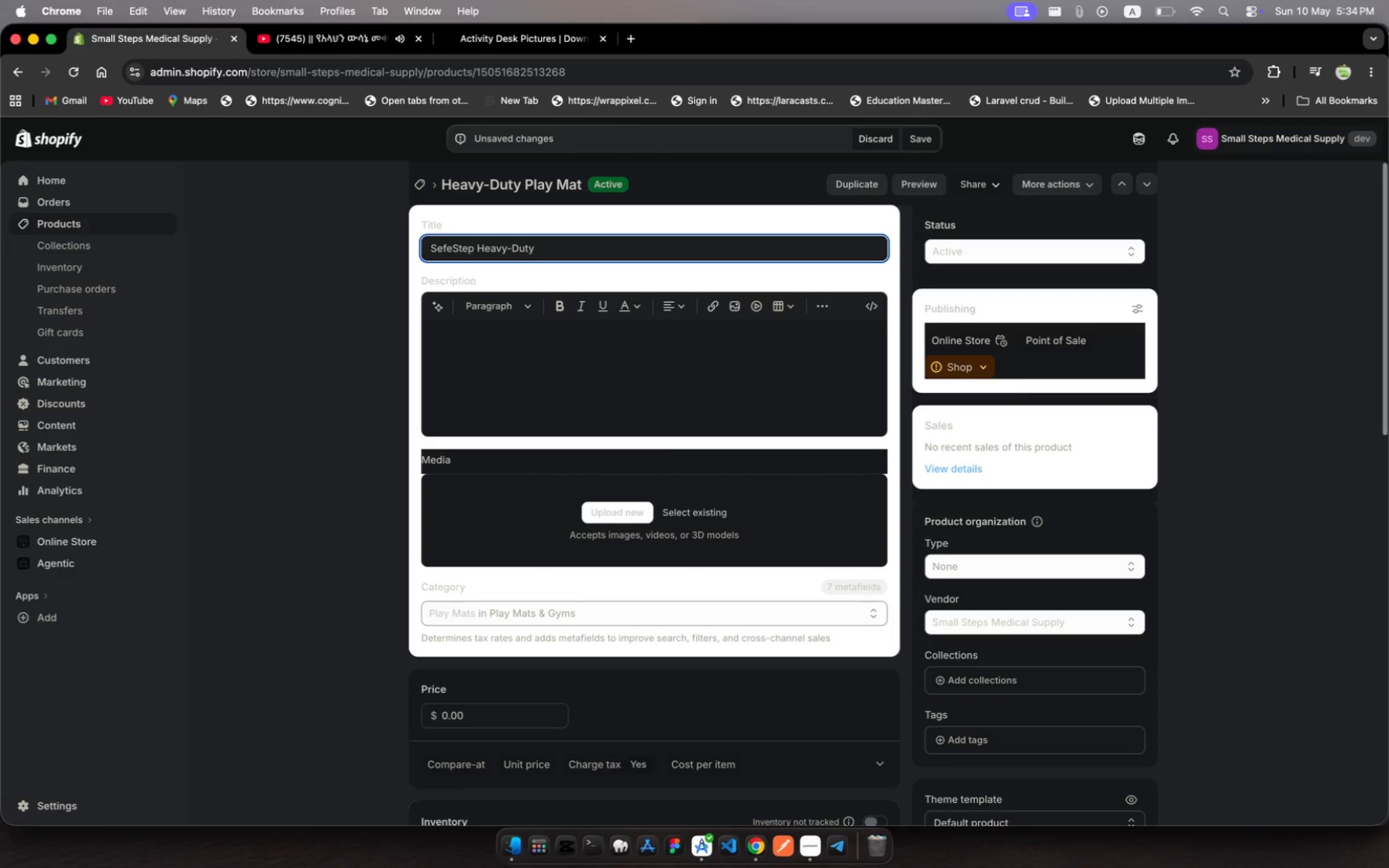 
type(Pla Mat)
 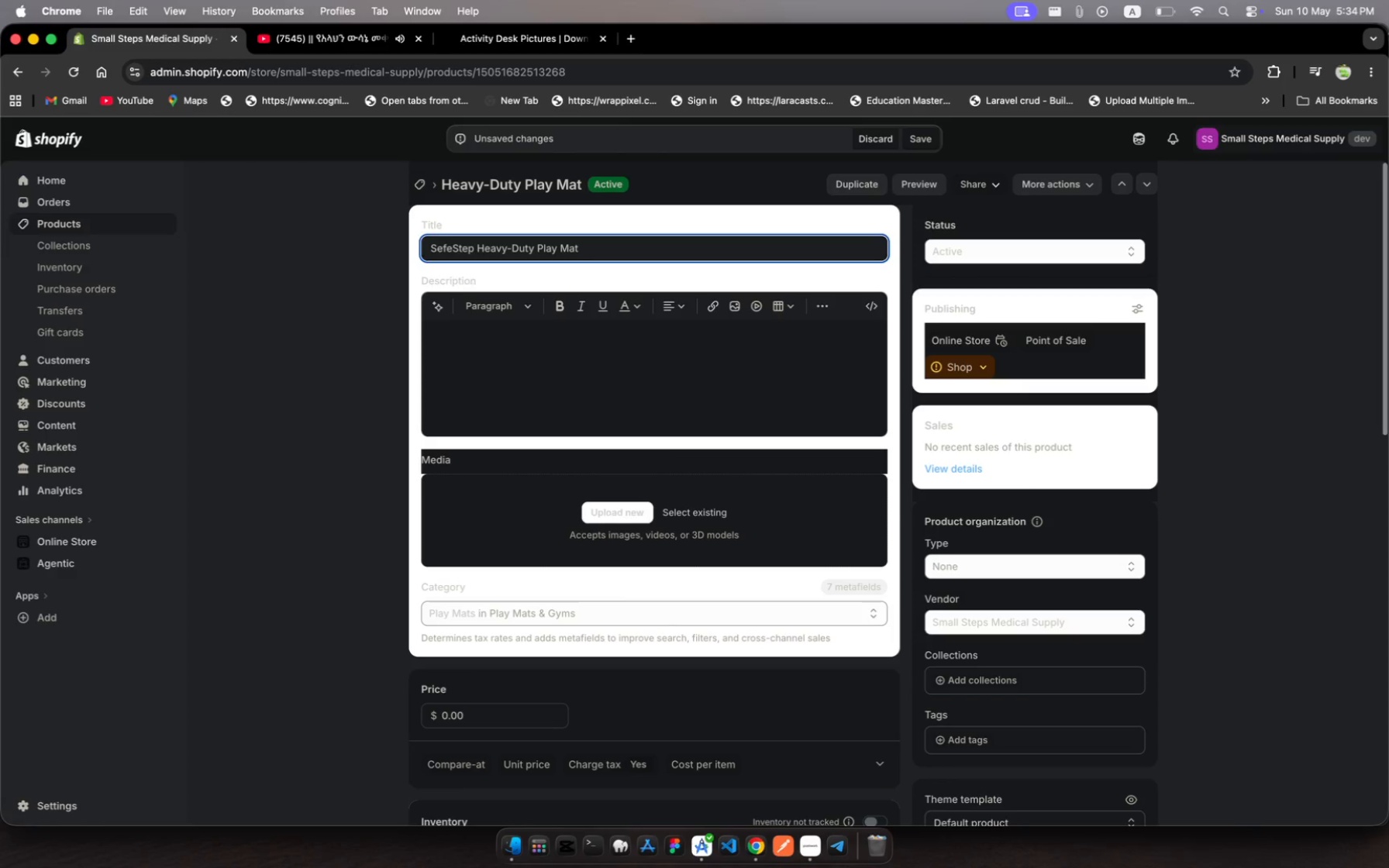 
hold_key(key=Y, duration=0.3)
 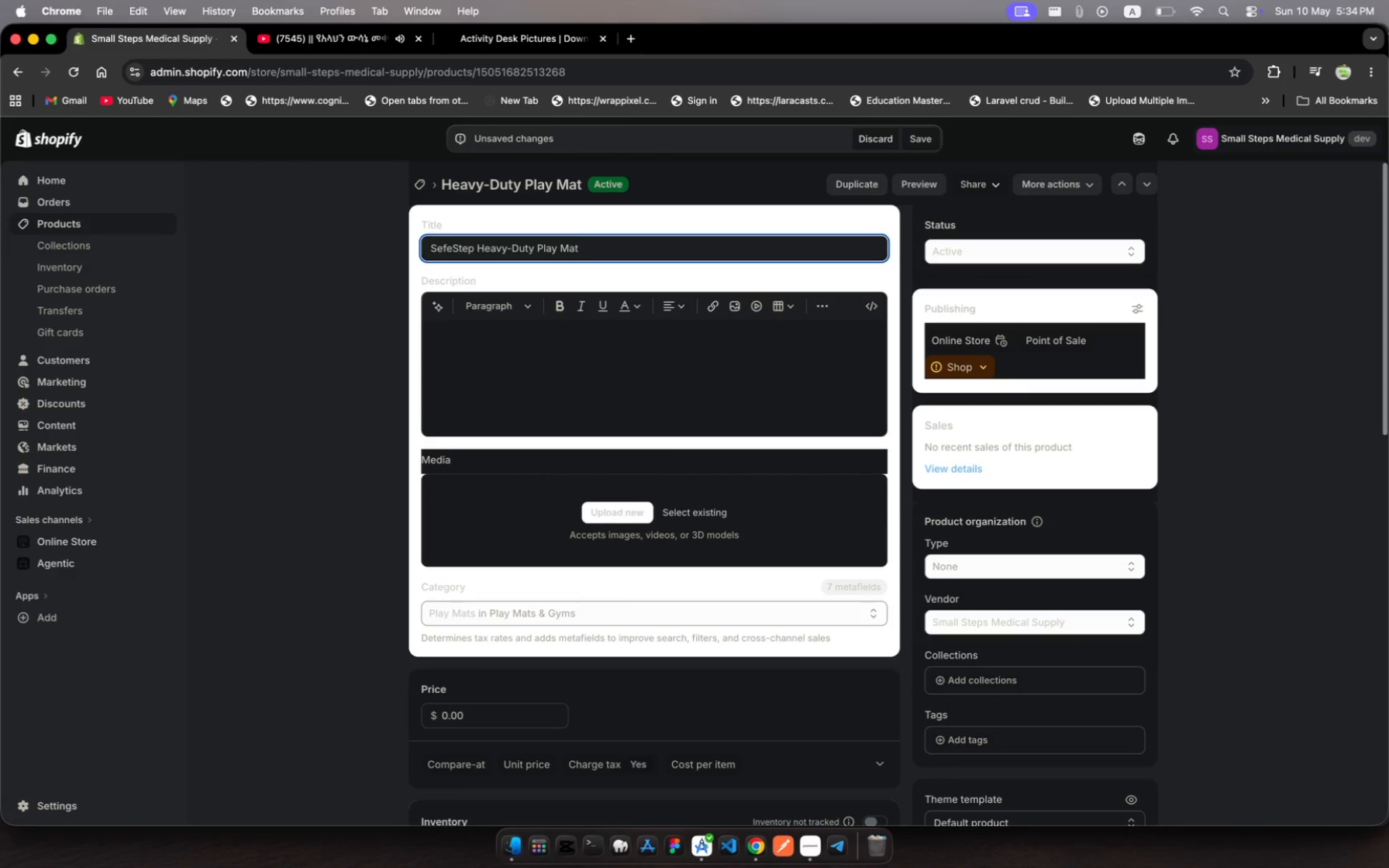 
type( - Soft Gry)
 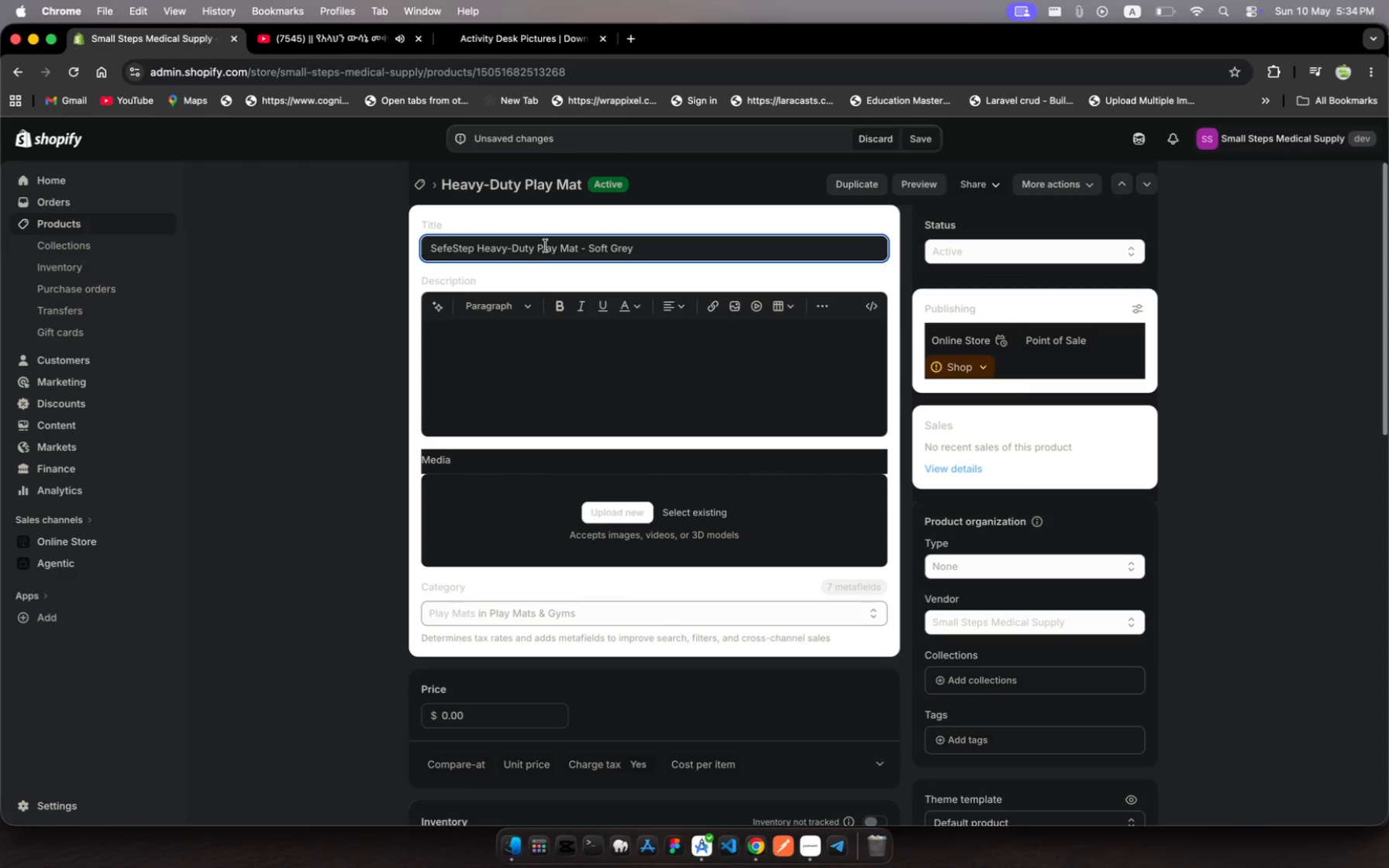 
 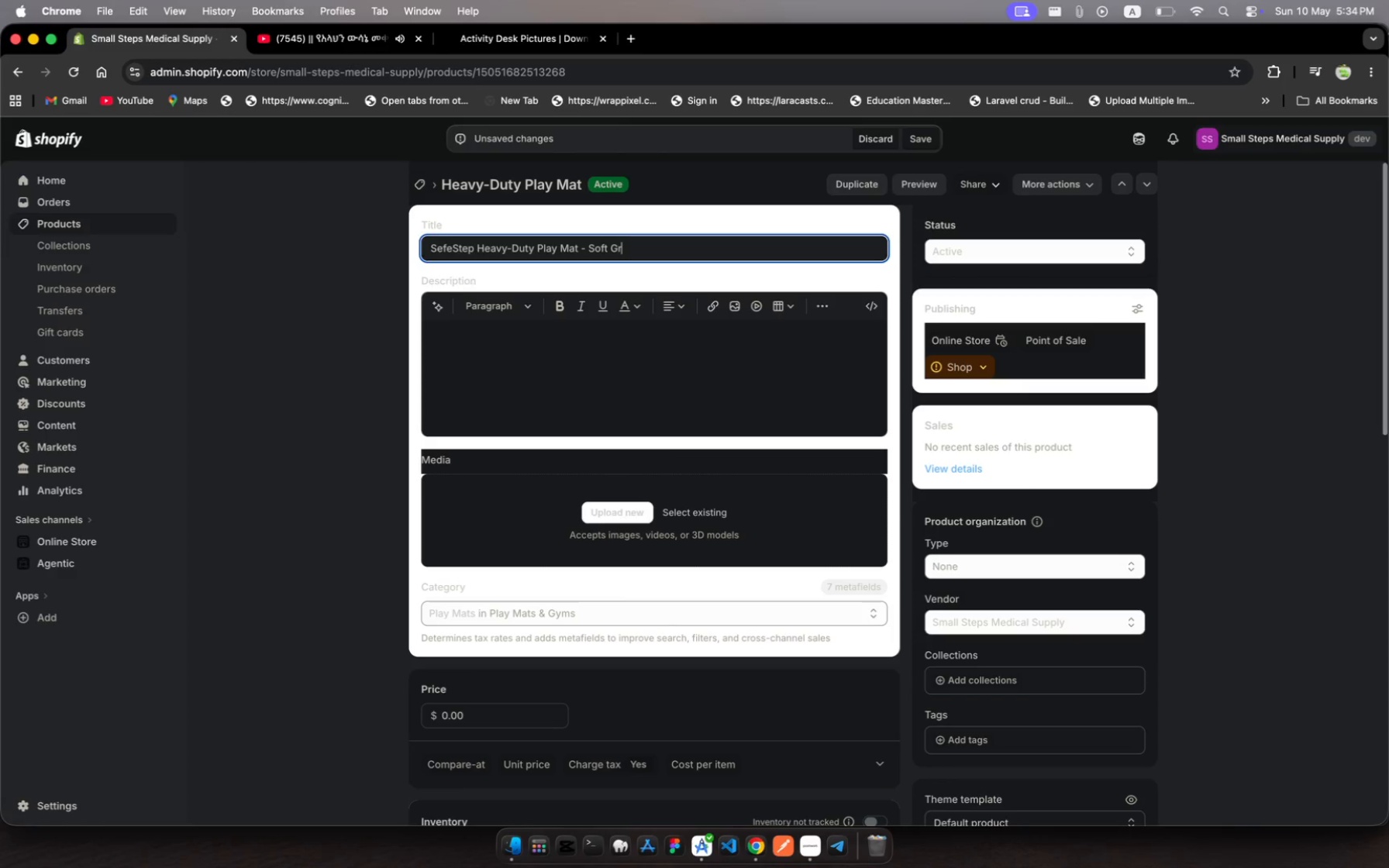 
hold_key(key=E, duration=0.36)
 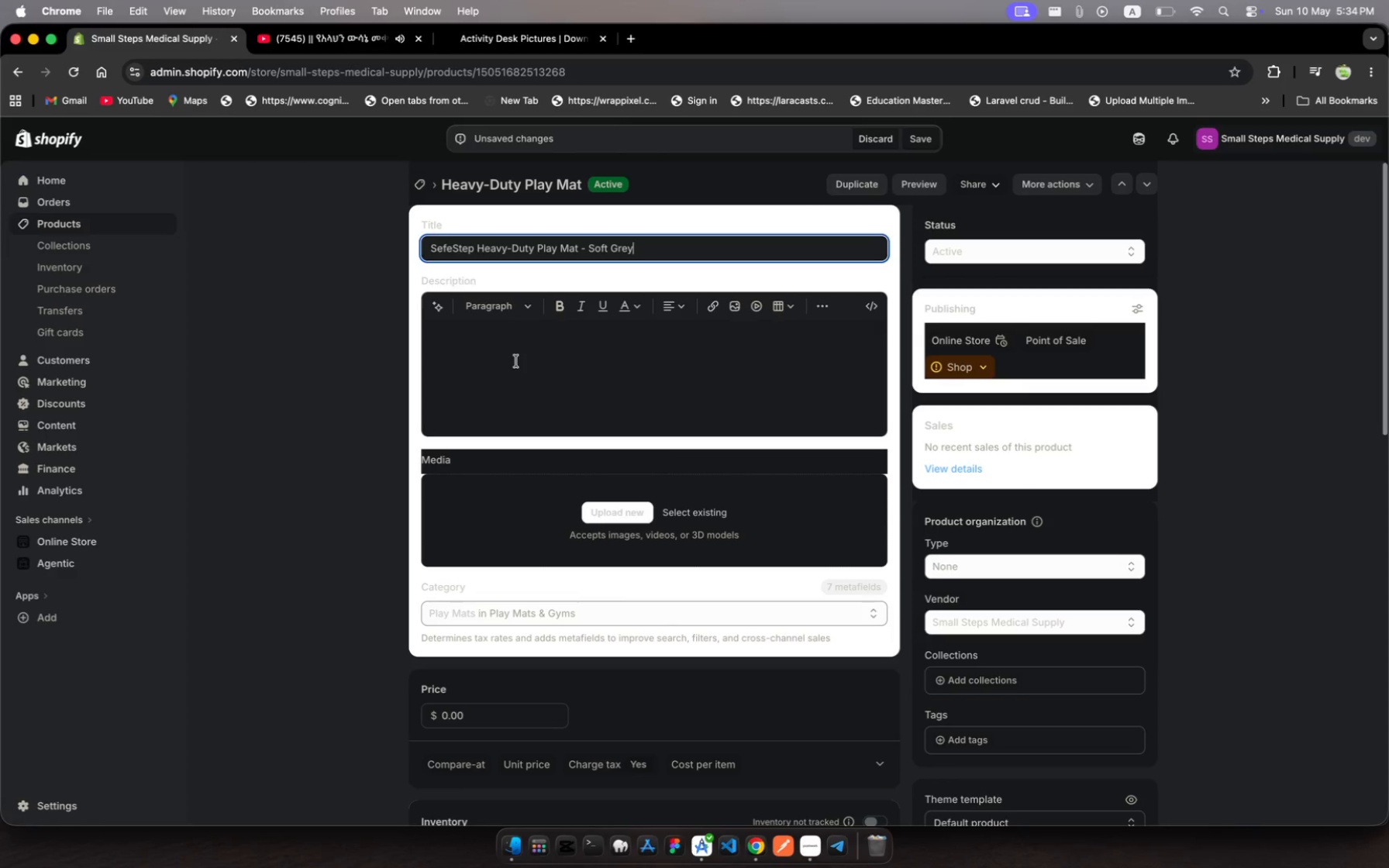 
left_click([519, 364])
 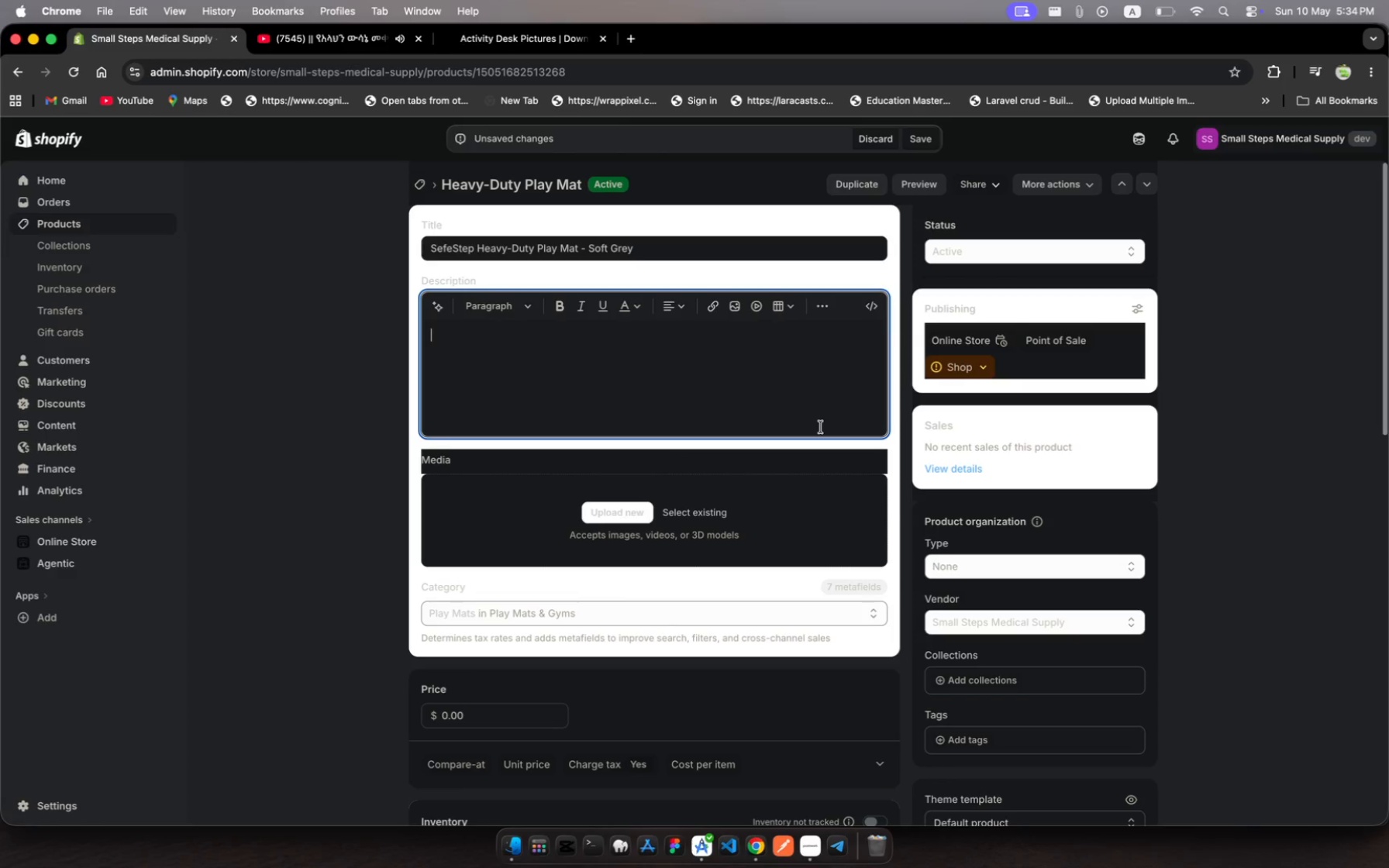 
type(Bleach )
 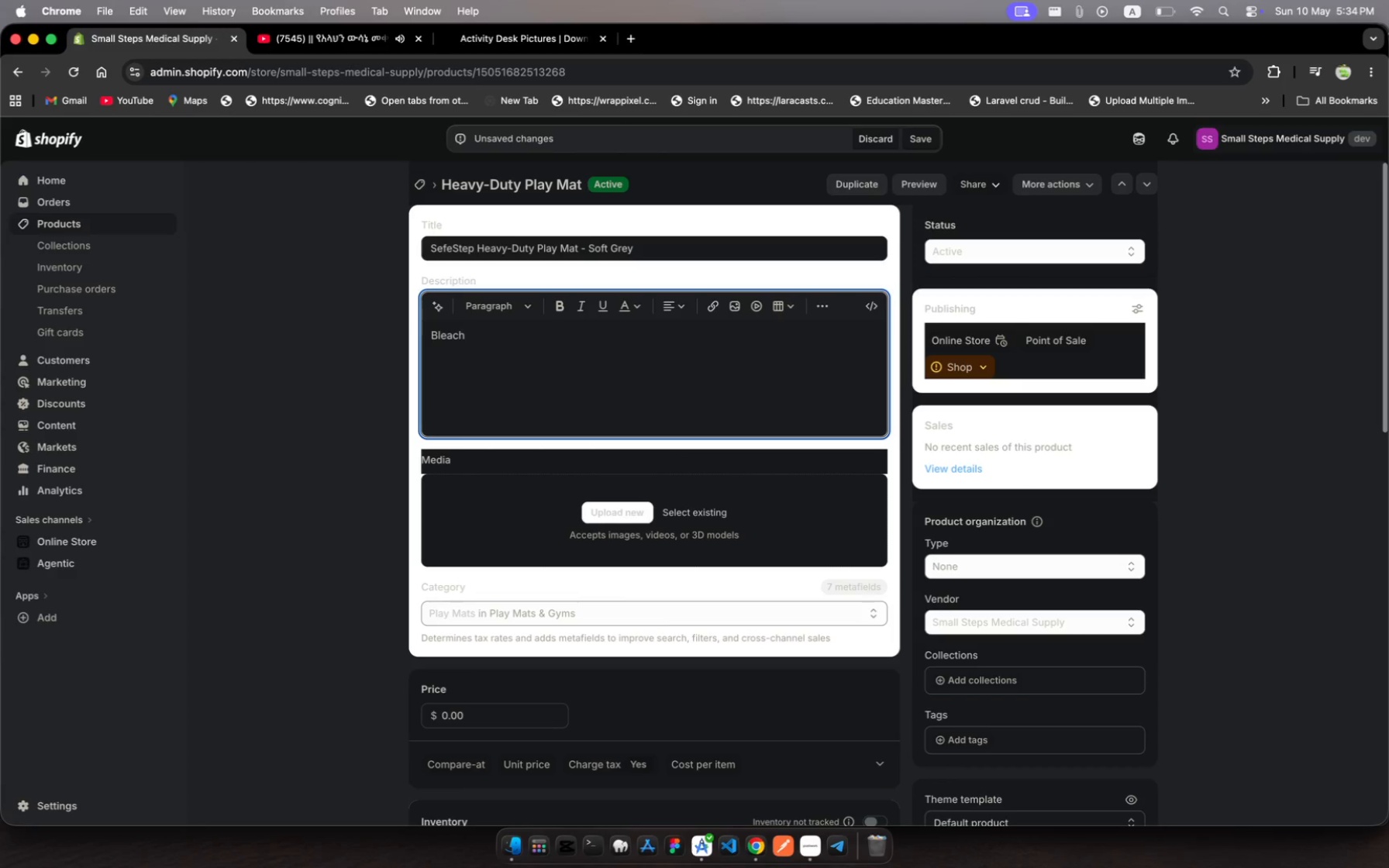 
type(-)
key(Backspace)
key(Backspace)
type(-Safe Cushioned Floor Mat for Pediatric Watin g)
key(Backspace)
key(Backspace)
type(g )
 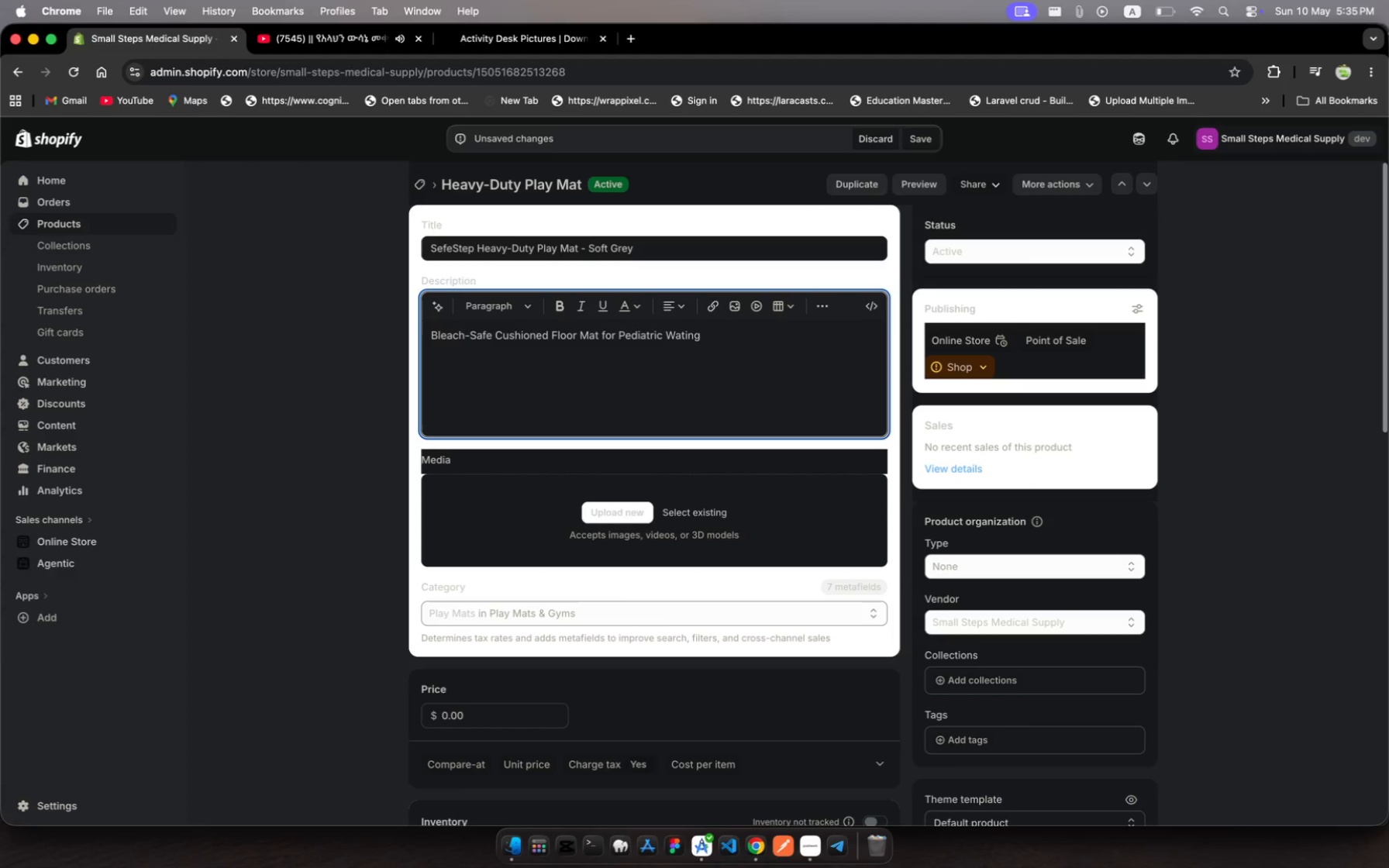 
key(ArrowLeft)
 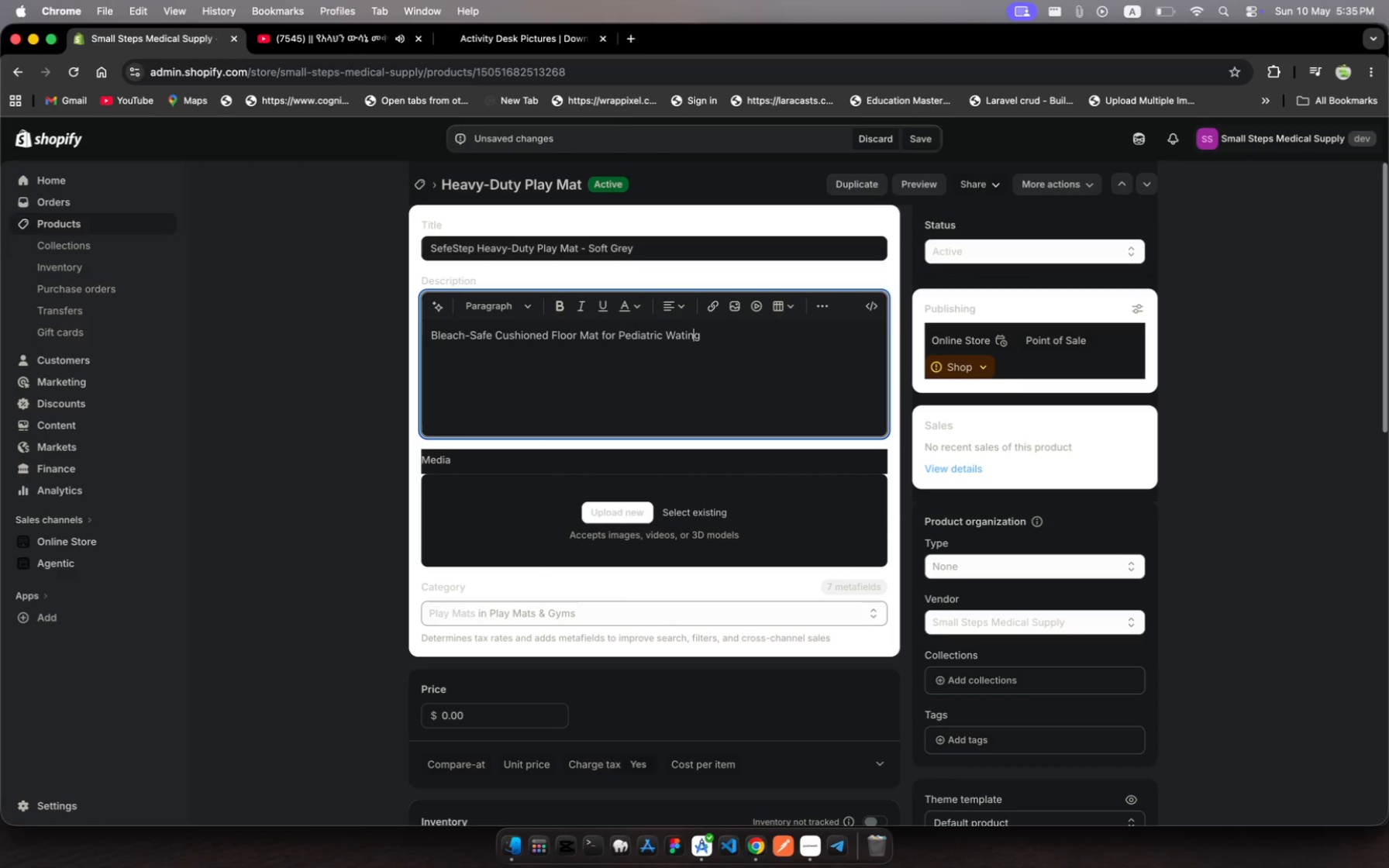 
key(ArrowLeft)
 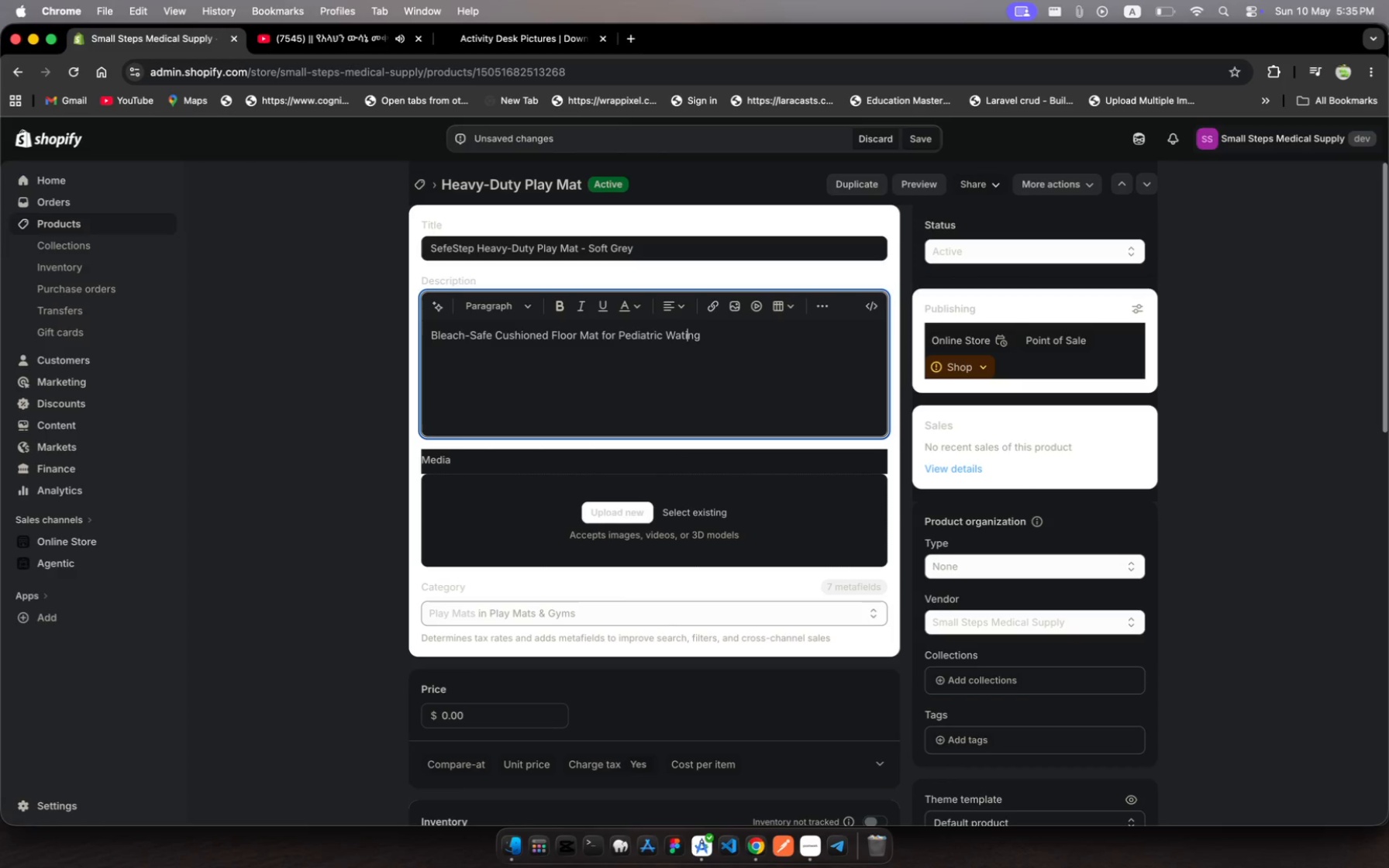 
key(ArrowLeft)
 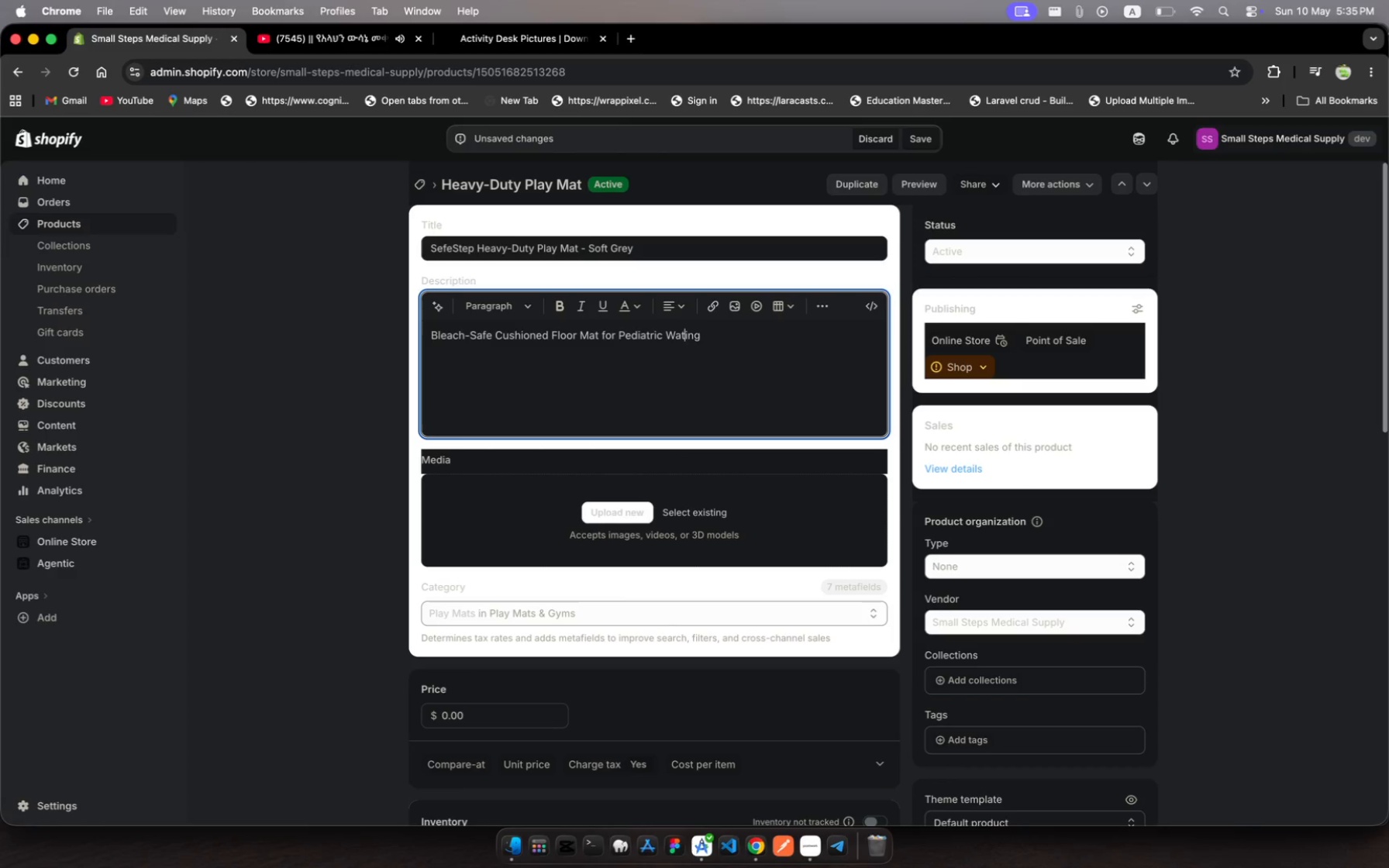 
key(ArrowLeft)
 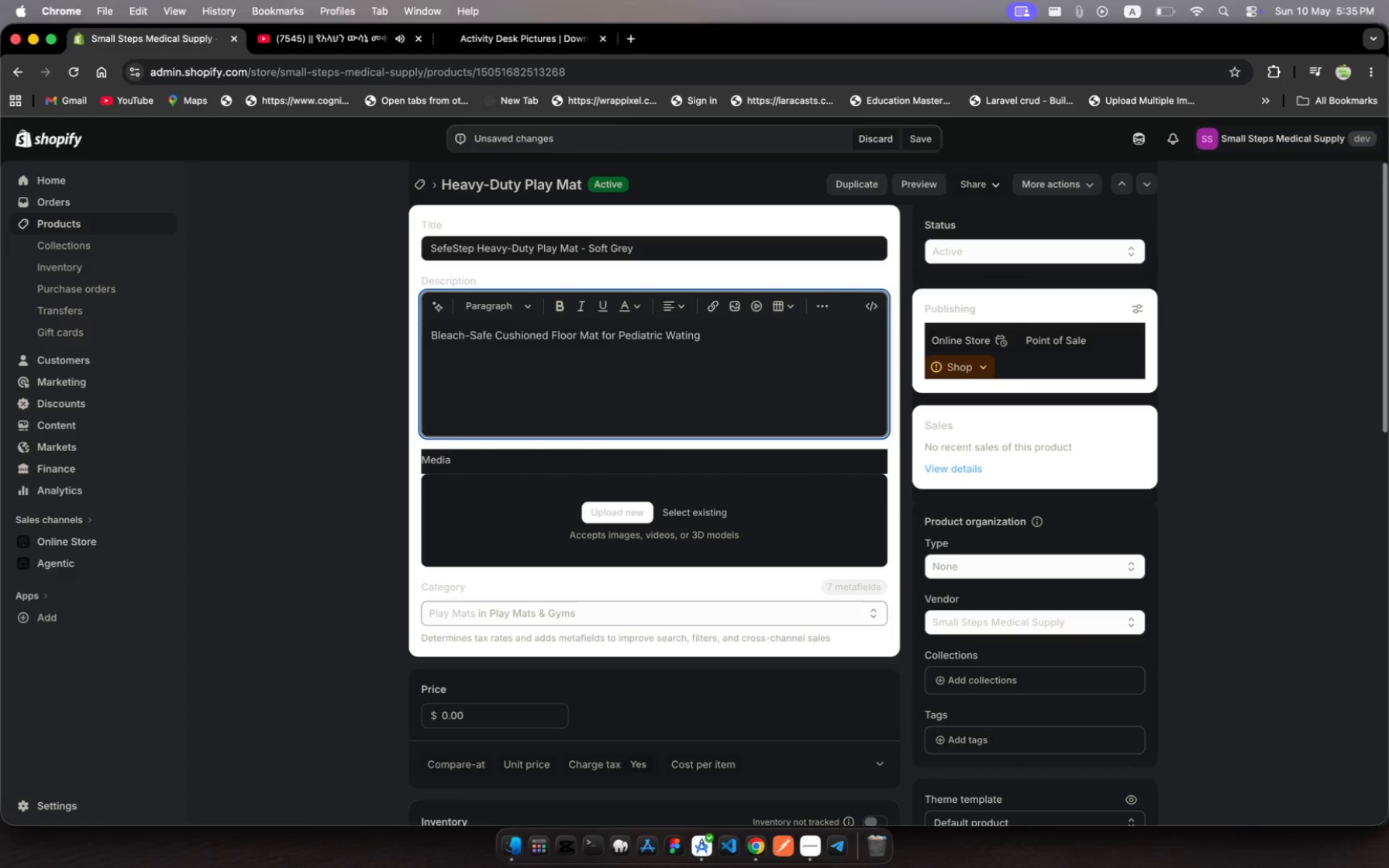 
key(ArrowLeft)
 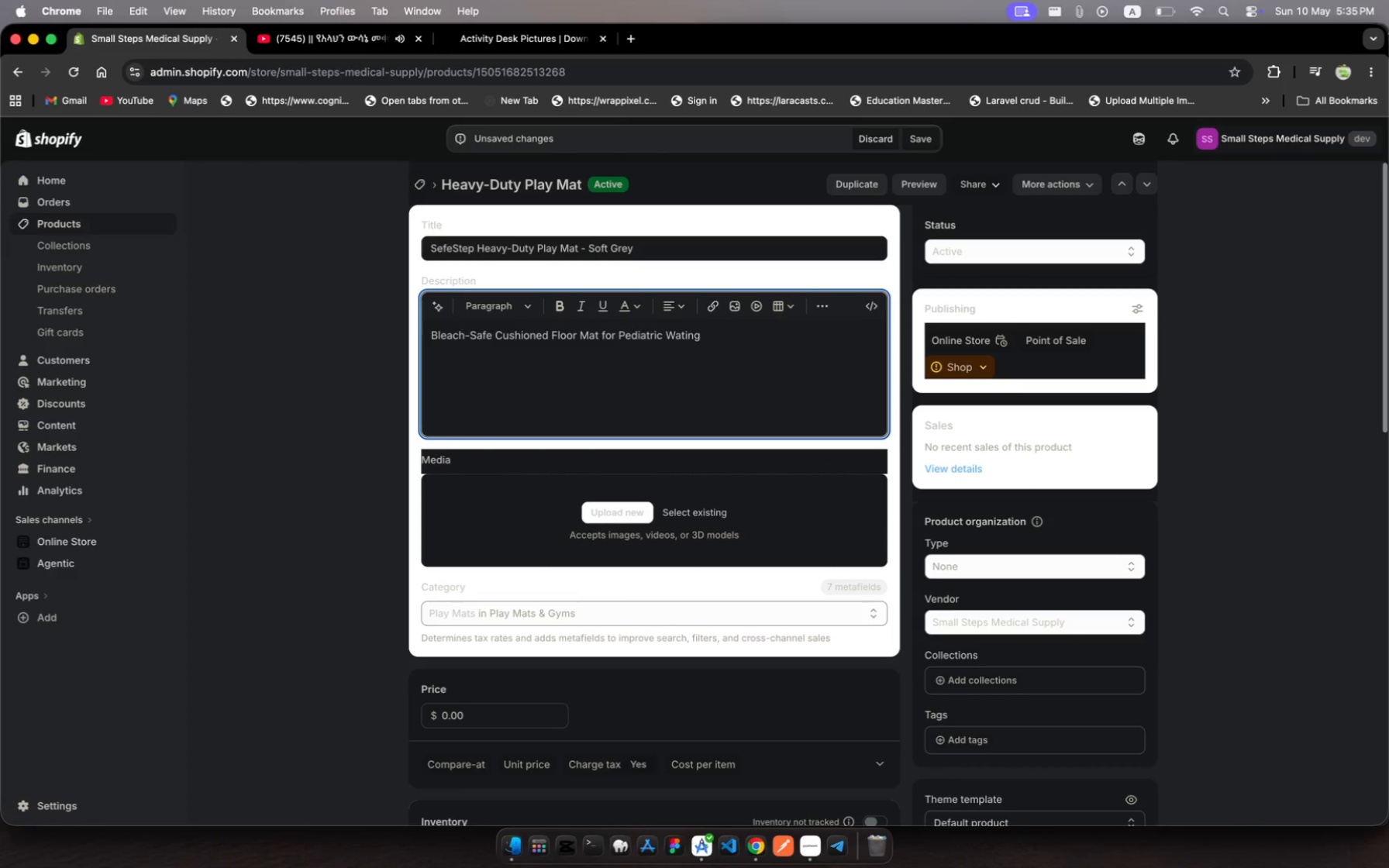 
key(I)
 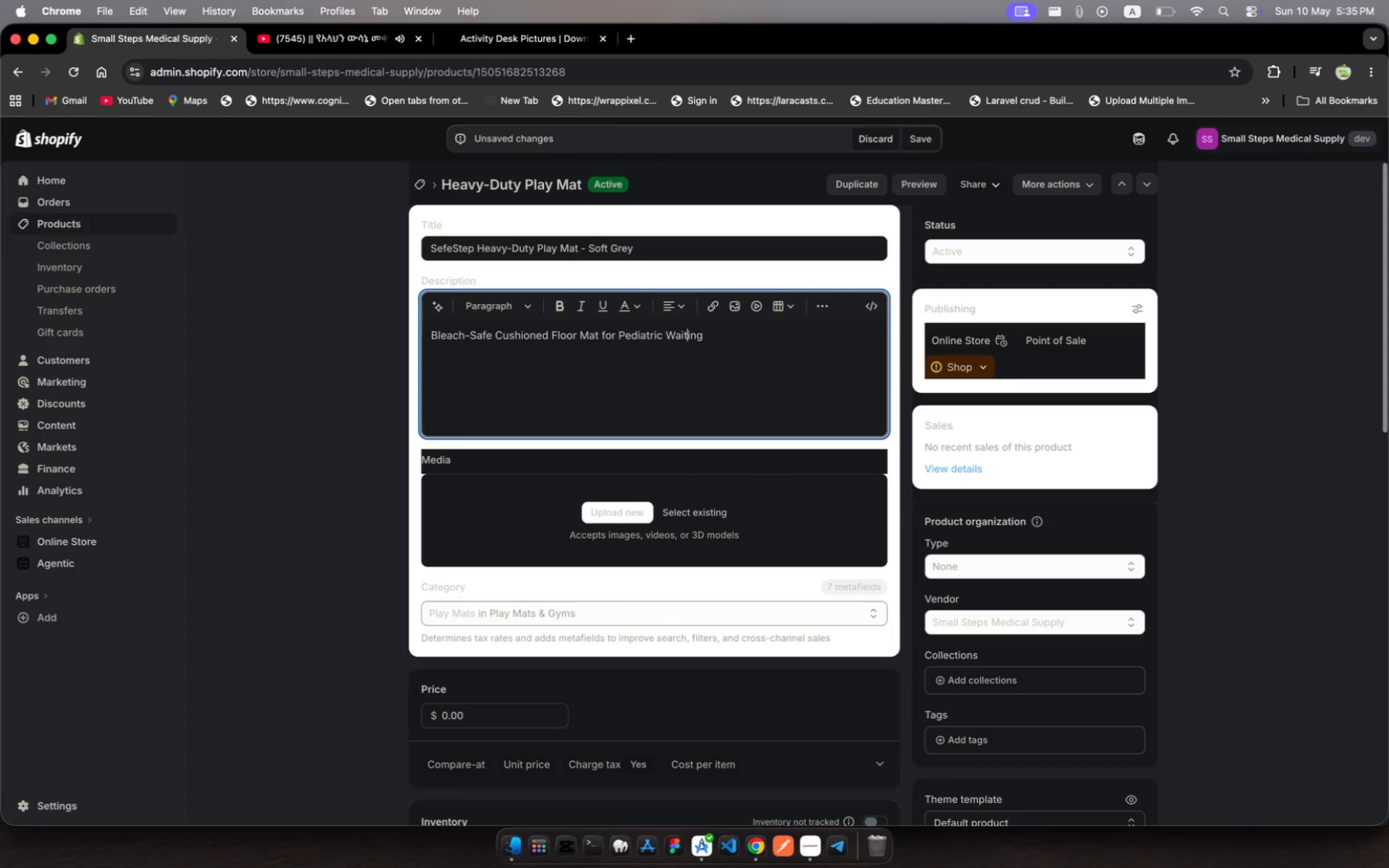 
hold_key(key=ArrowRight, duration=1.5)
 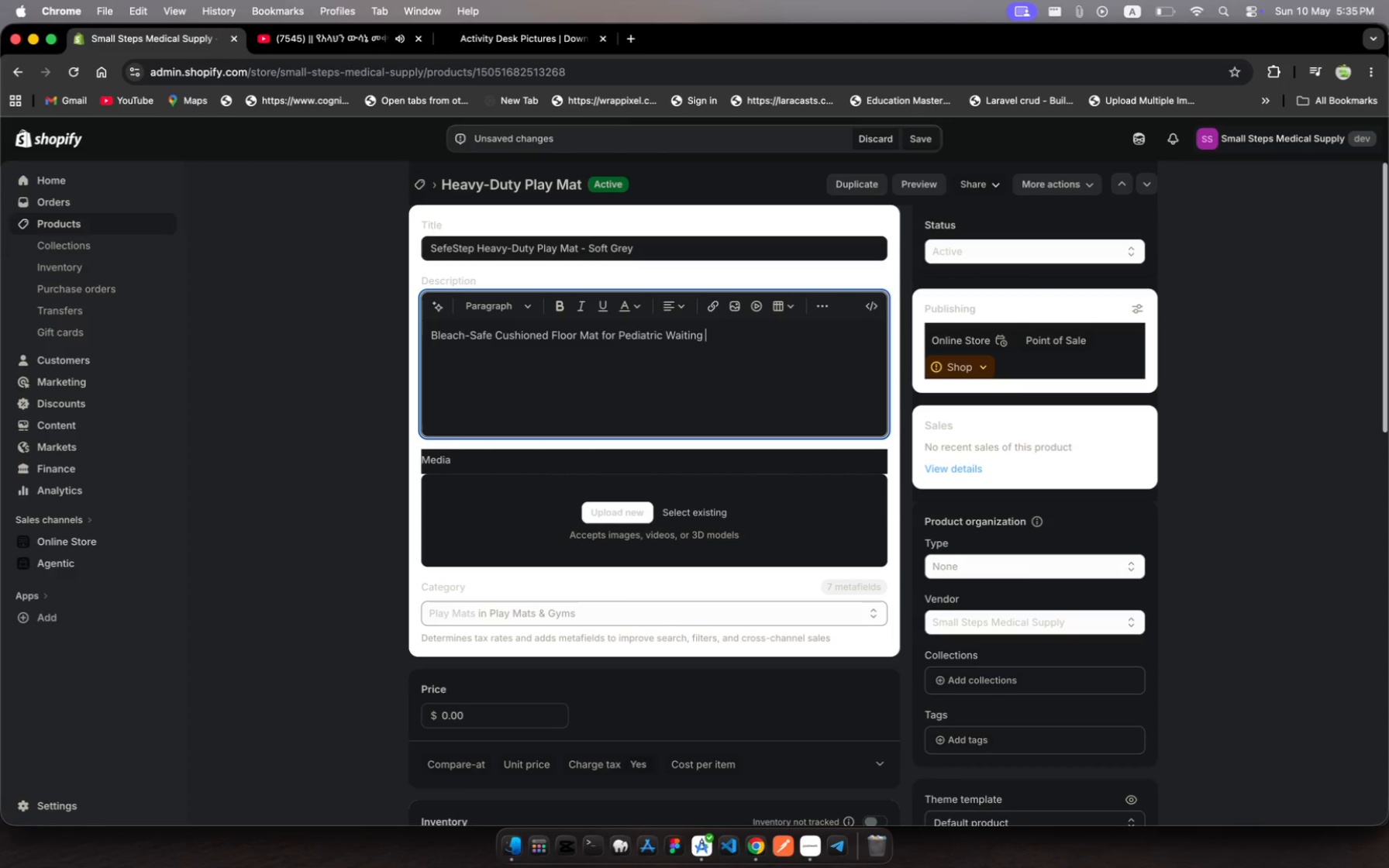 
hold_key(key=ArrowRight, duration=0.32)
 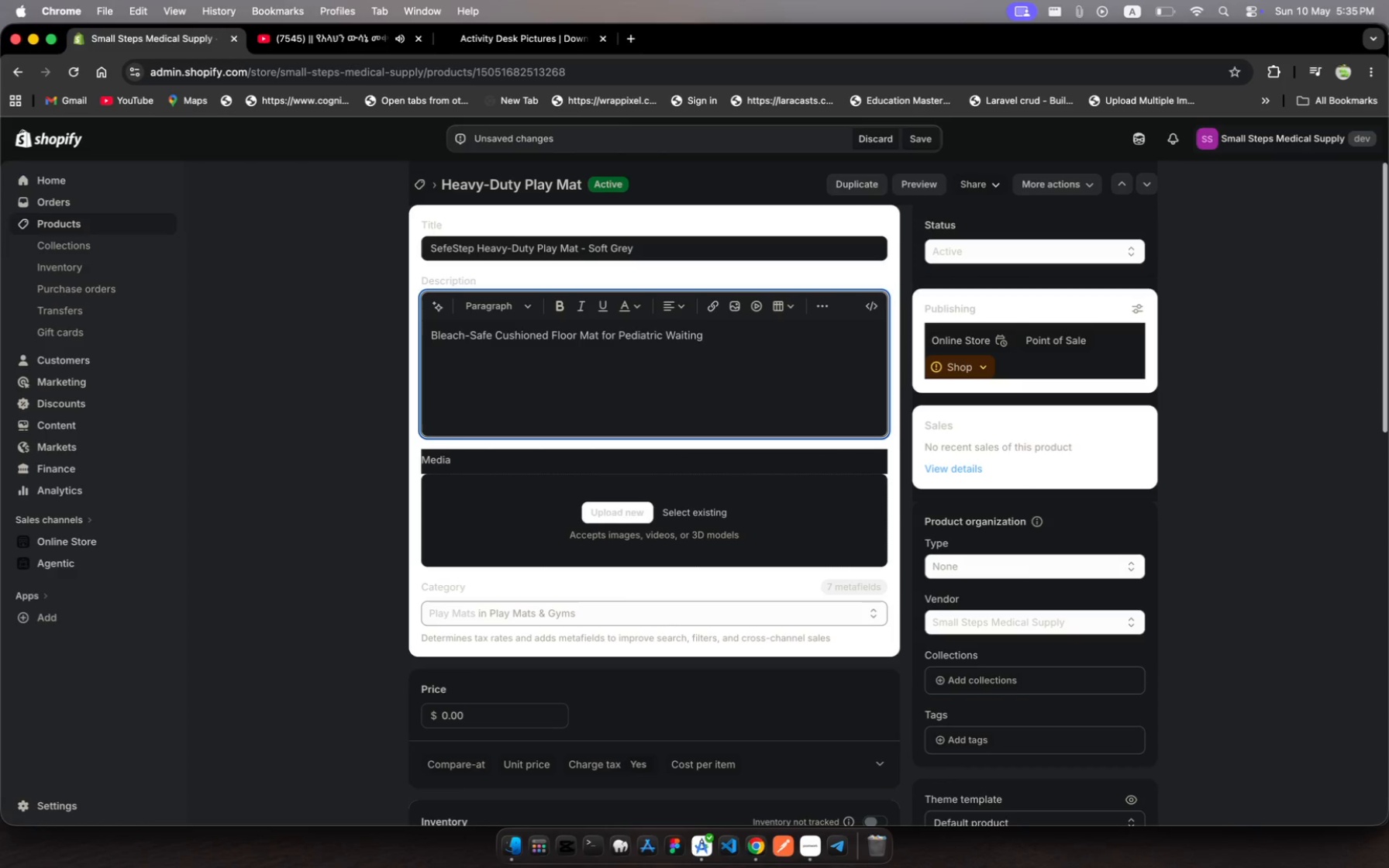 
type(Rooms)
 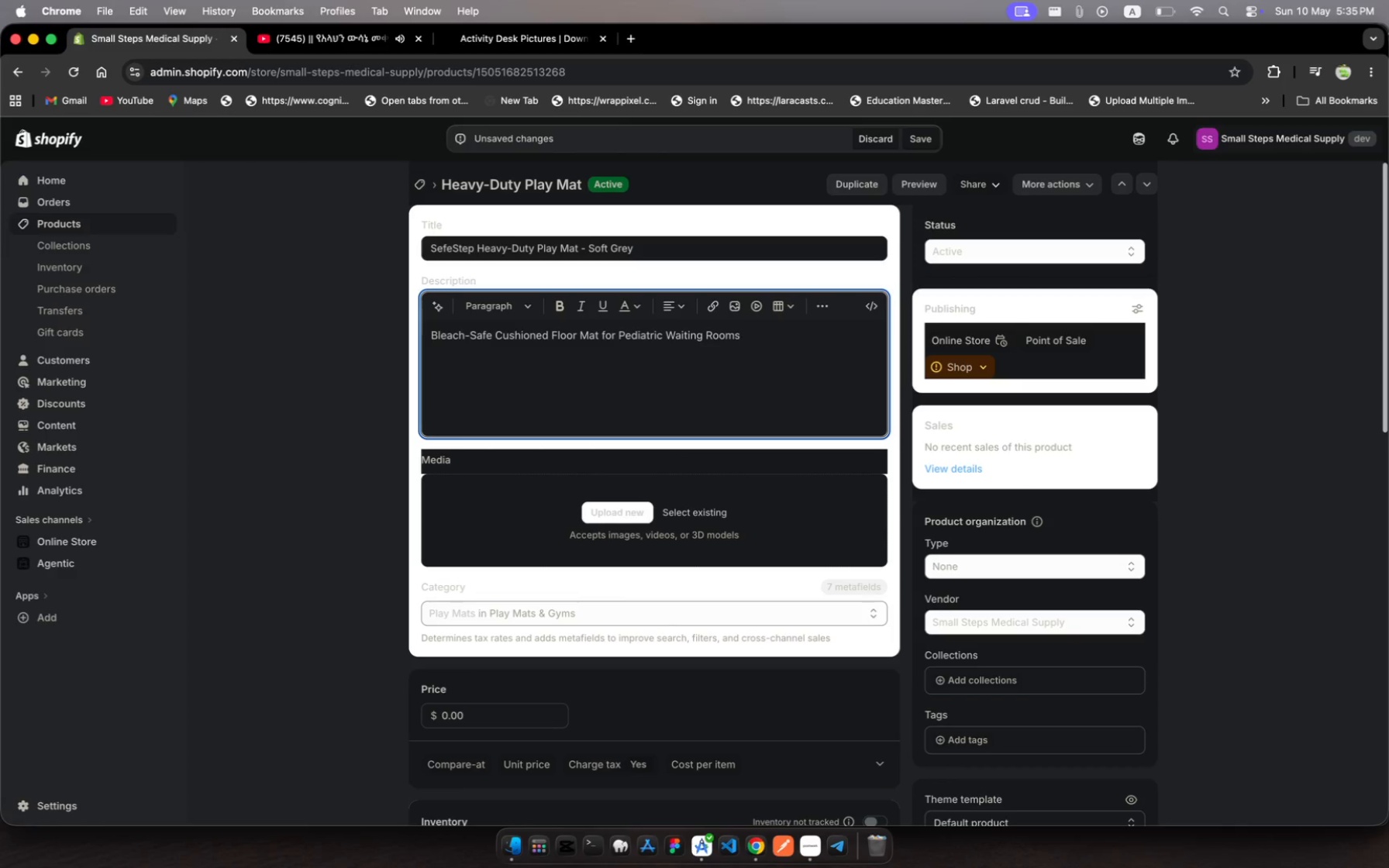 
key(Meta+MetaRight)
 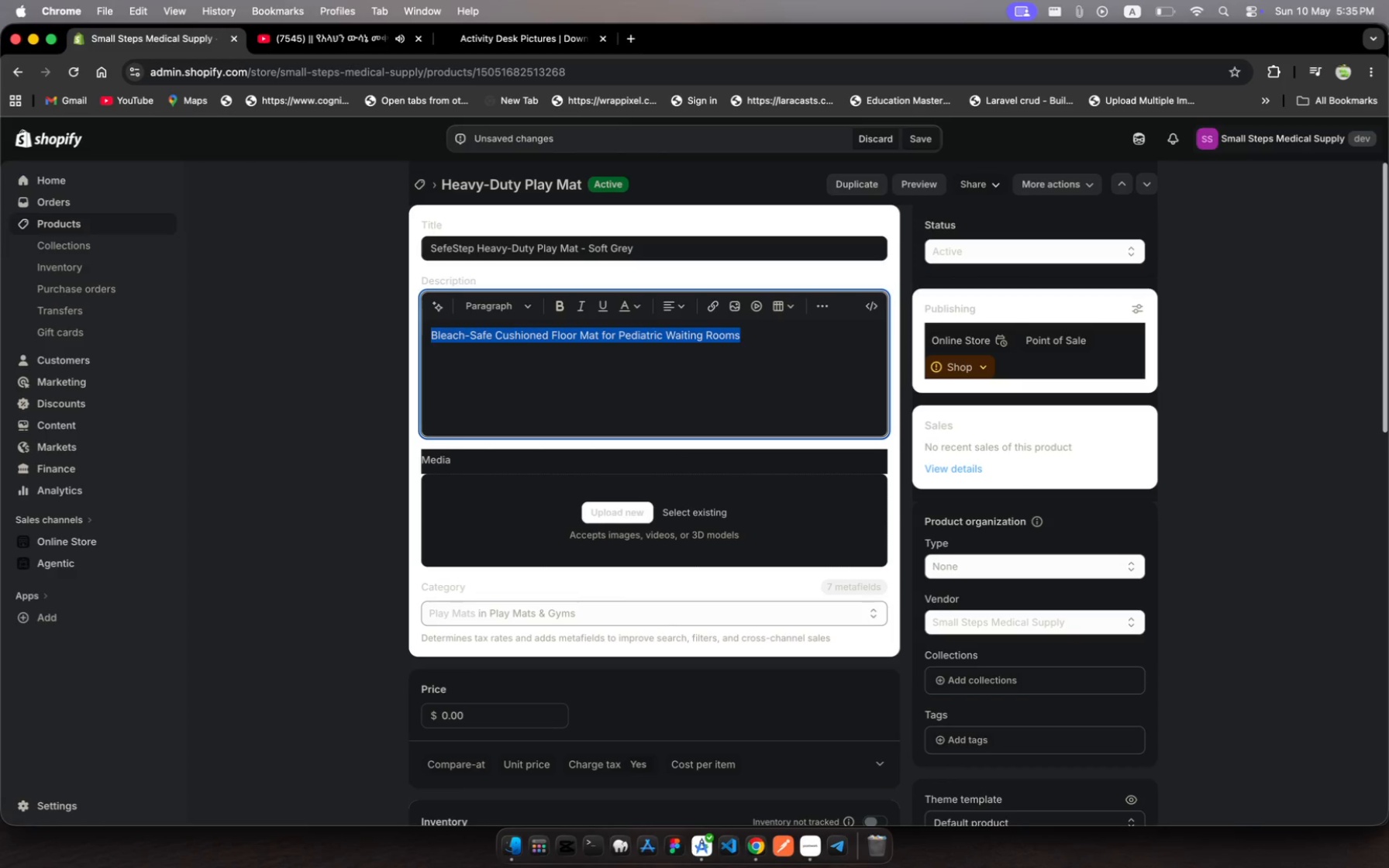 
key(Meta+A)
 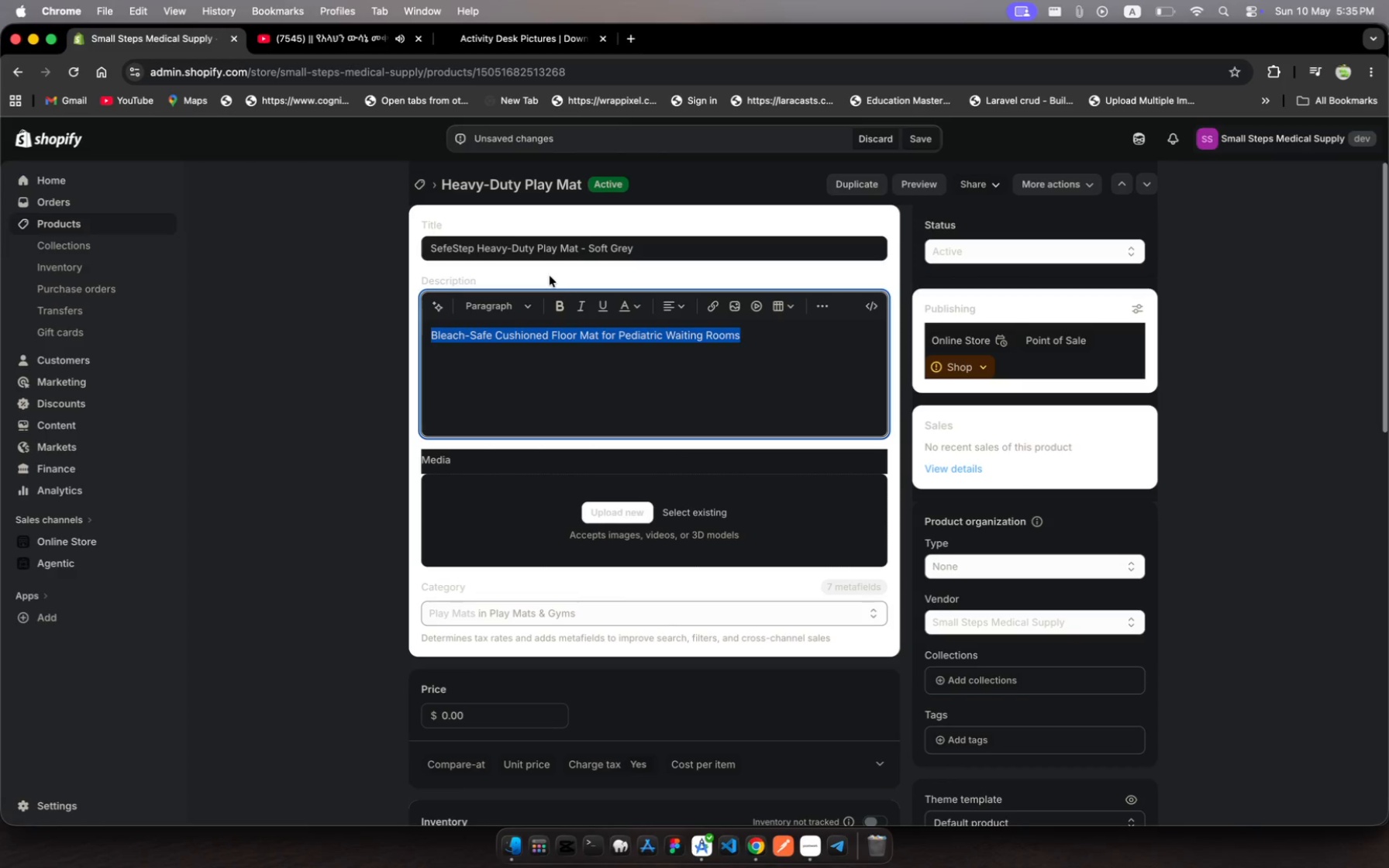 
left_click([507, 303])
 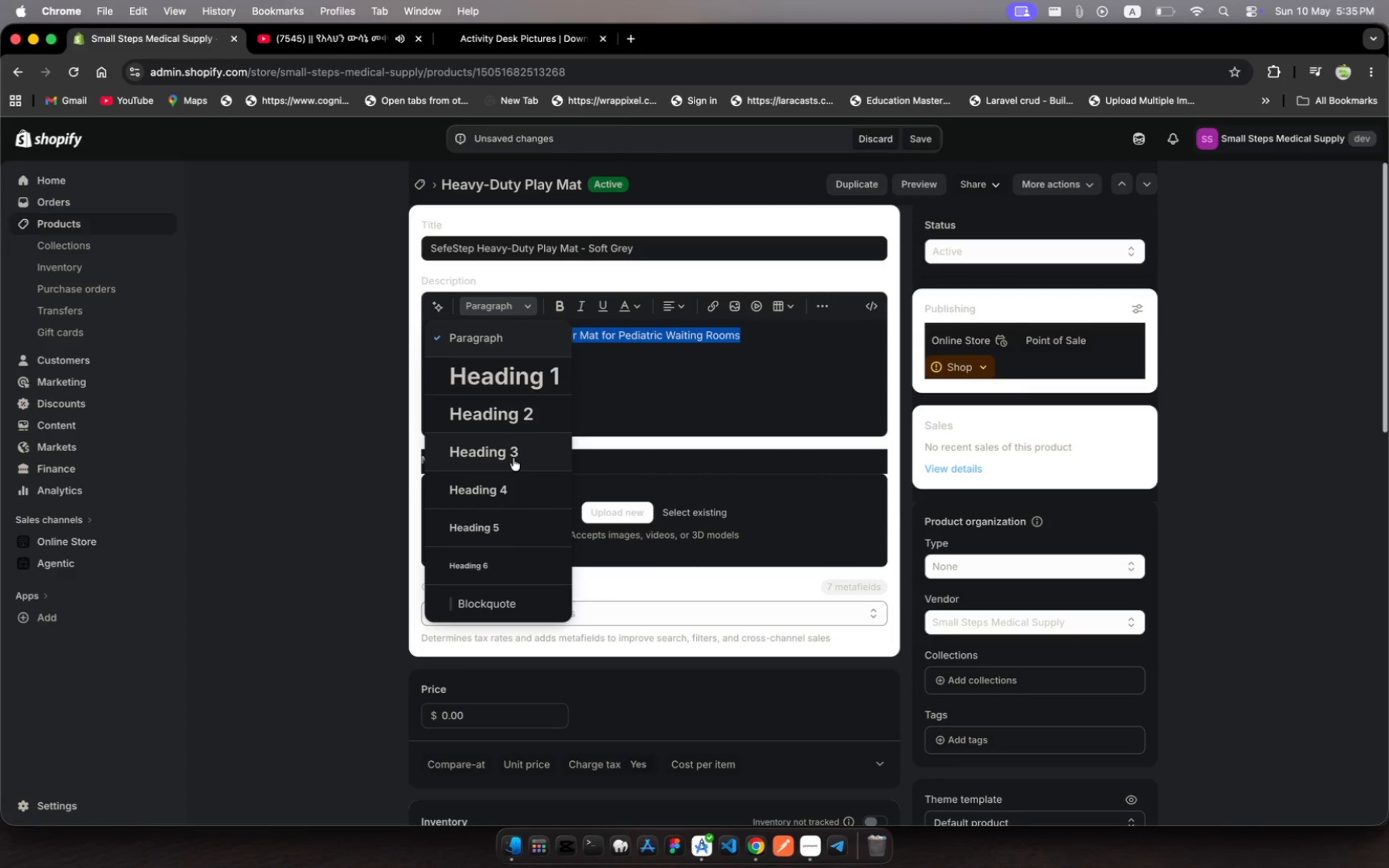 
left_click([513, 458])
 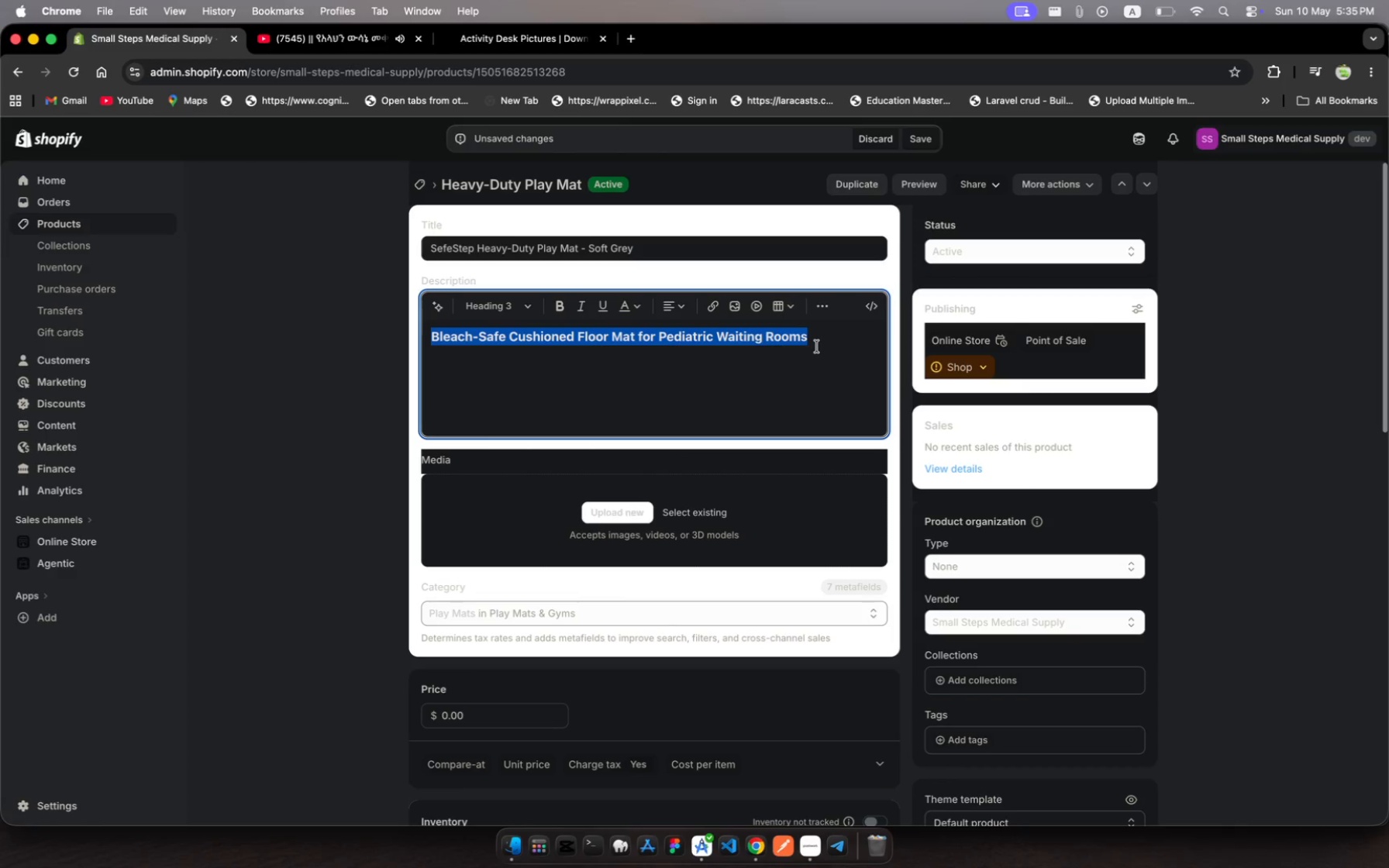 
left_click([830, 348])
 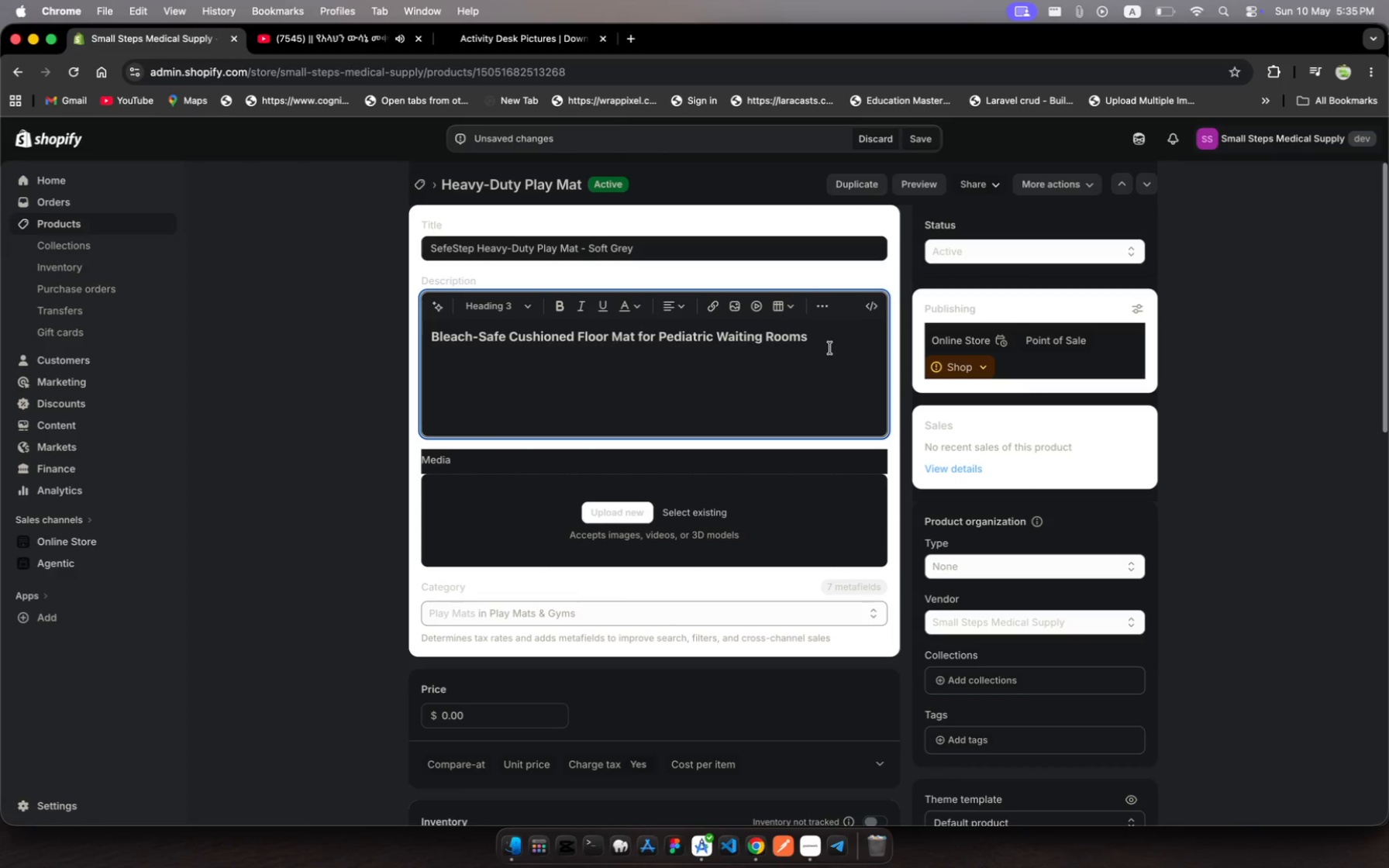 
key(Enter)
 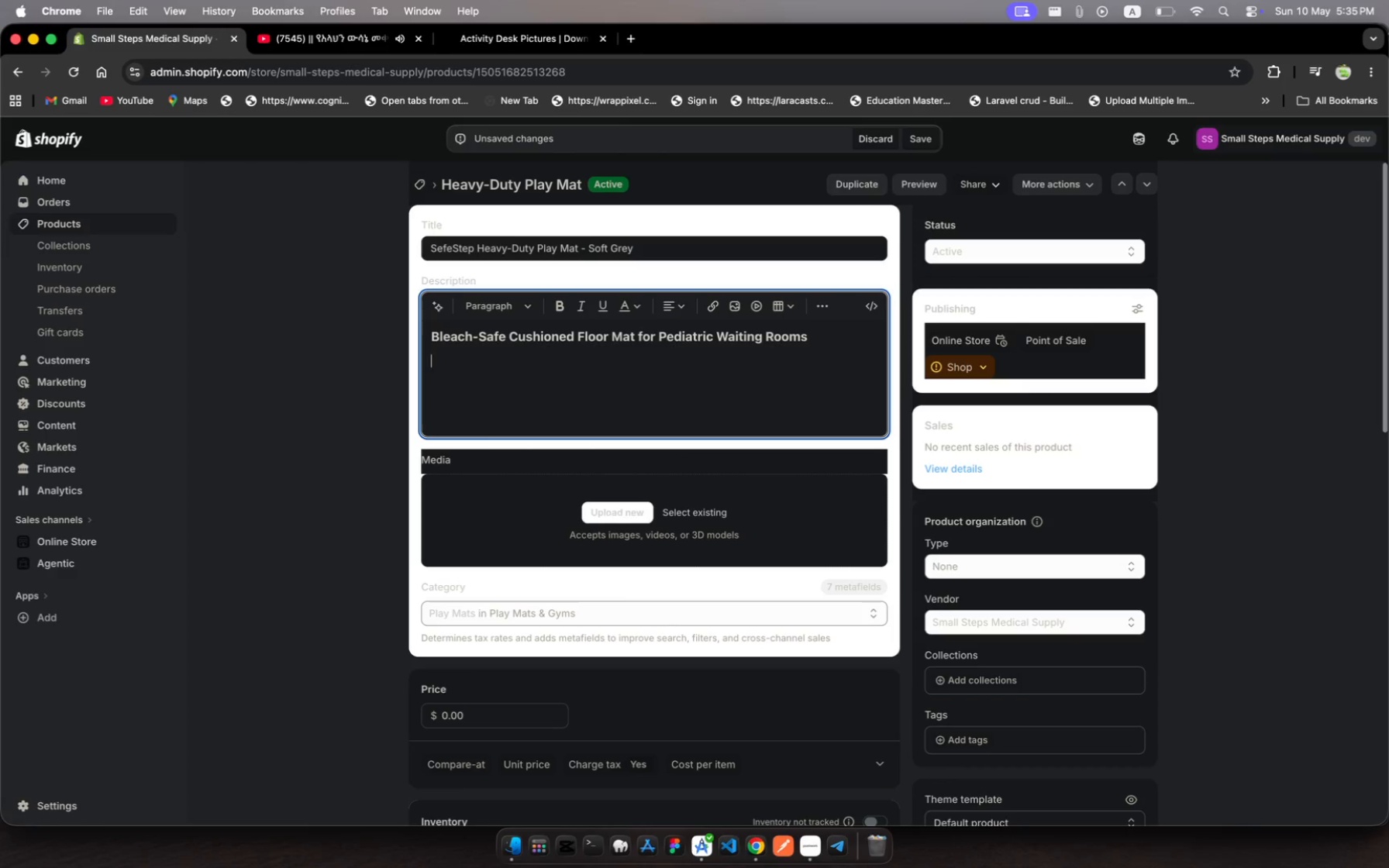 
hold_key(key=ShiftLeft, duration=0.52)
 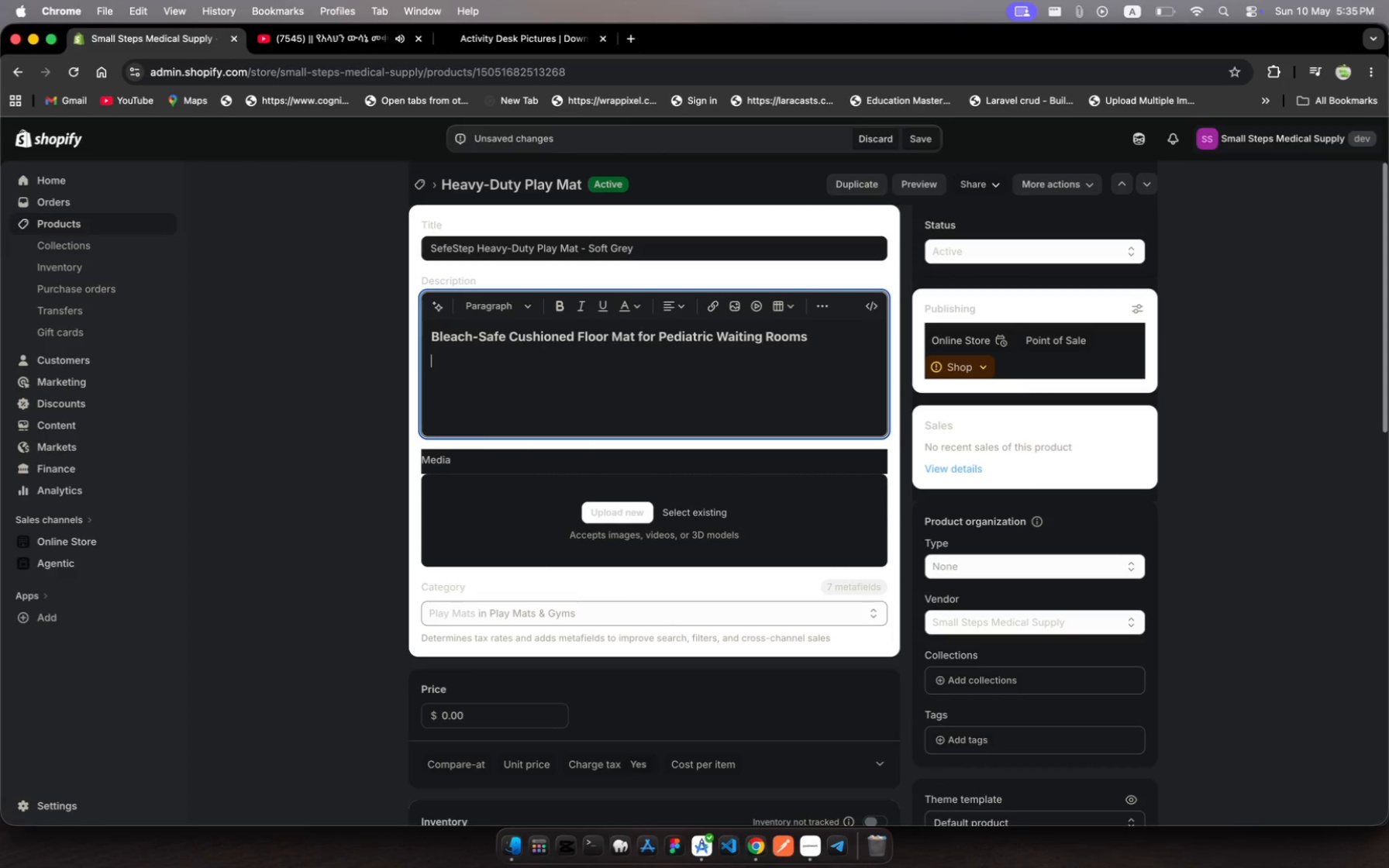 
type(Bleach)
 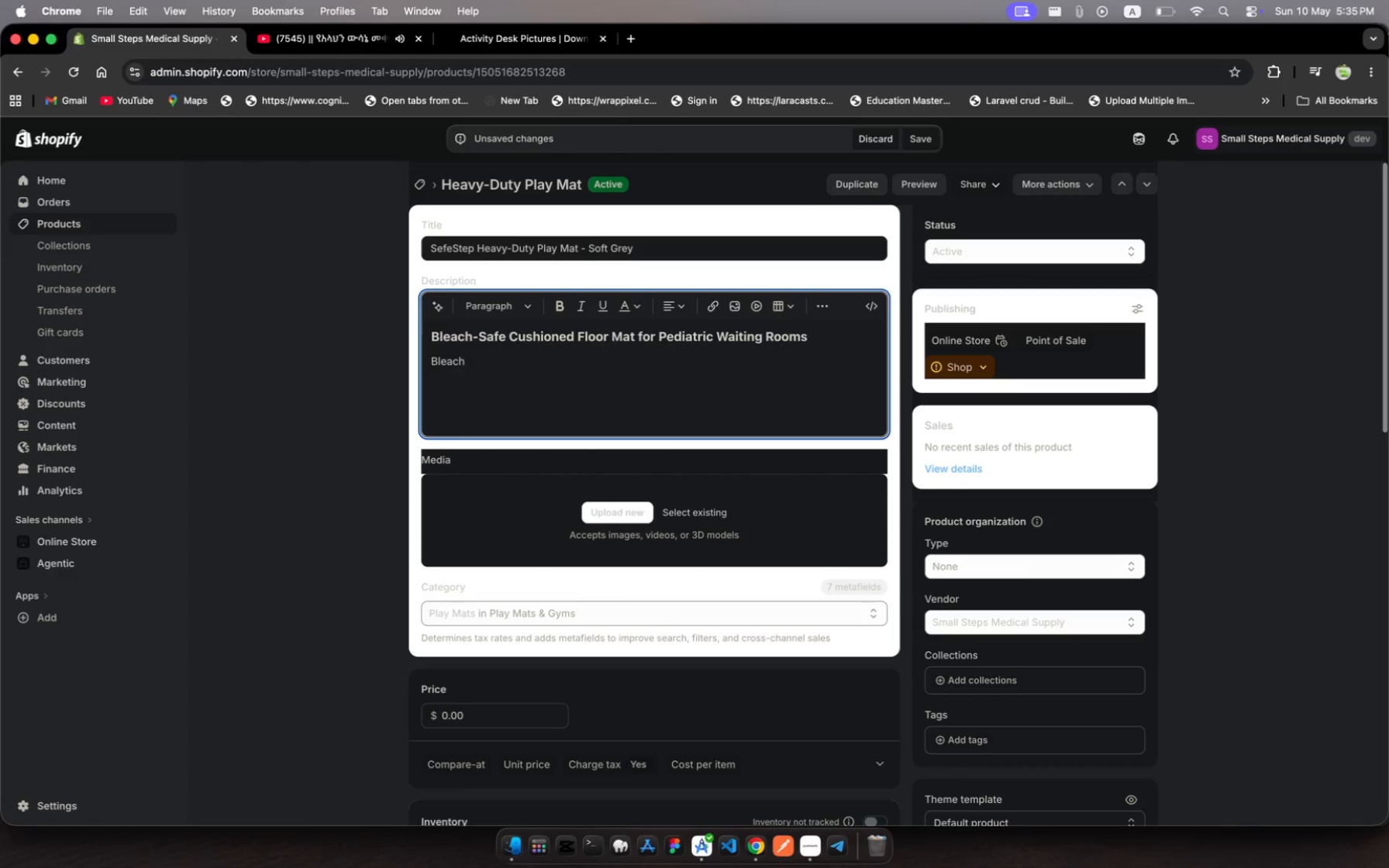 
type(-Safe Cushioned Floor )
 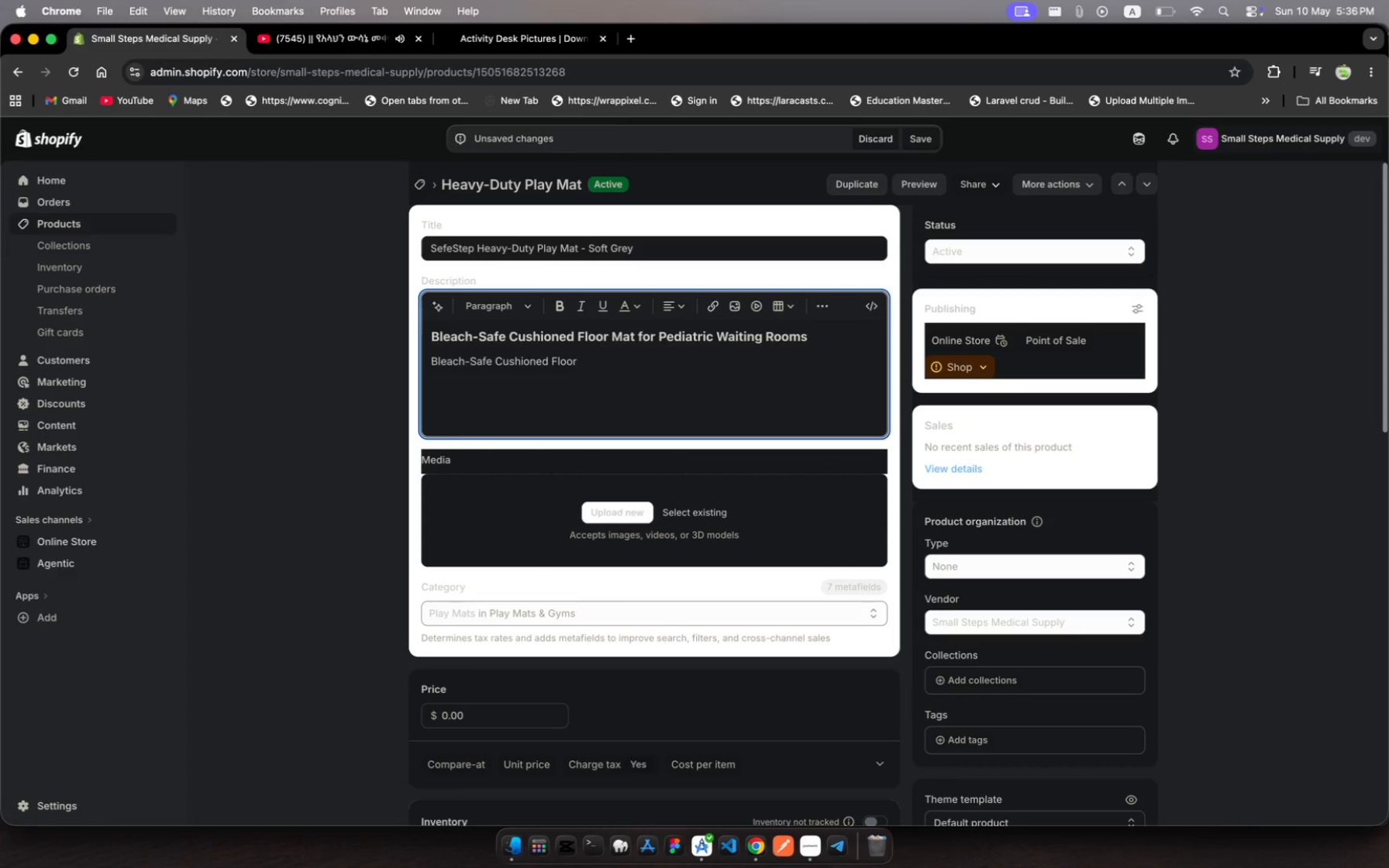 
wait(5.25)
 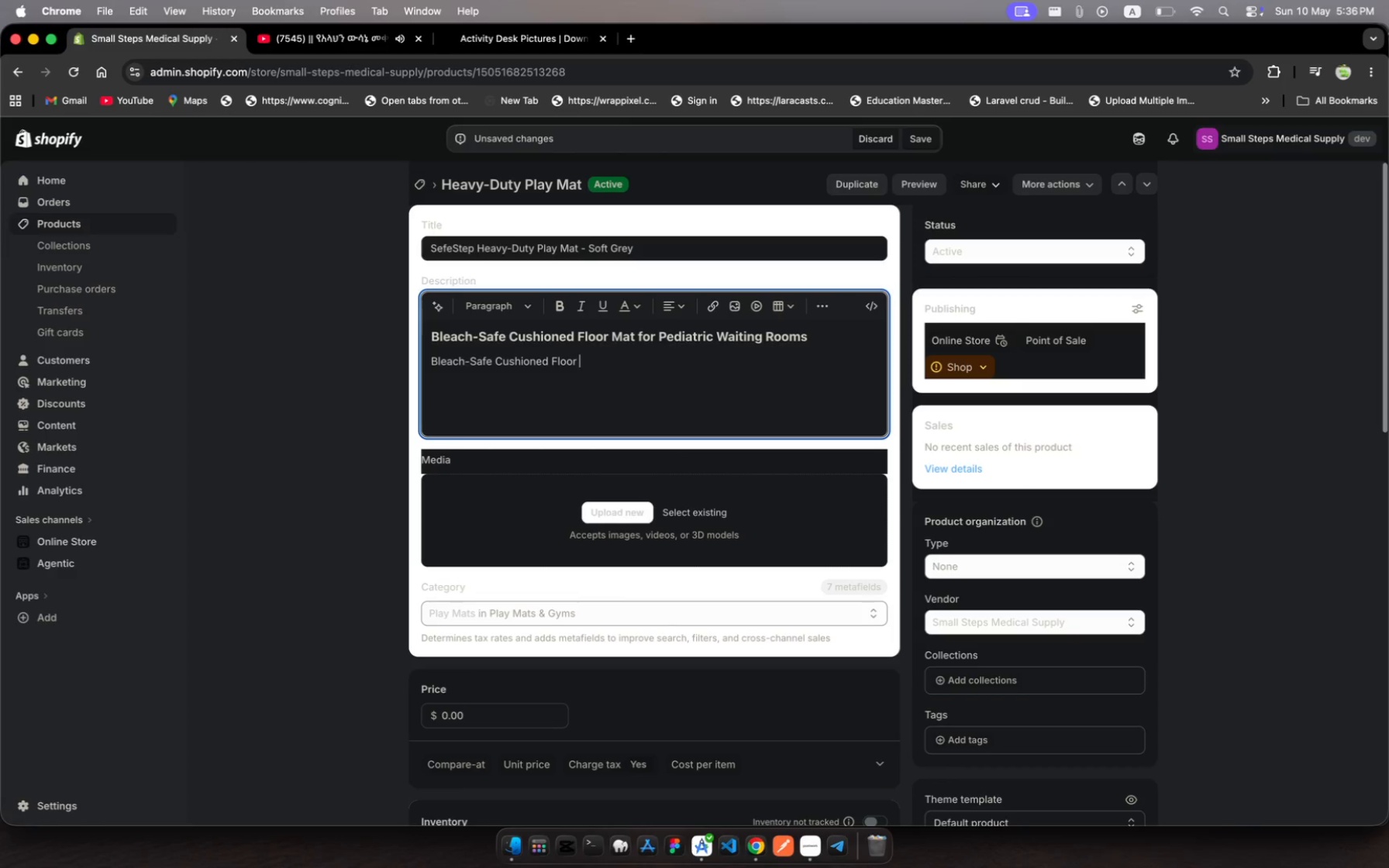 
type(Mat for pediatric Waiting )
 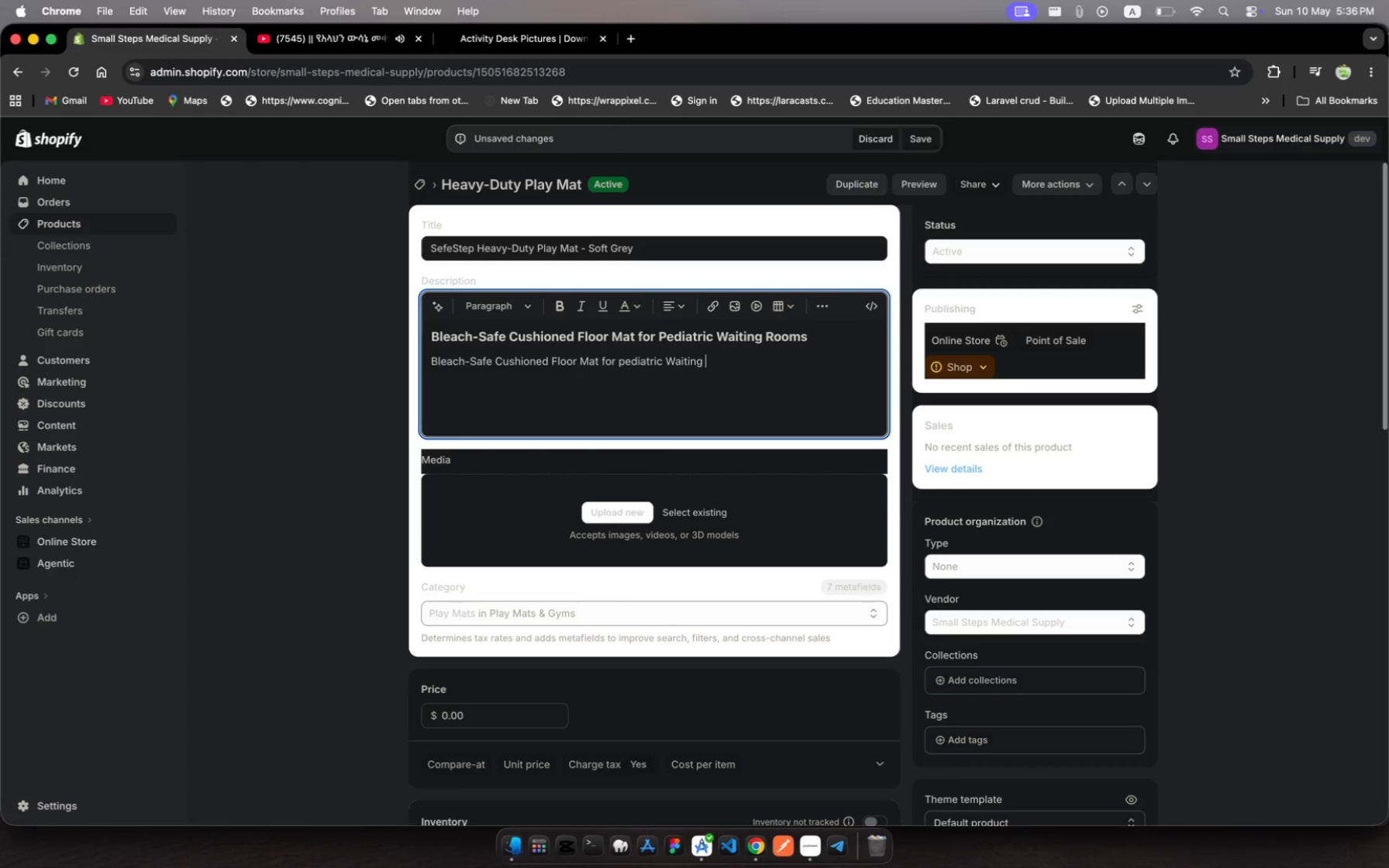 
type(Roos )
 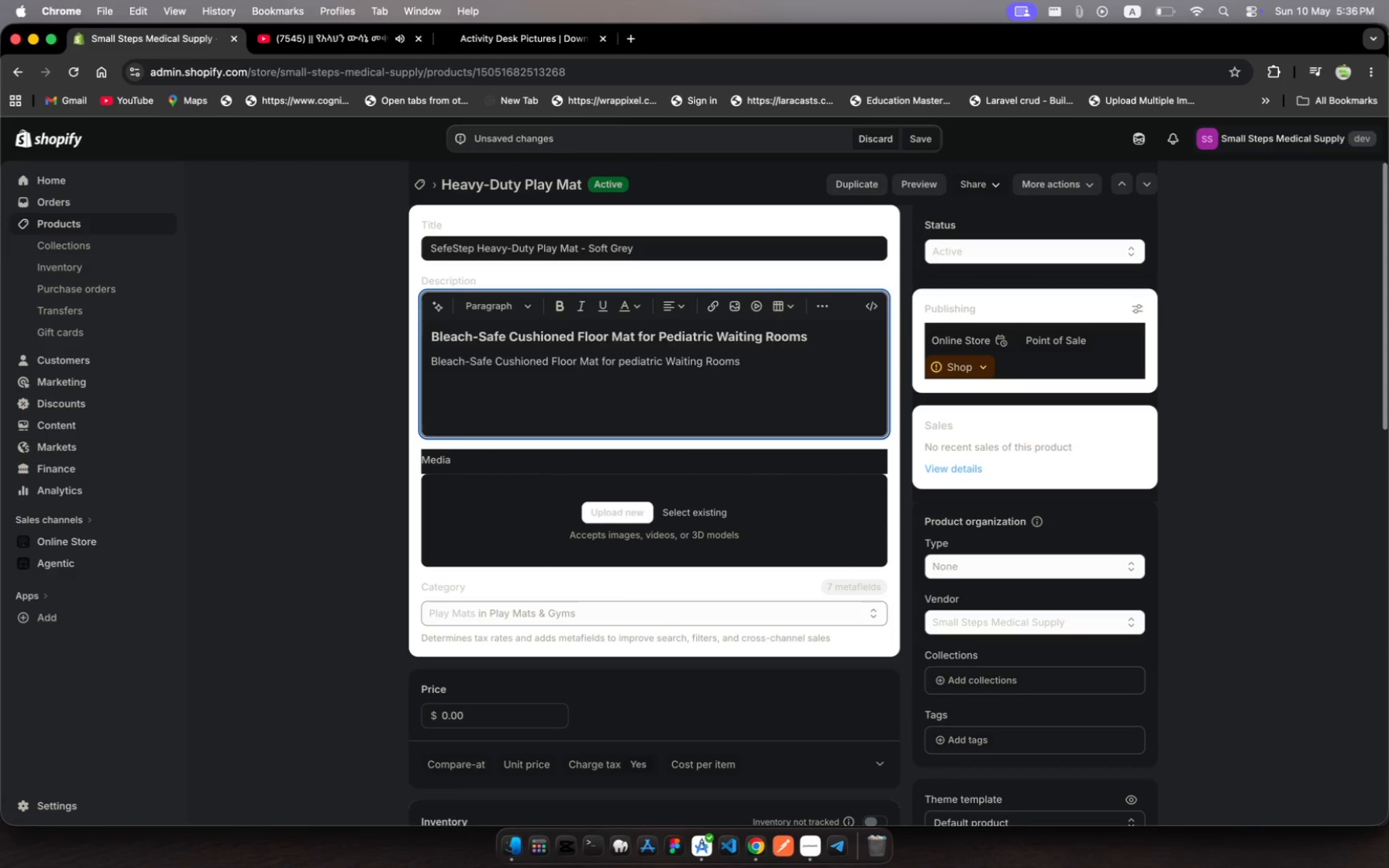 
hold_key(key=M, duration=0.32)
 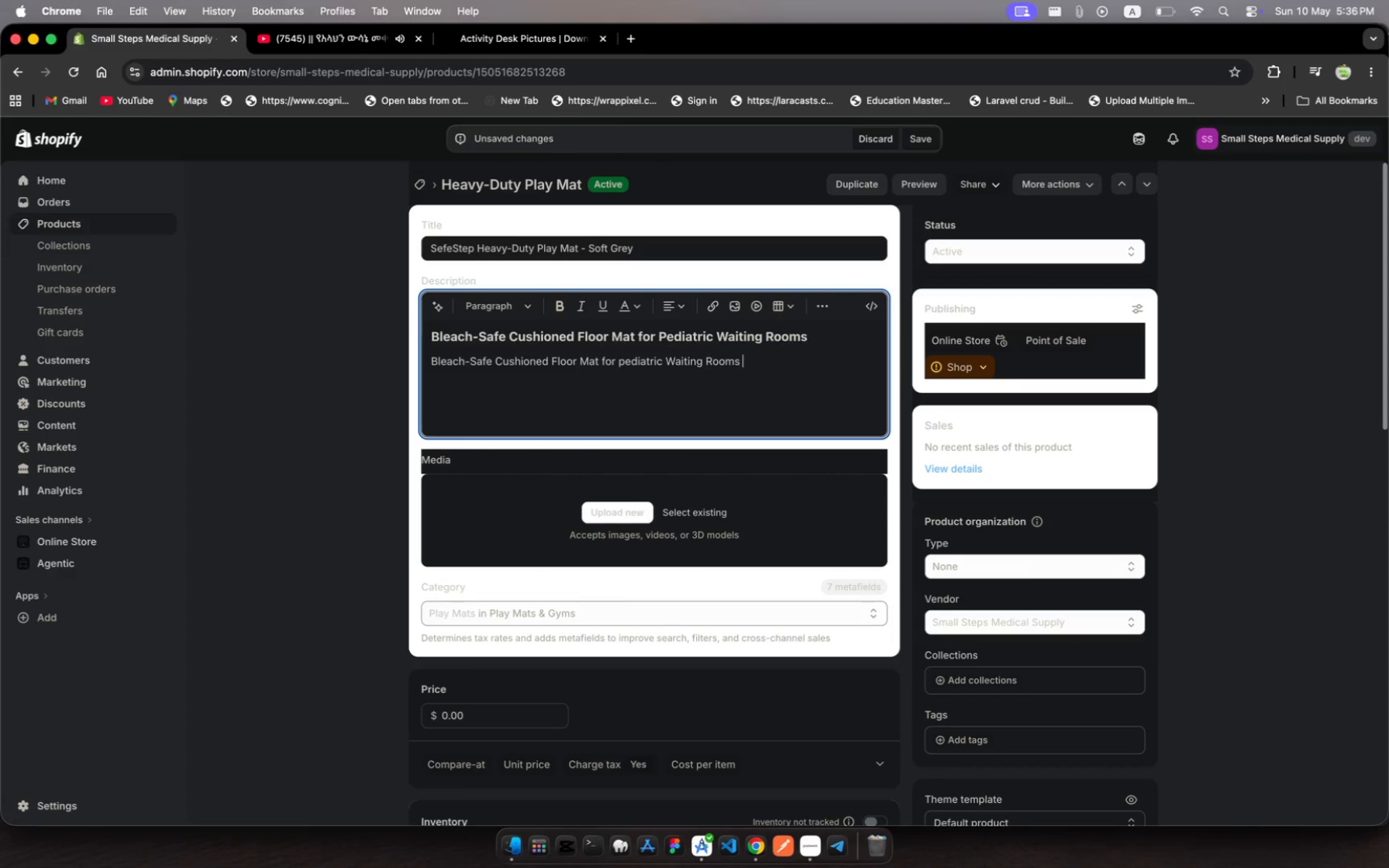 
wait(18.04)
 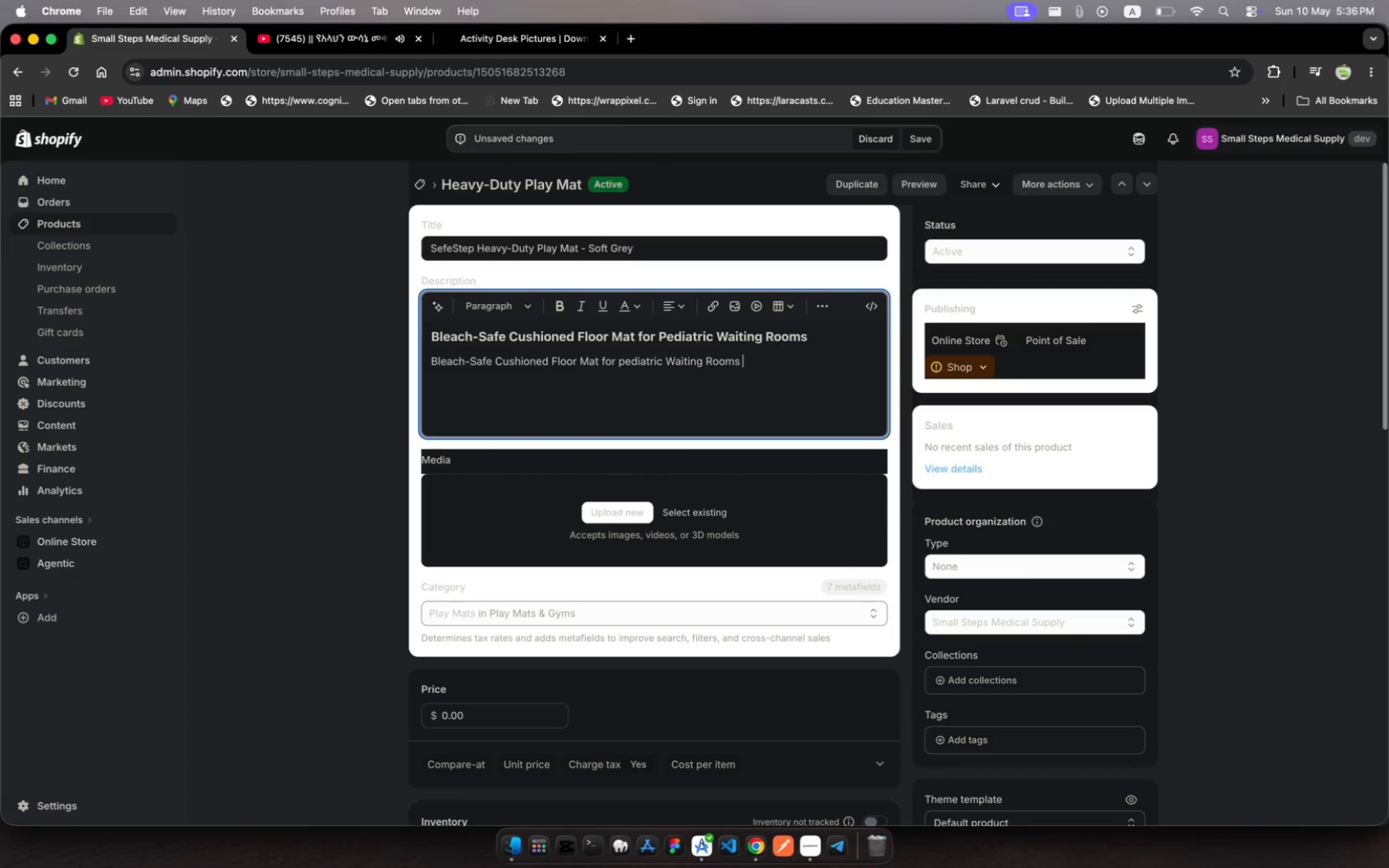 
left_click_drag(start_coordinate=[793, 360], to_coordinate=[426, 354])
 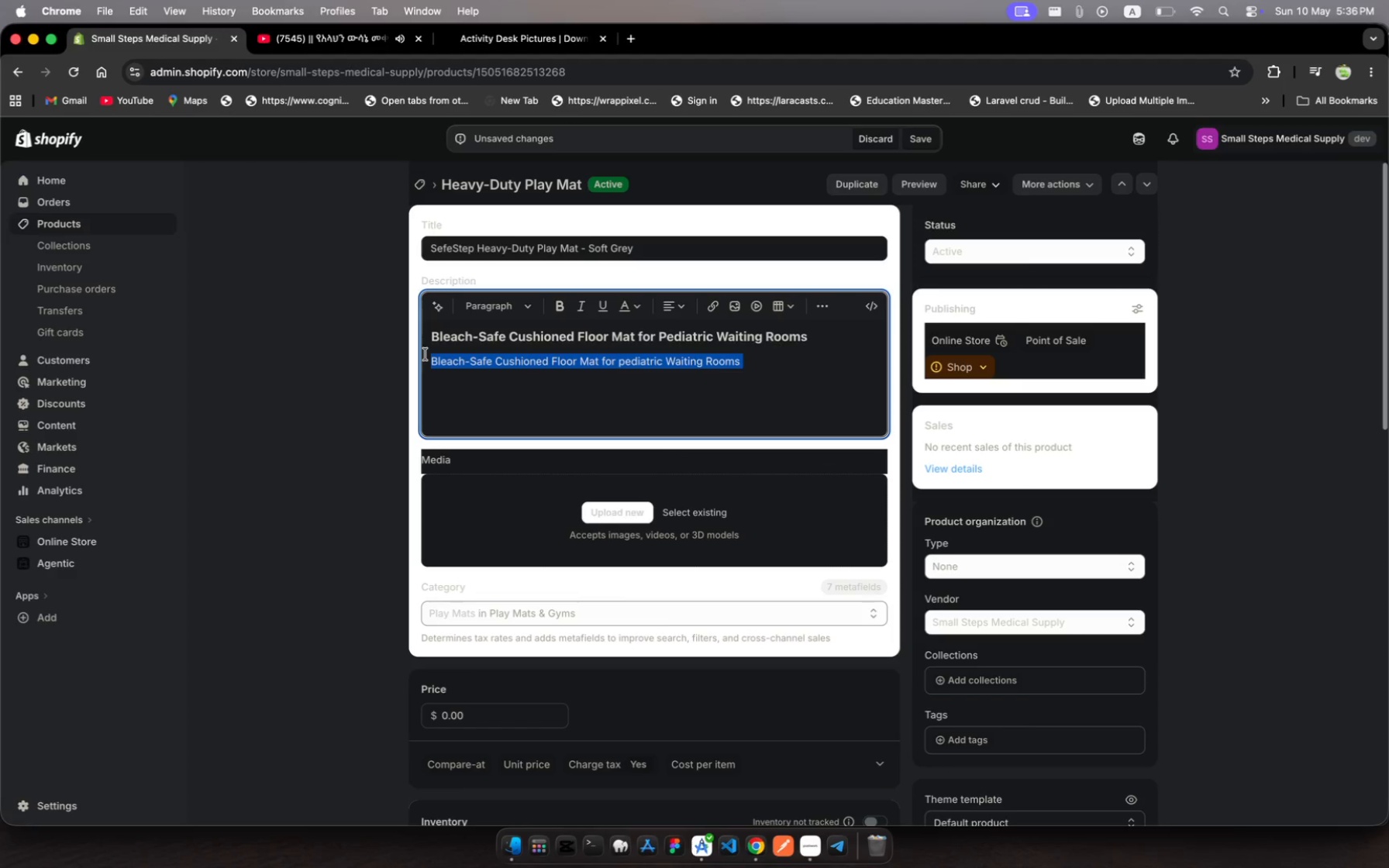 
type(Te SafeStep )
 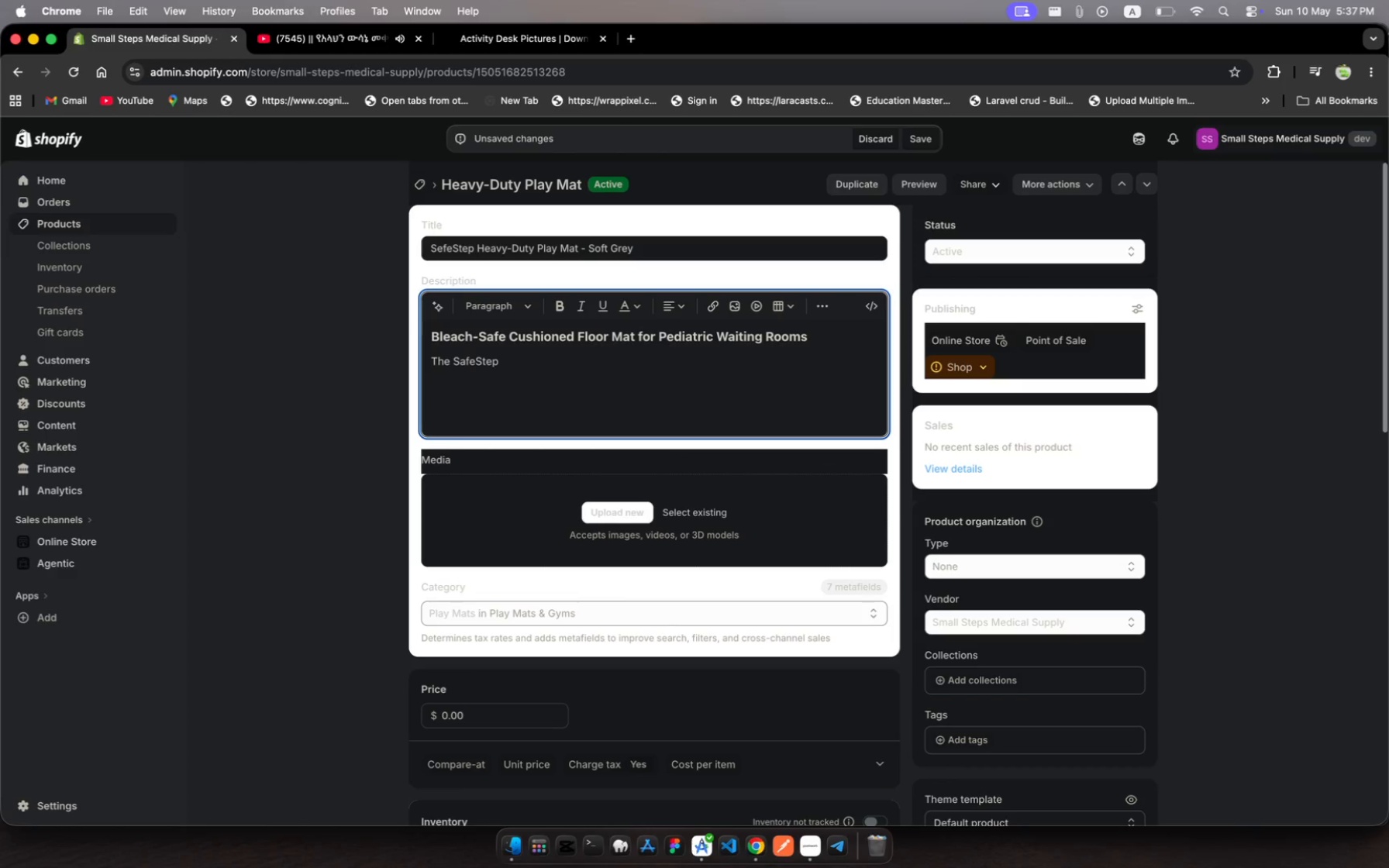 
hold_key(key=H, duration=0.3)
 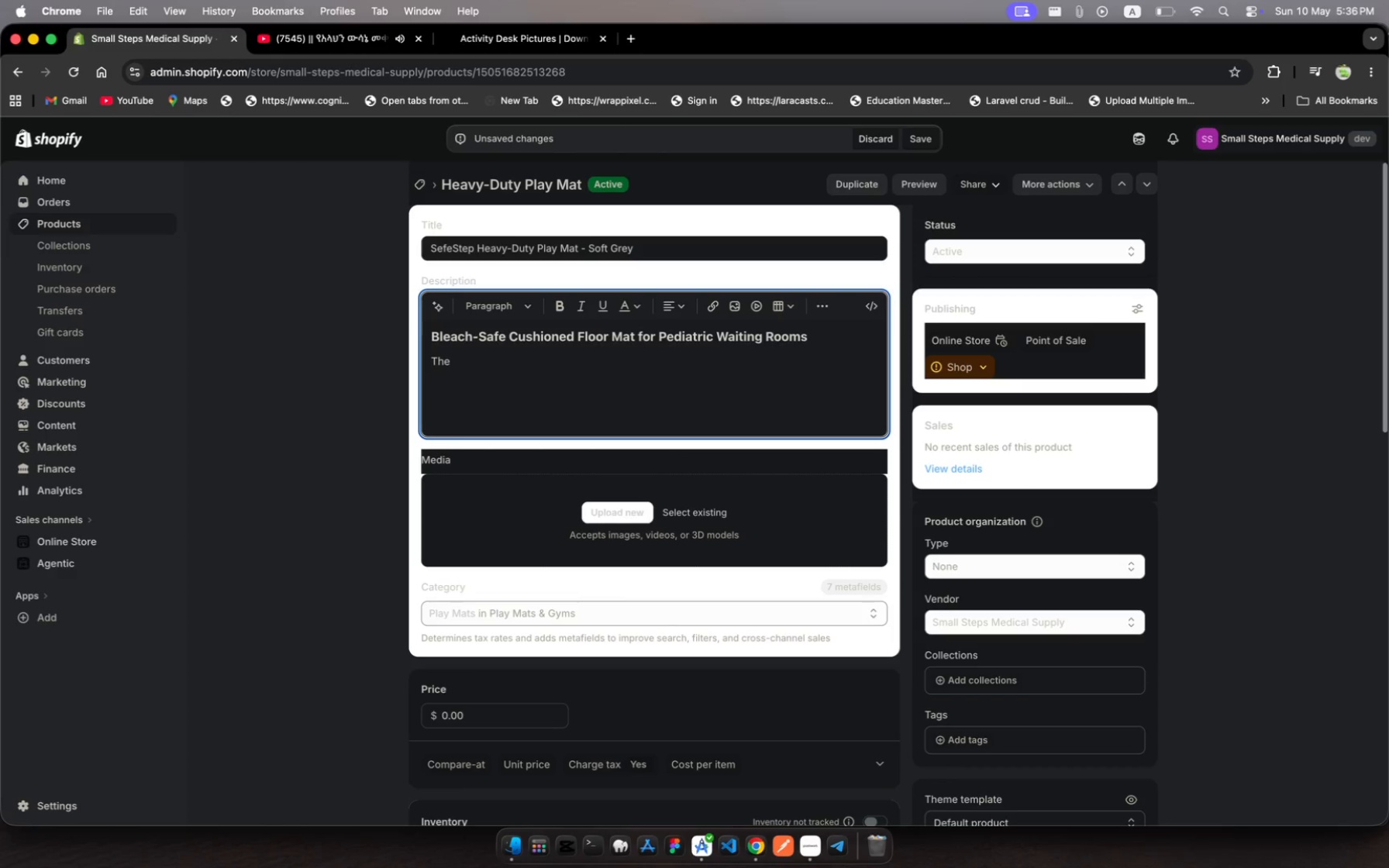 
hold_key(key=ShiftLeft, duration=0.59)
 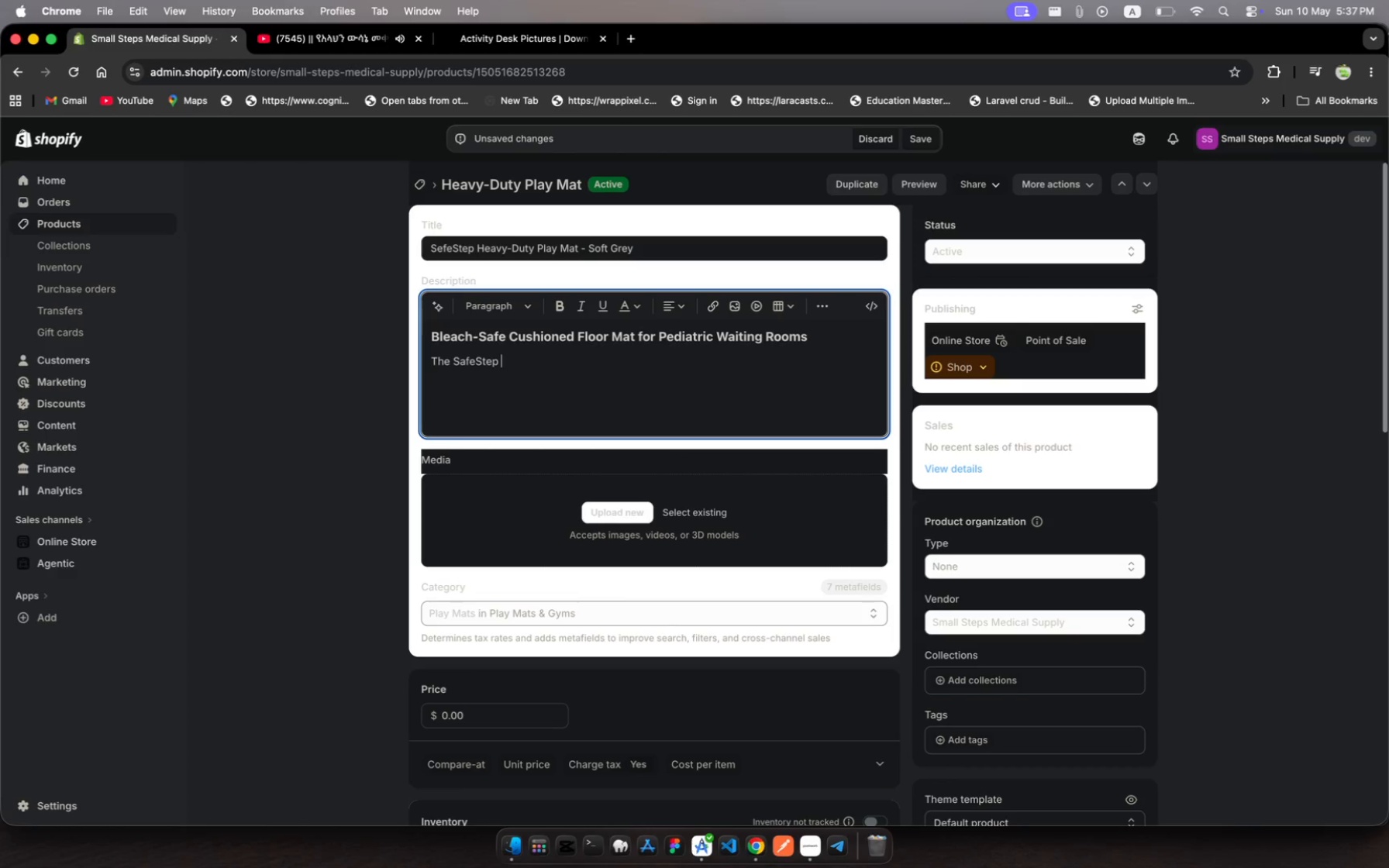 
type(Heavy-duty Pla )
 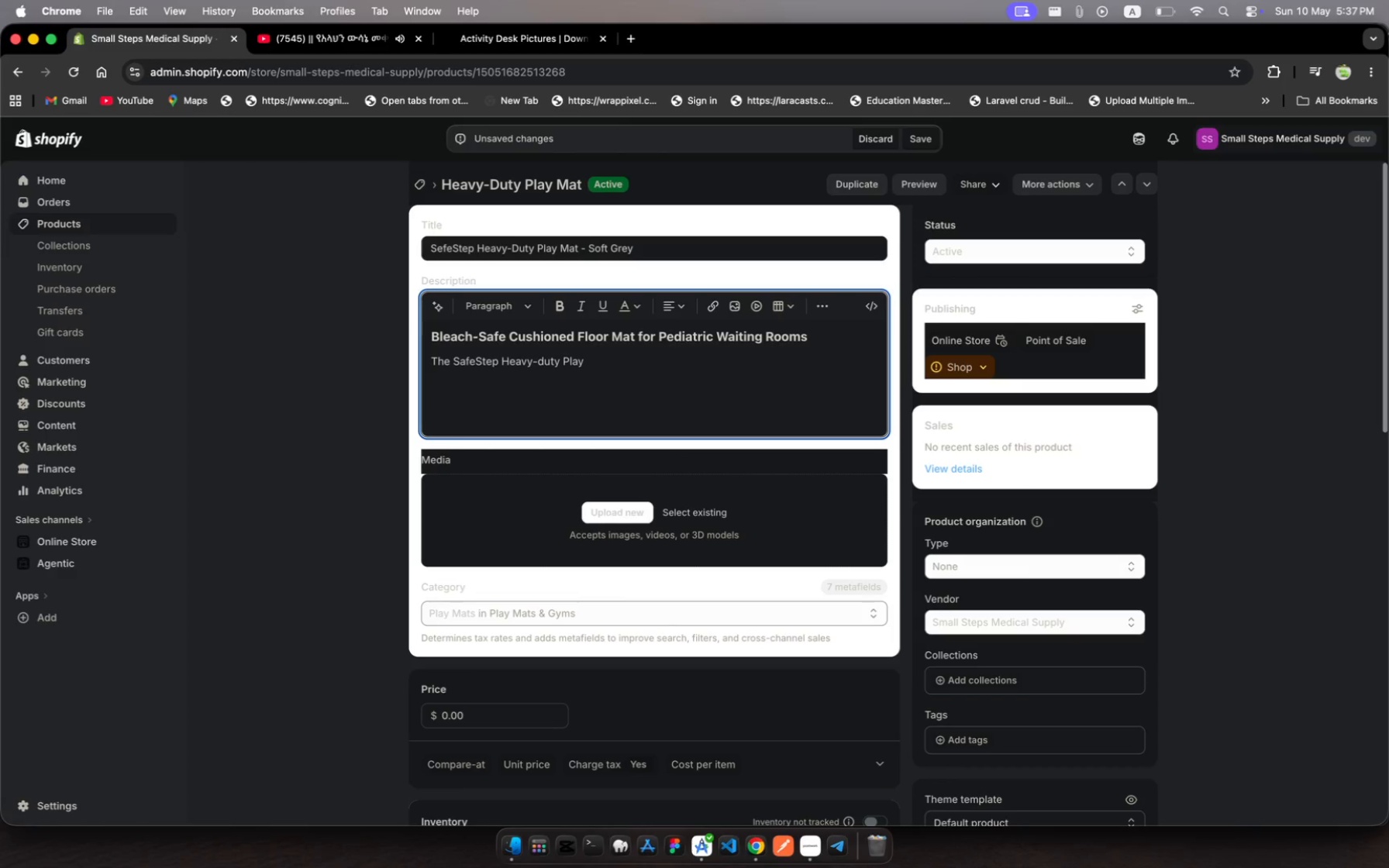 
hold_key(key=Y, duration=0.34)
 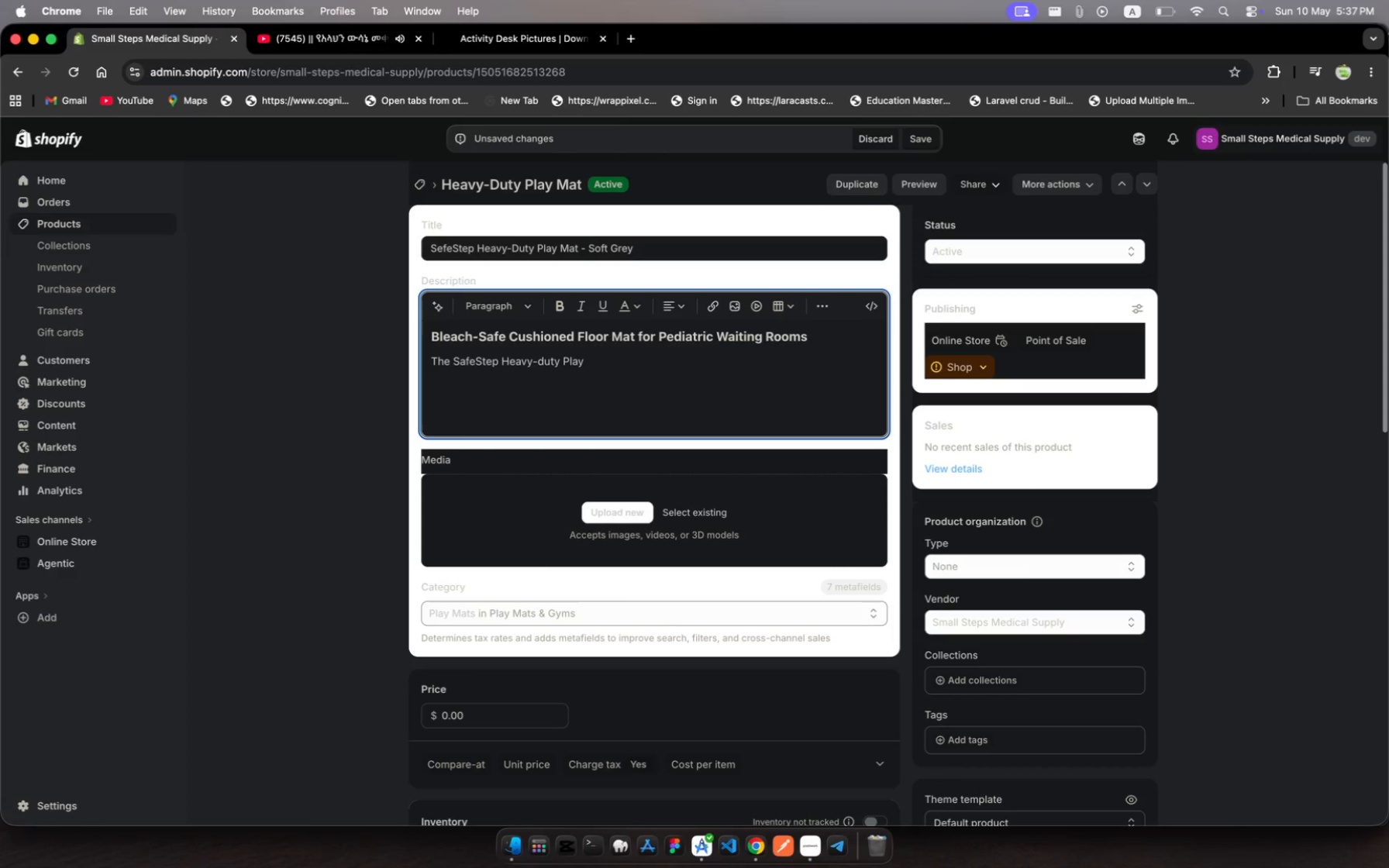 
wait(10.36)
 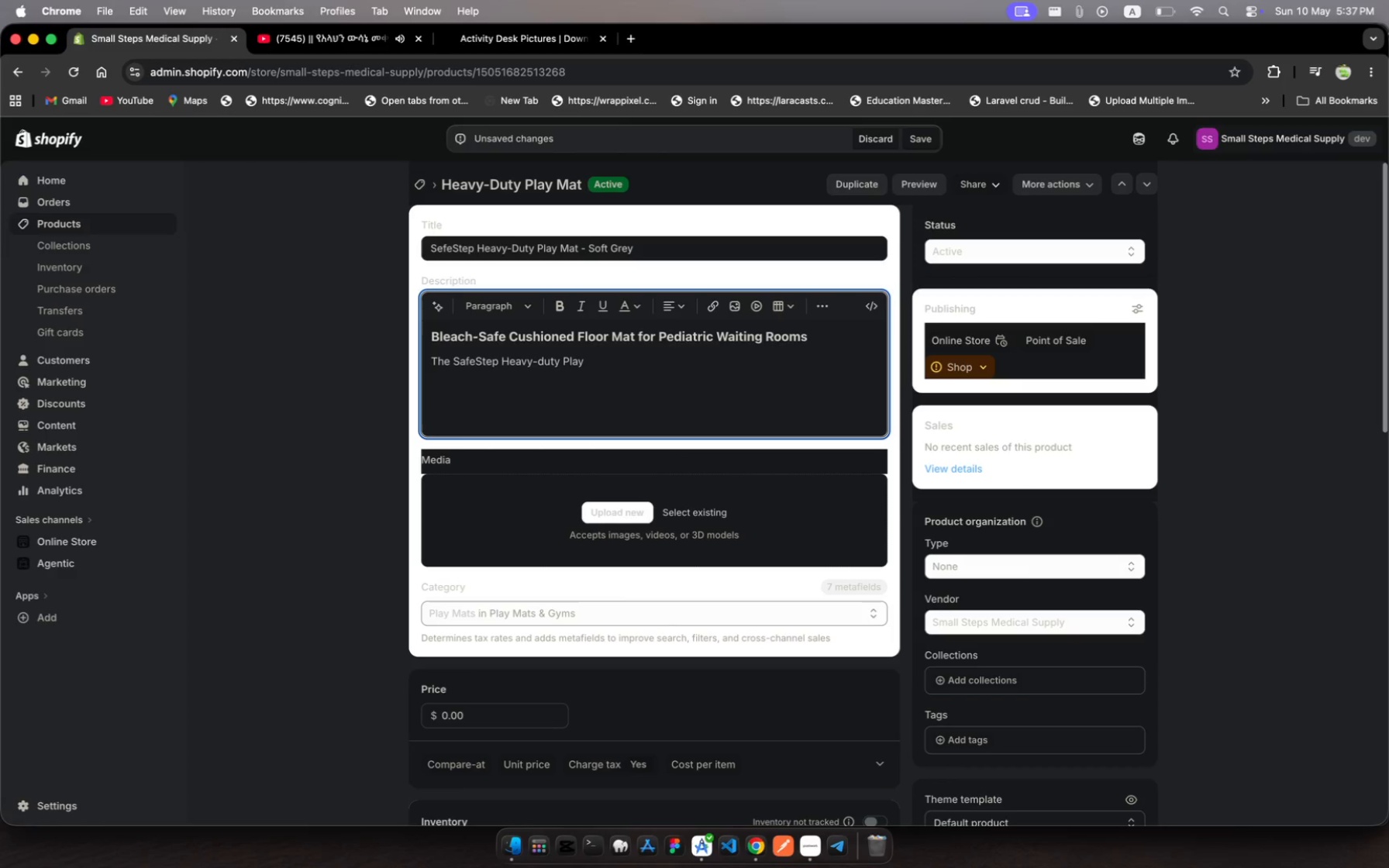 
type(Mat )
 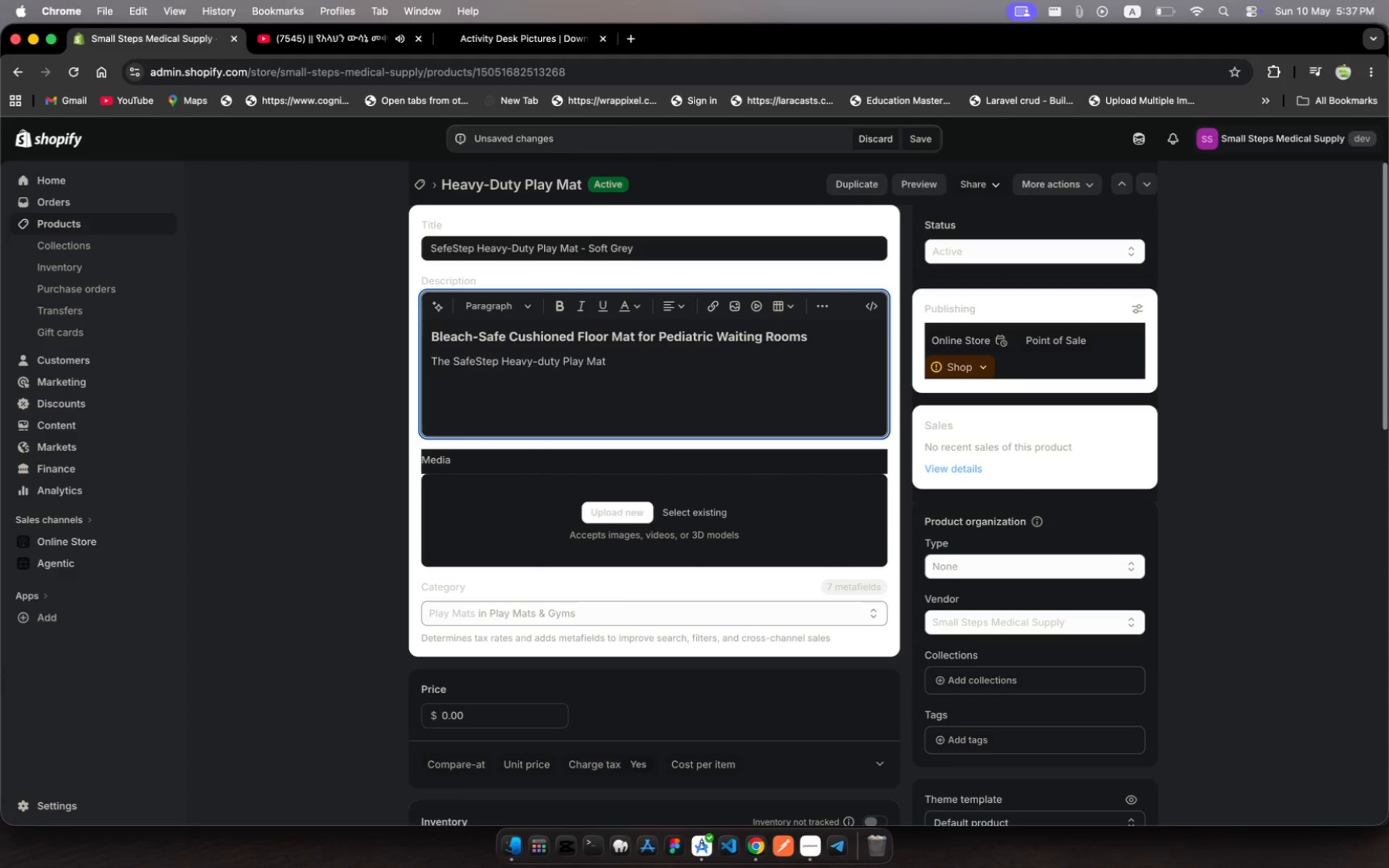 
type(provides a thick )
 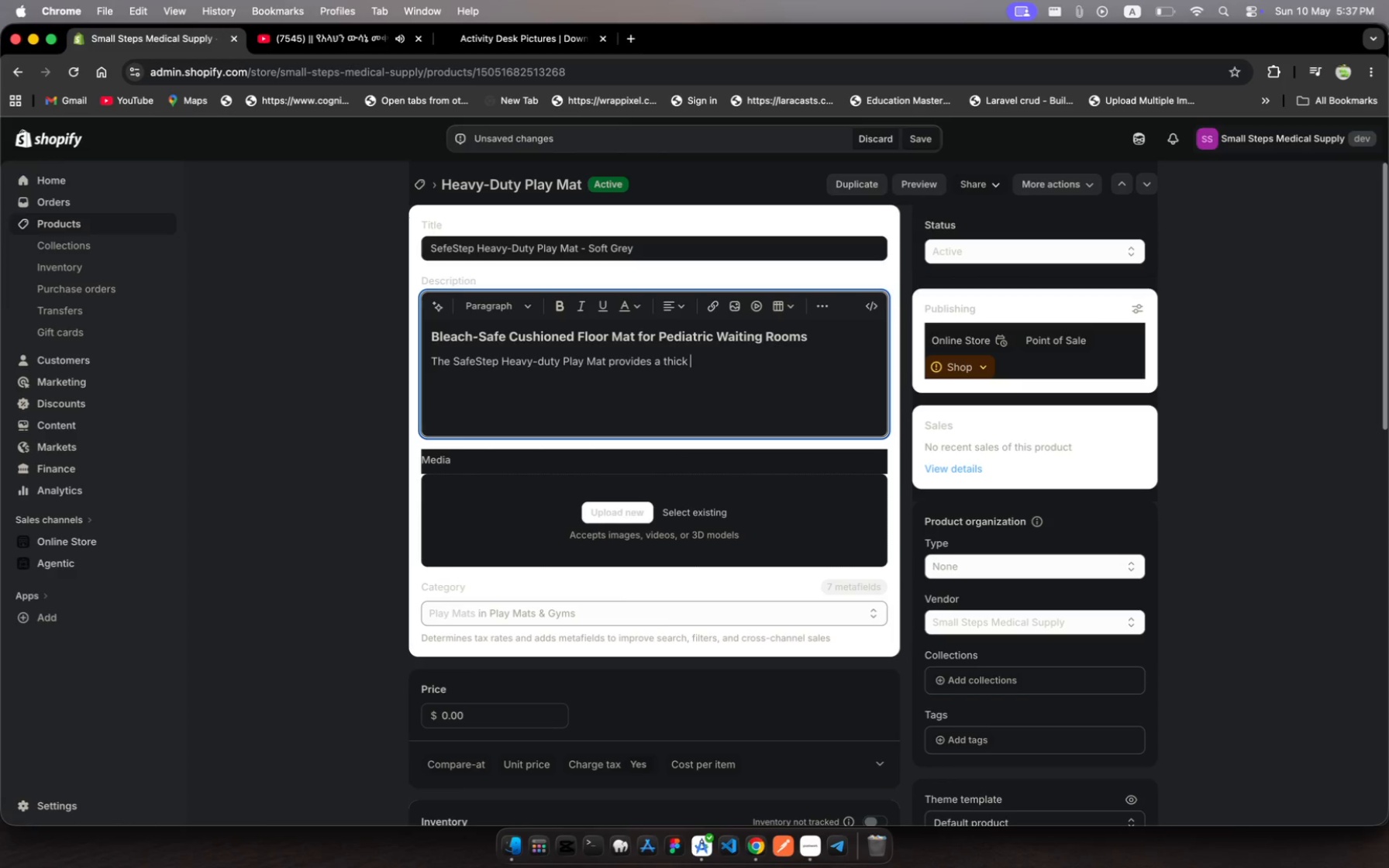 
type(cushioned )
 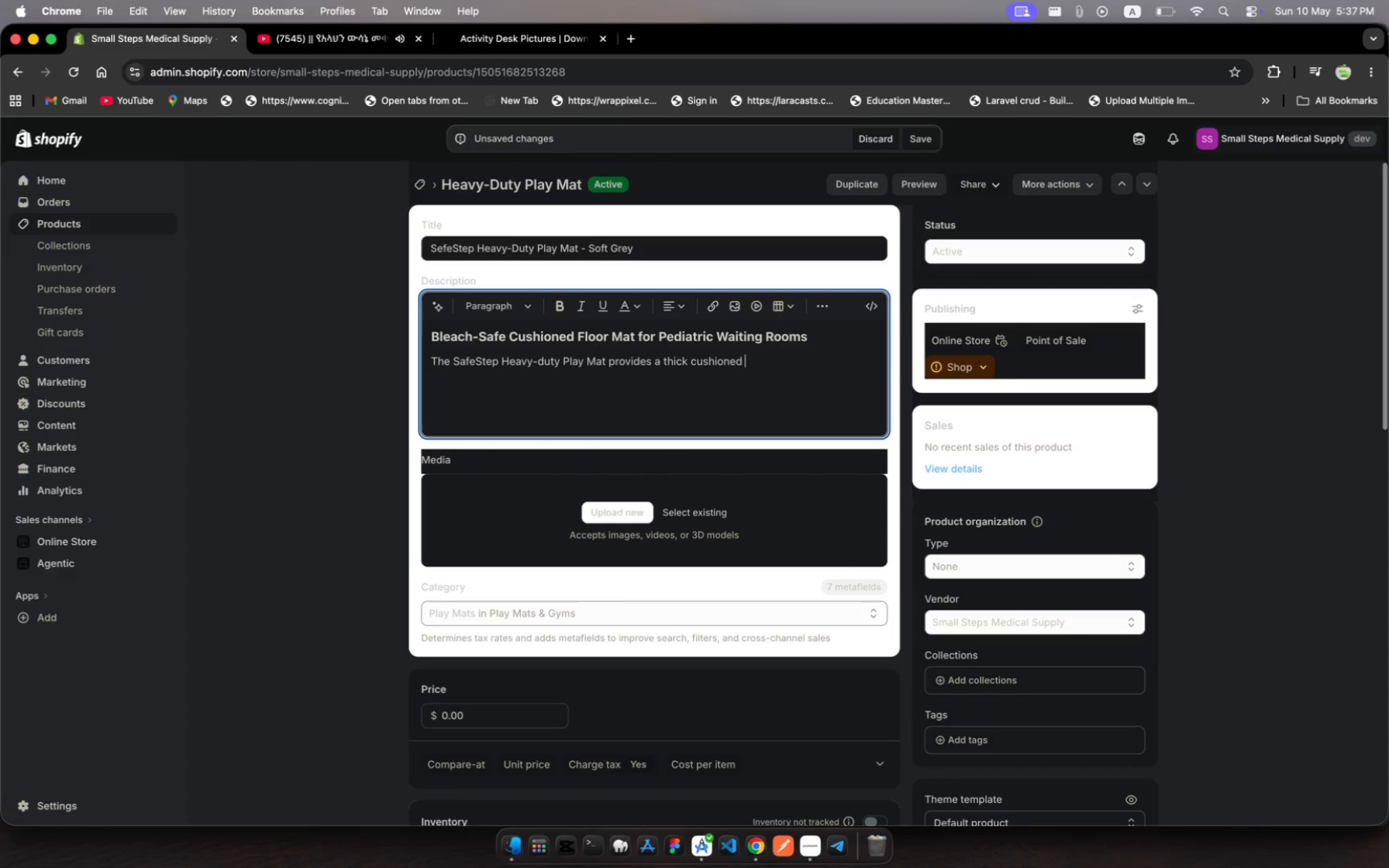 
type(floor play surface )
 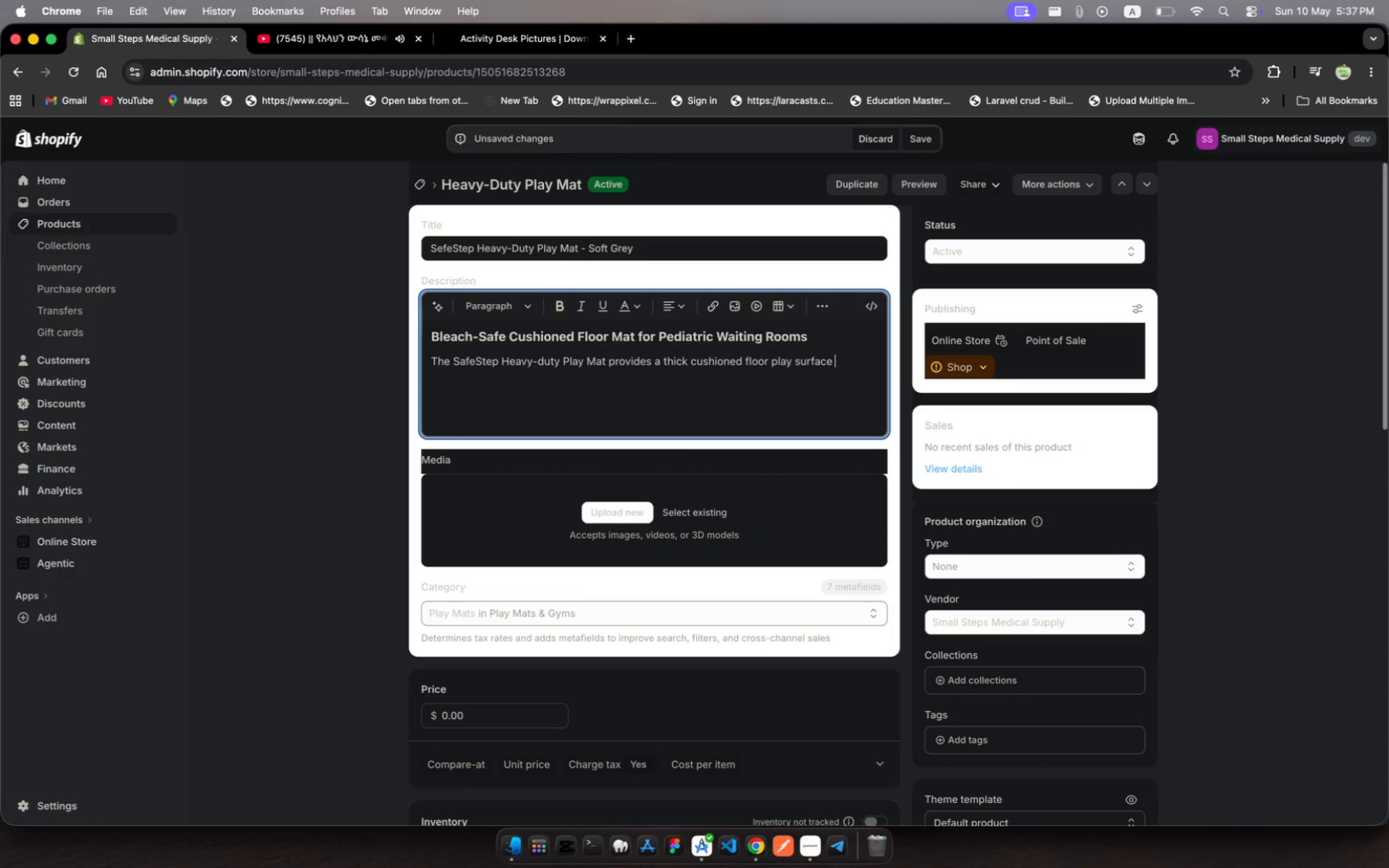 
wait(5.38)
 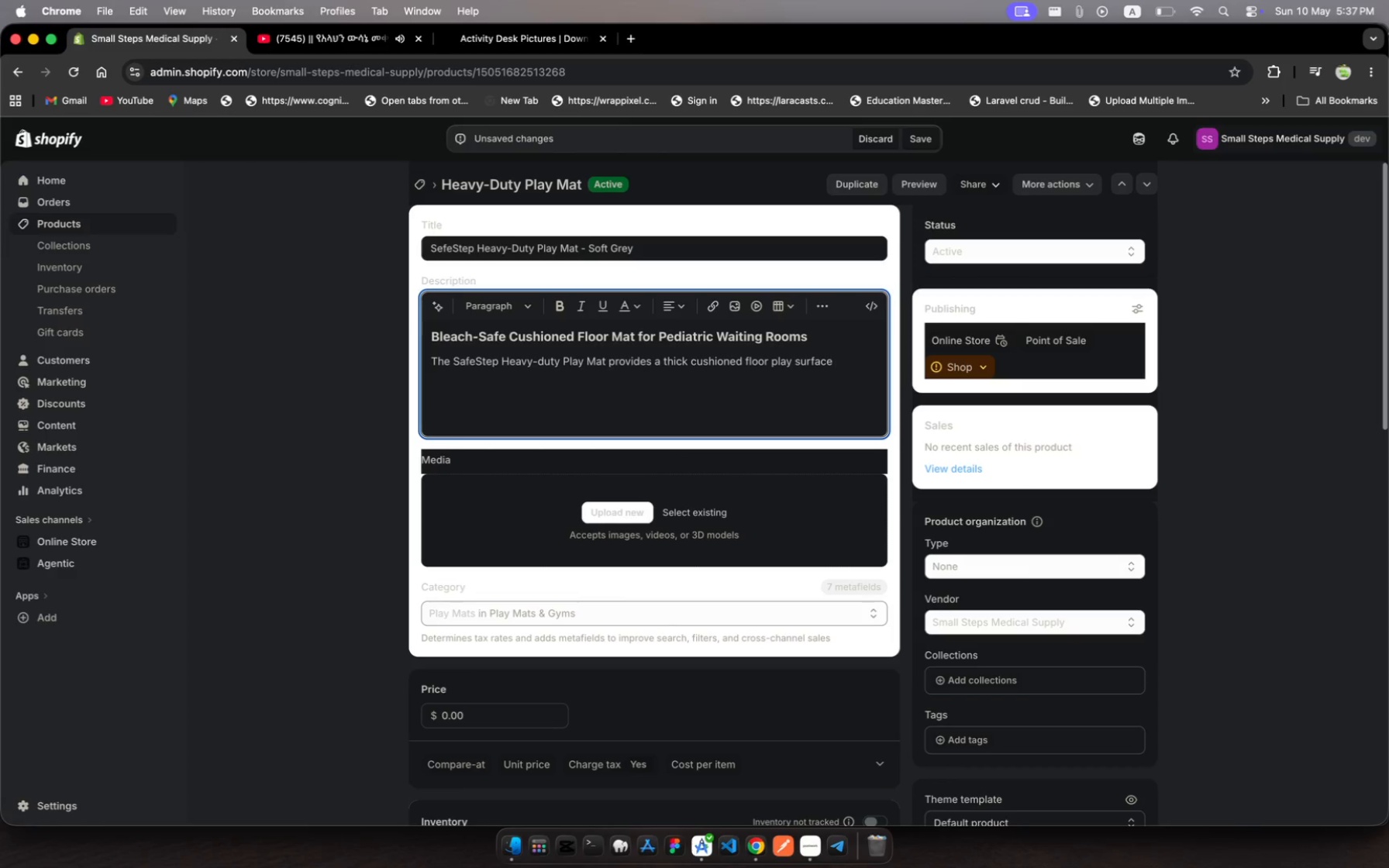 
type(that meets )
 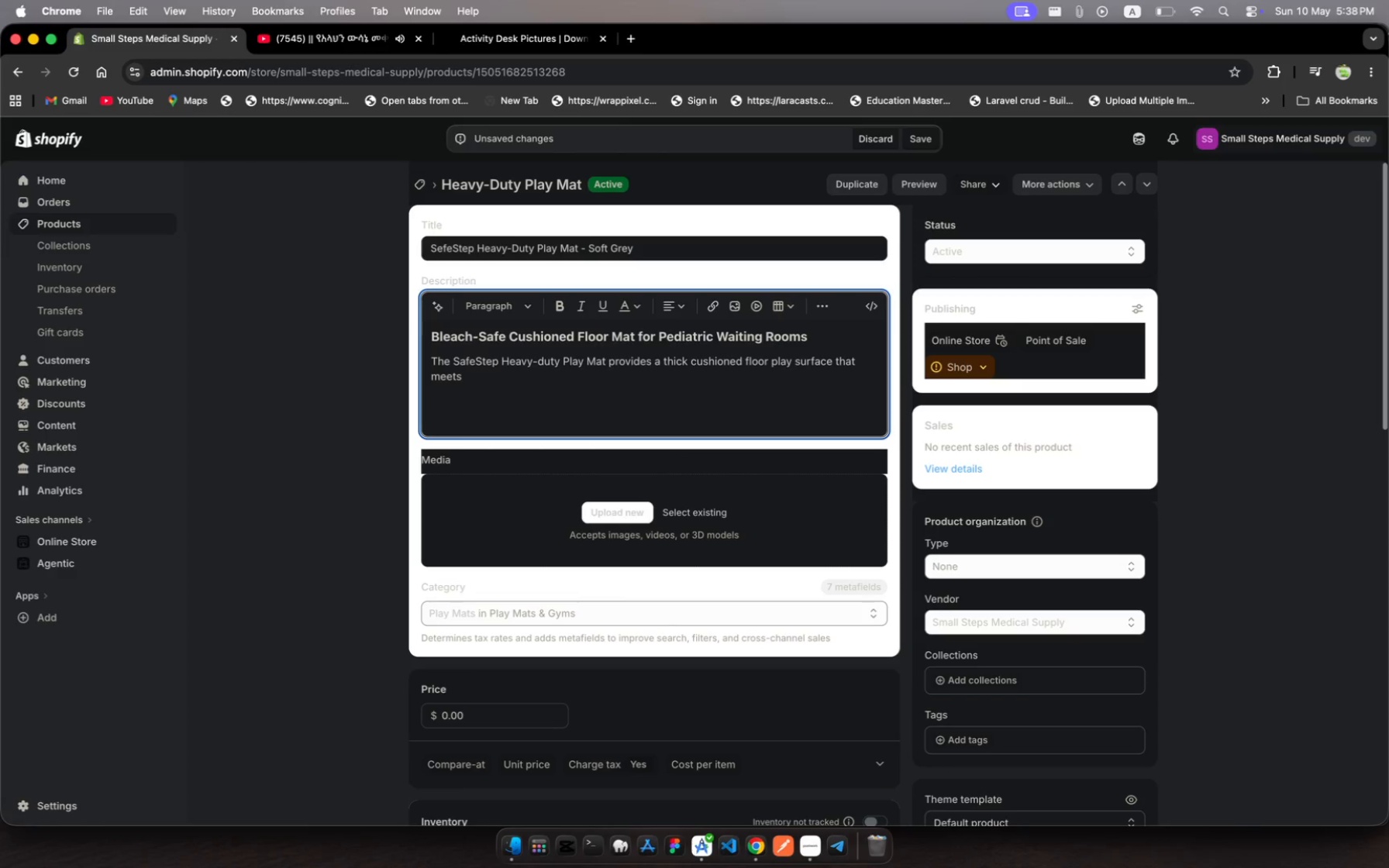 
type(the most stinget )
 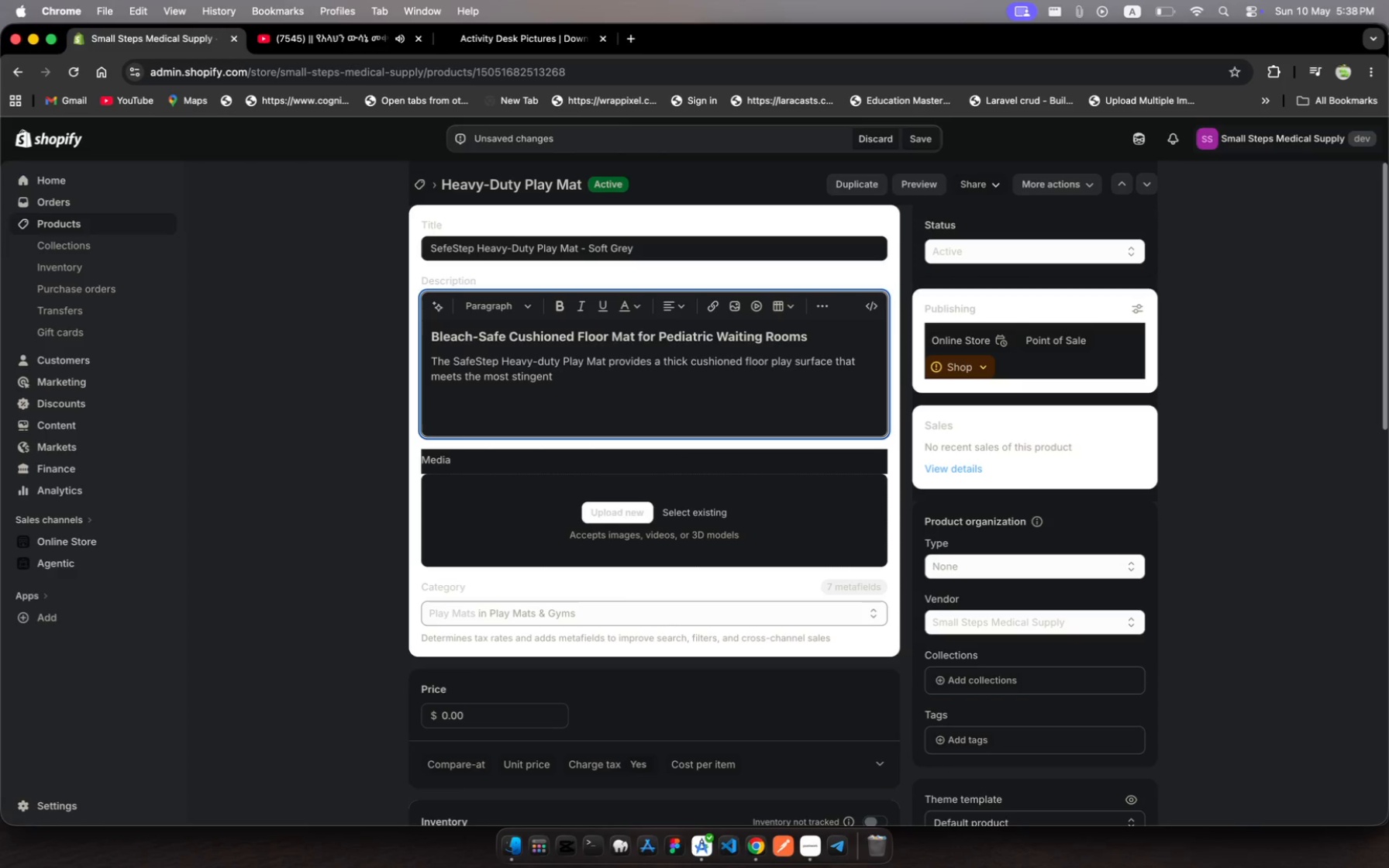 
wait(8.33)
 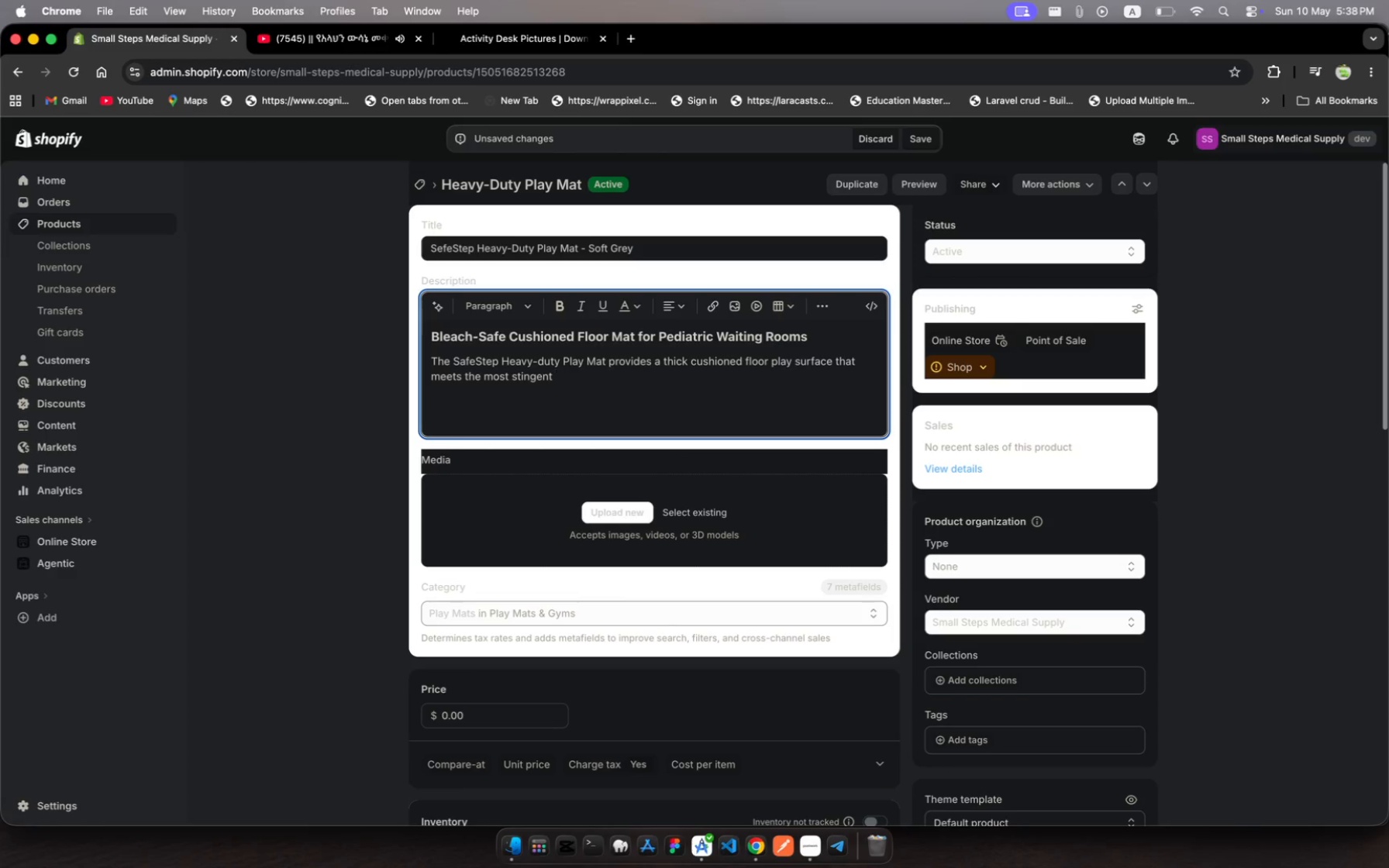 
type(pediatric clinical )
 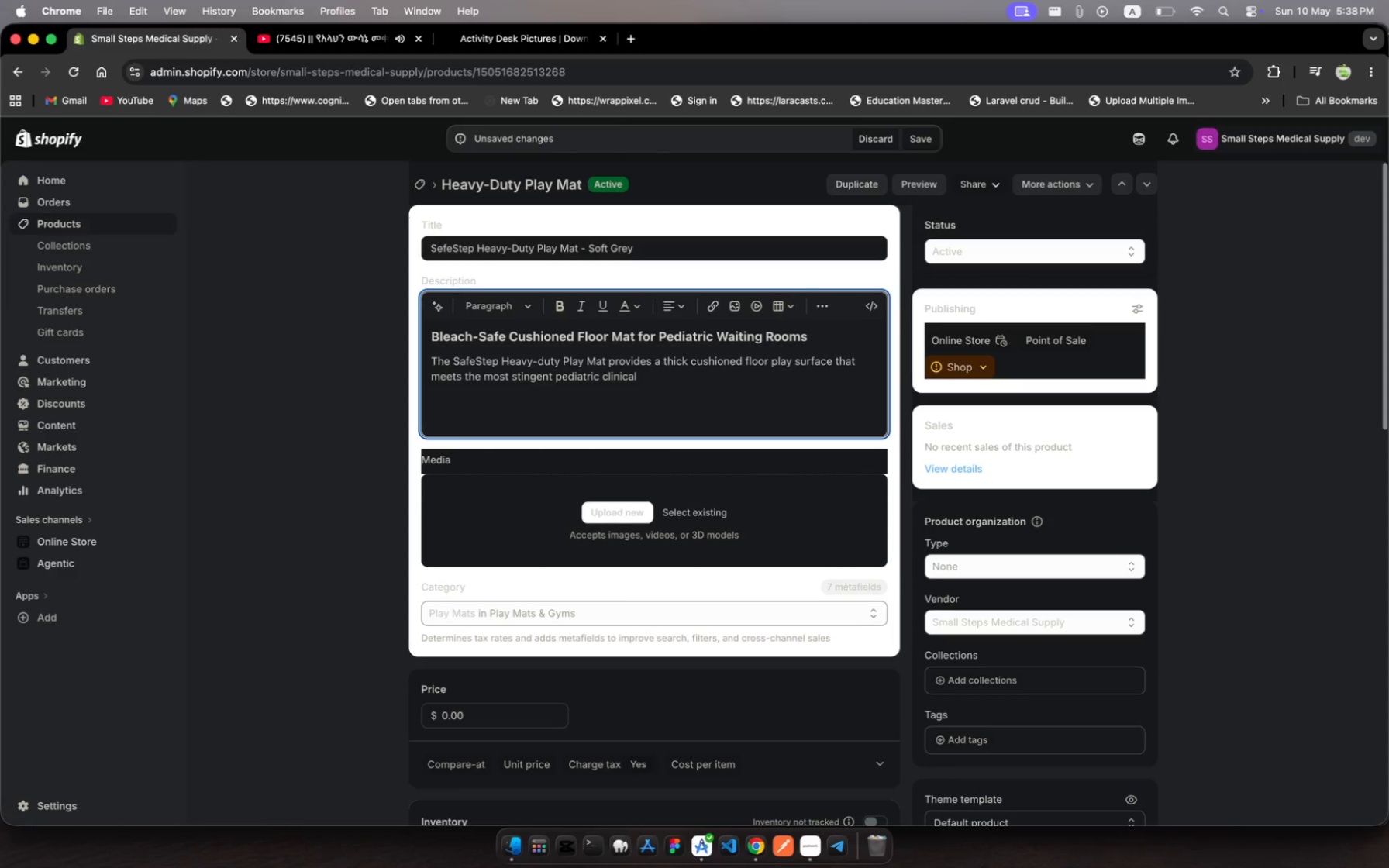 
type(hygiene )
 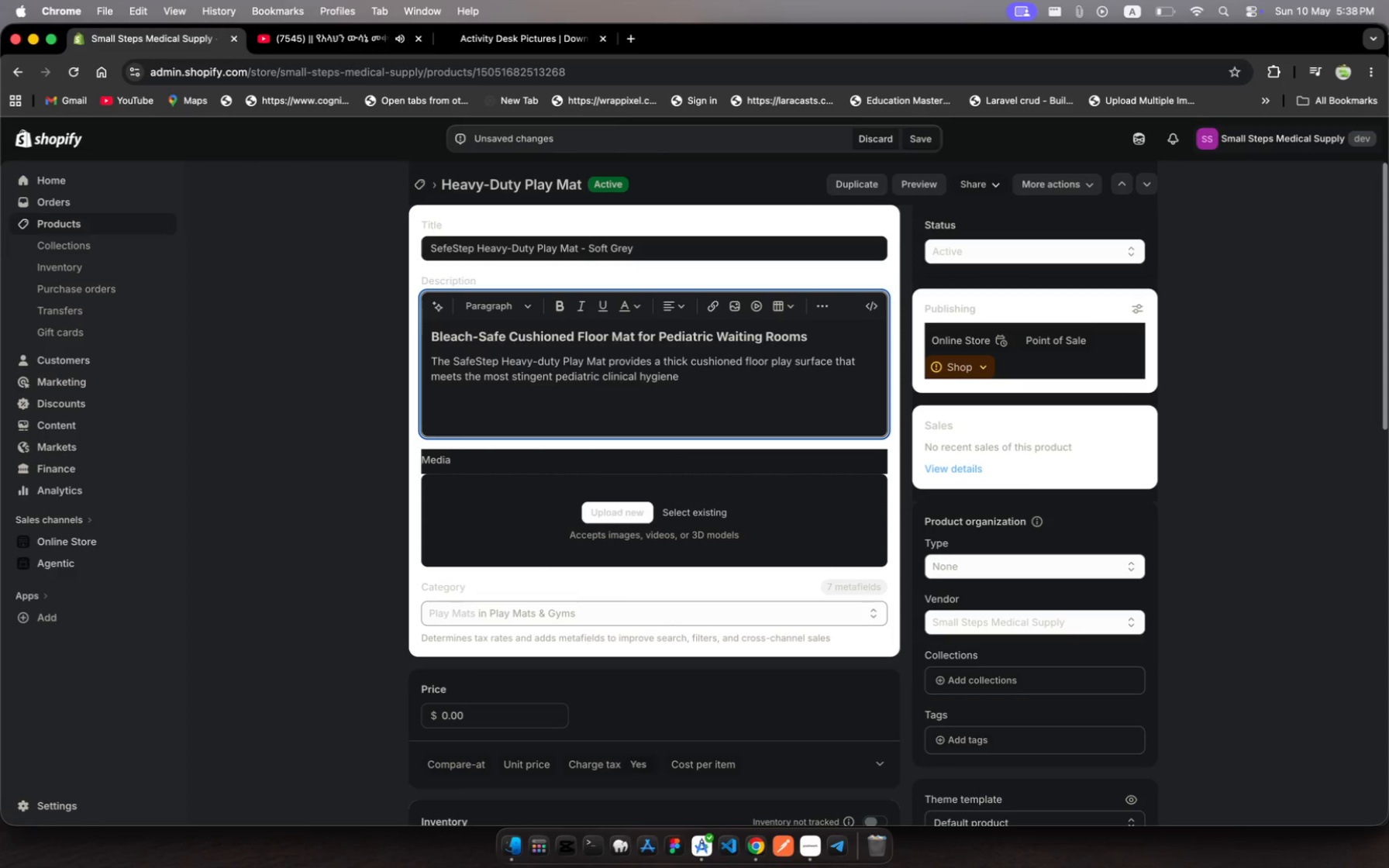 
type(standards)
 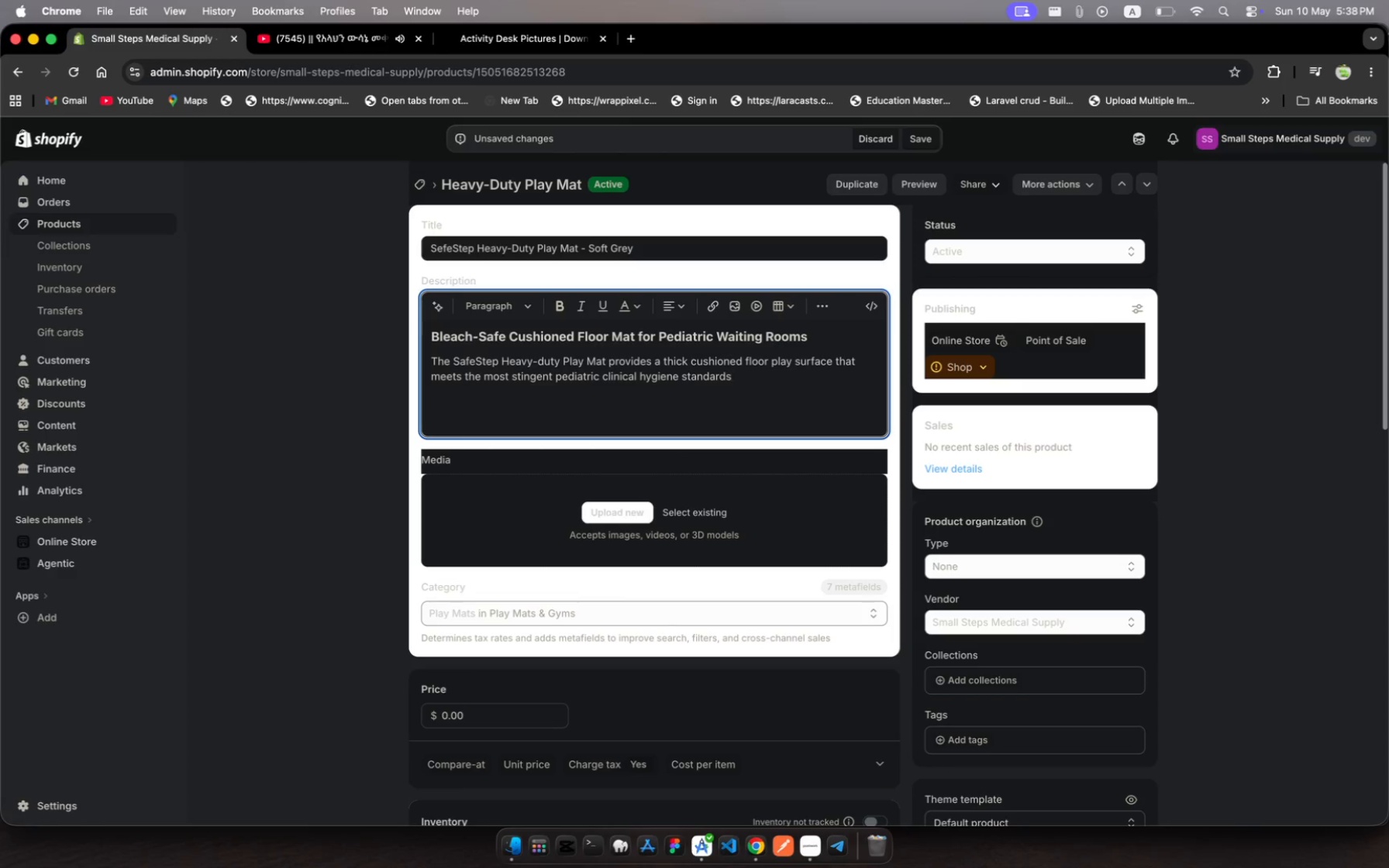 
wait(5.84)
 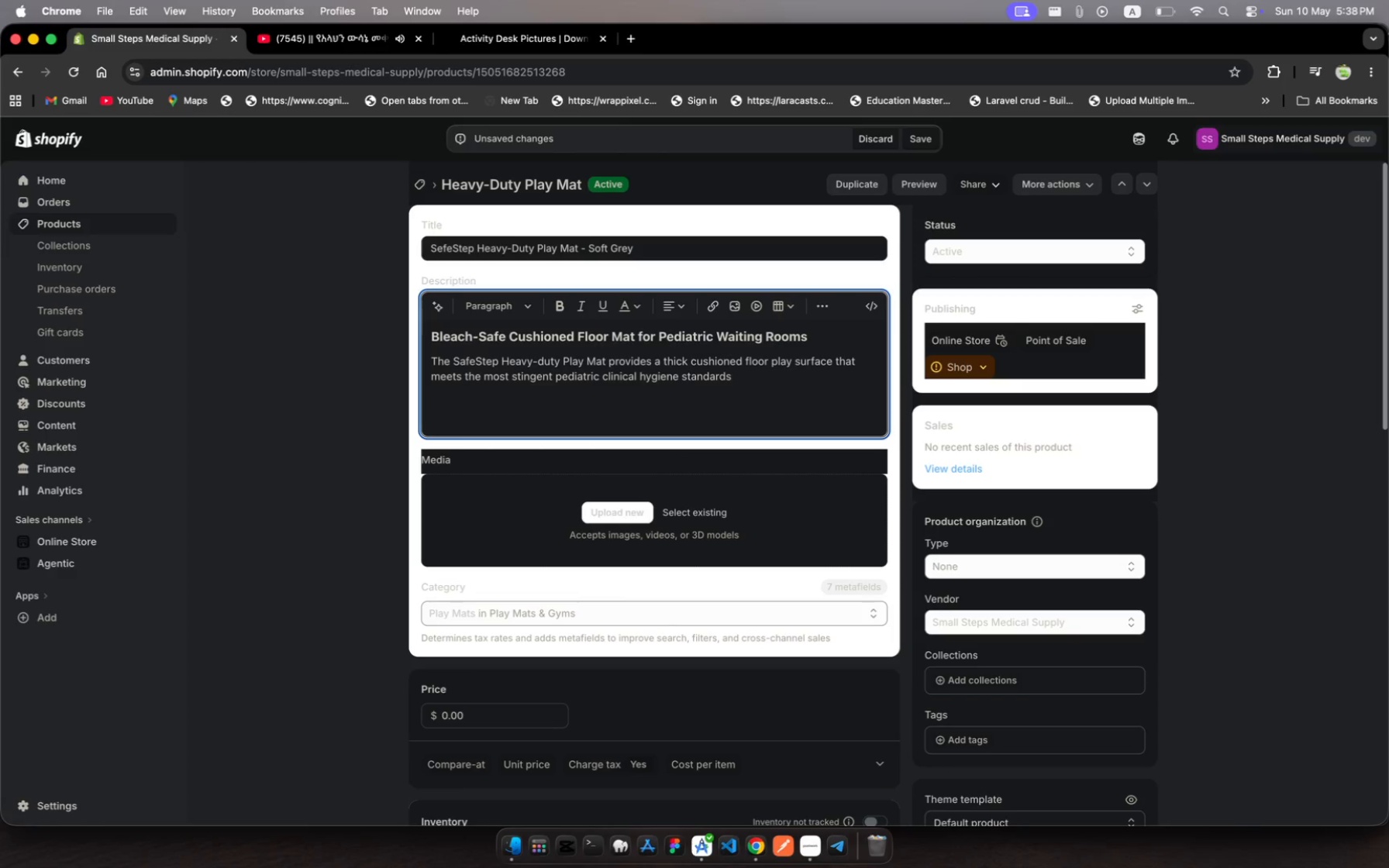 
key(Period)
 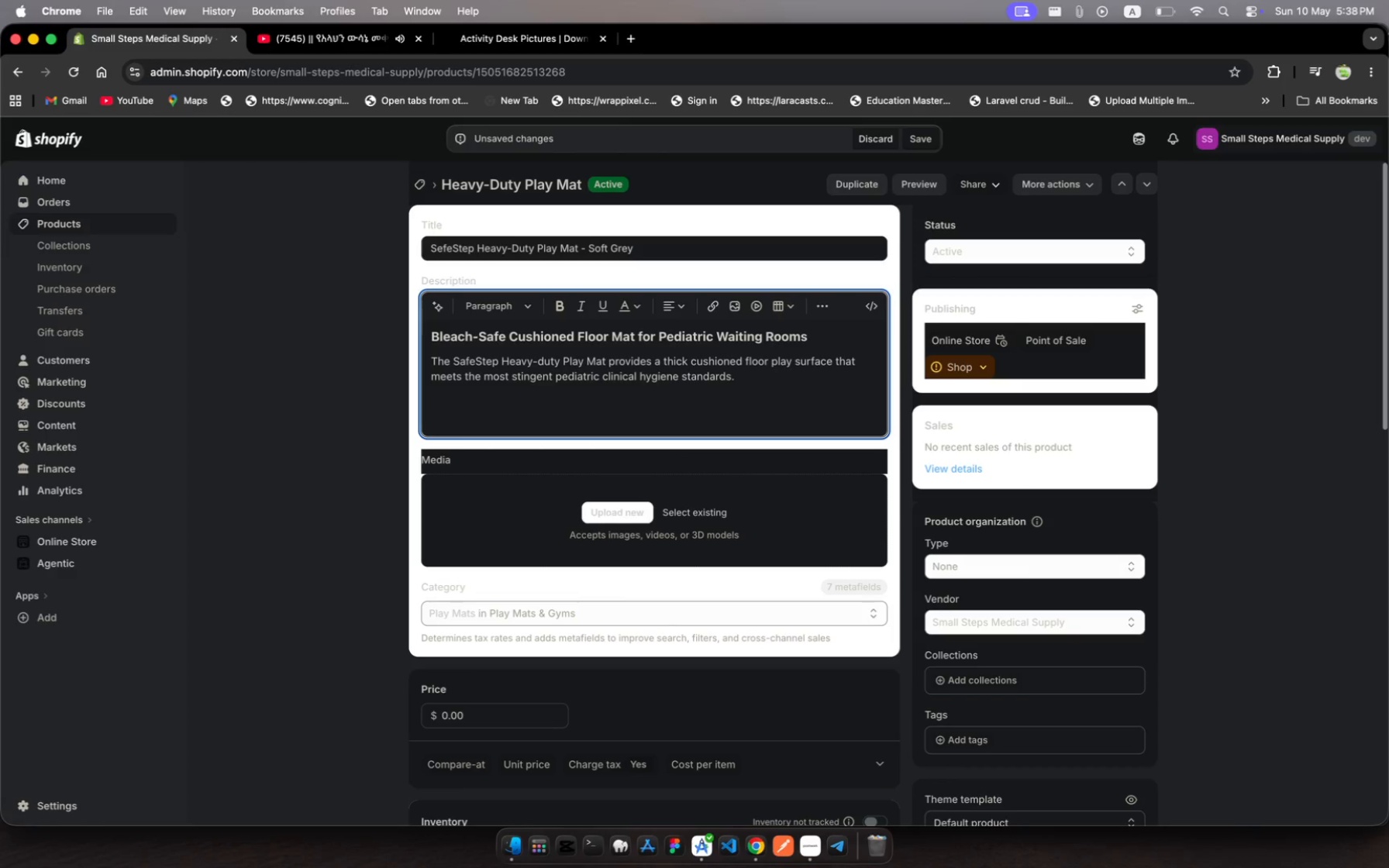 
key(Enter)
 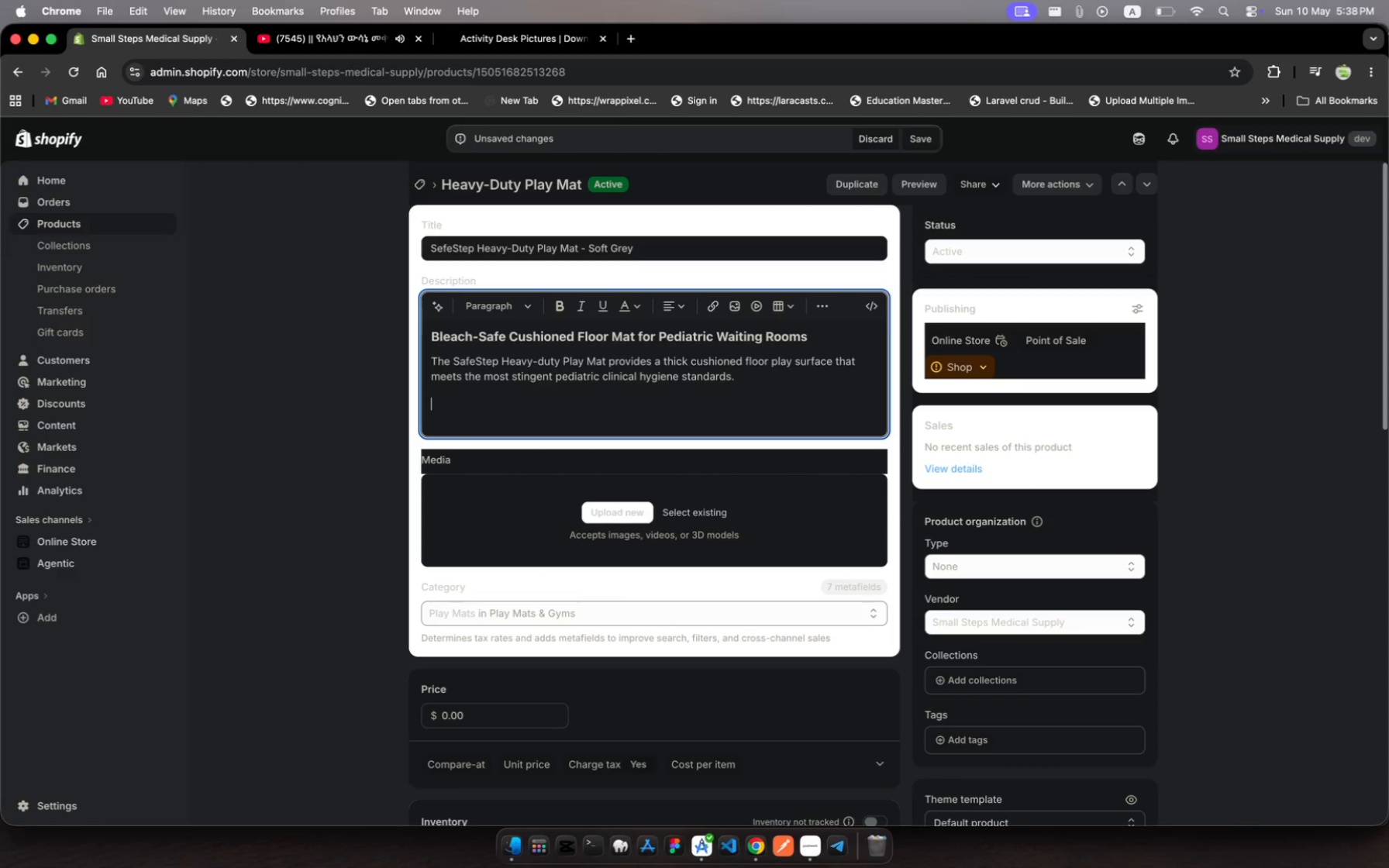 
type(Feature)
 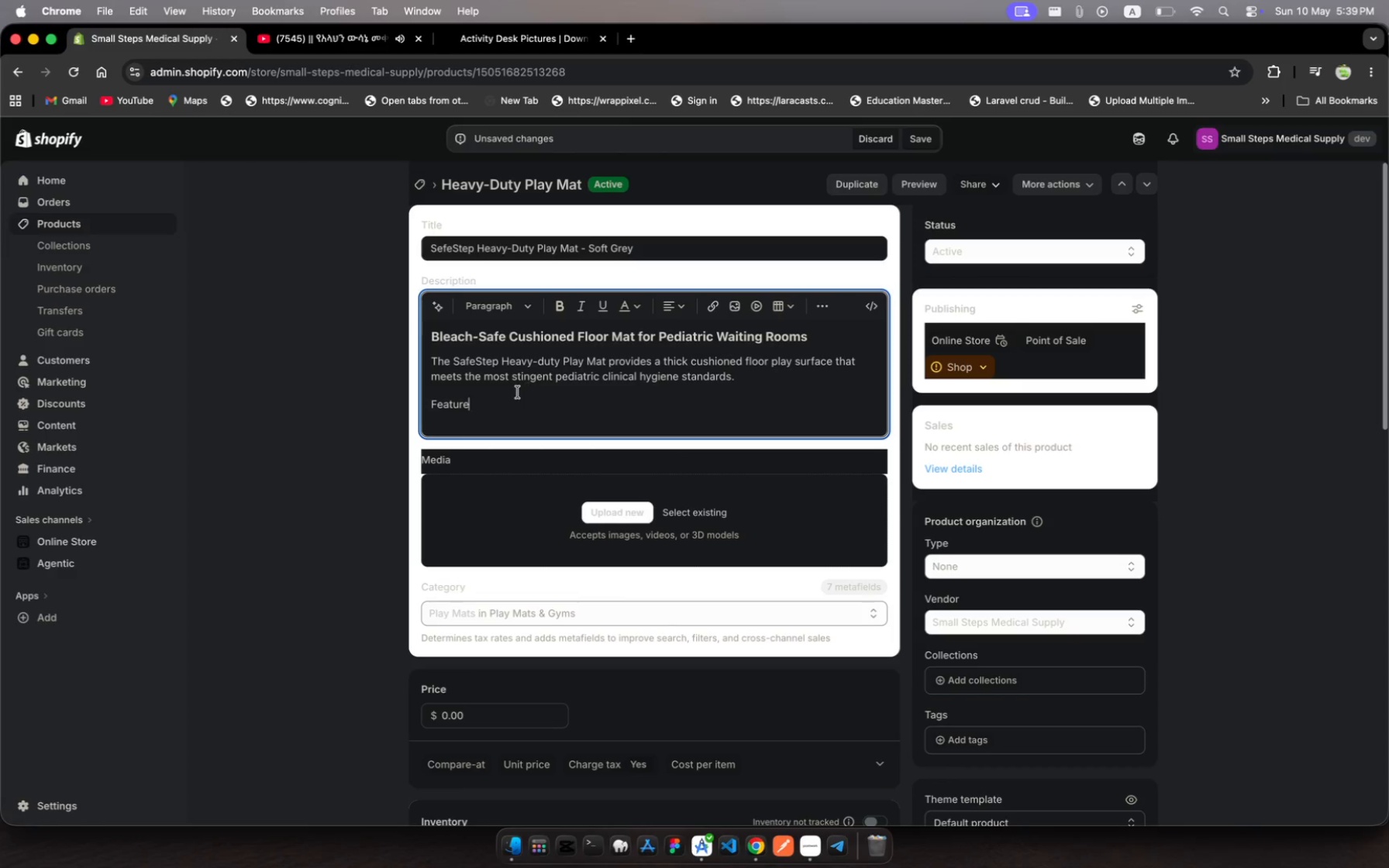 
left_click_drag(start_coordinate=[492, 401], to_coordinate=[429, 386])
 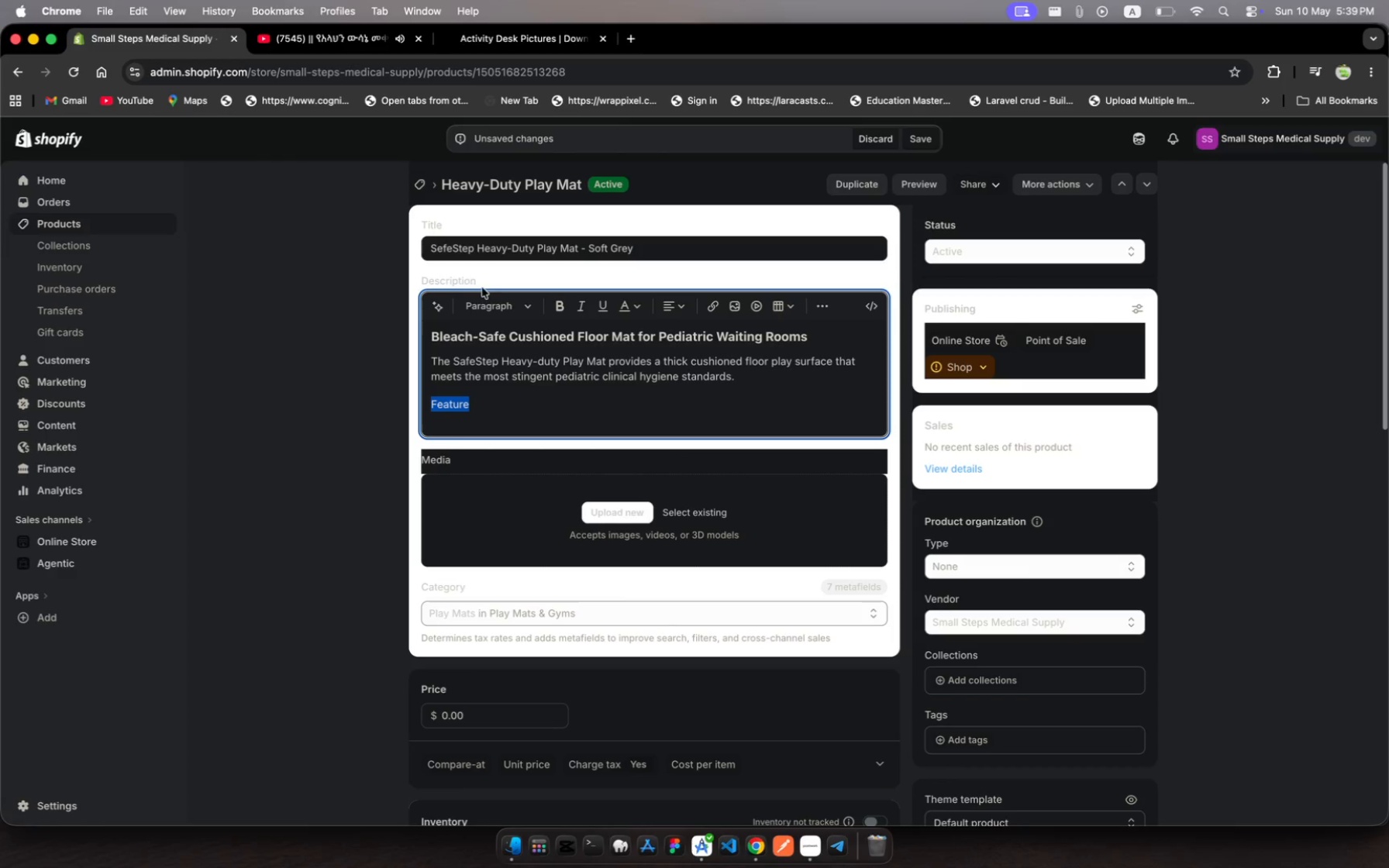 
left_click([487, 298])
 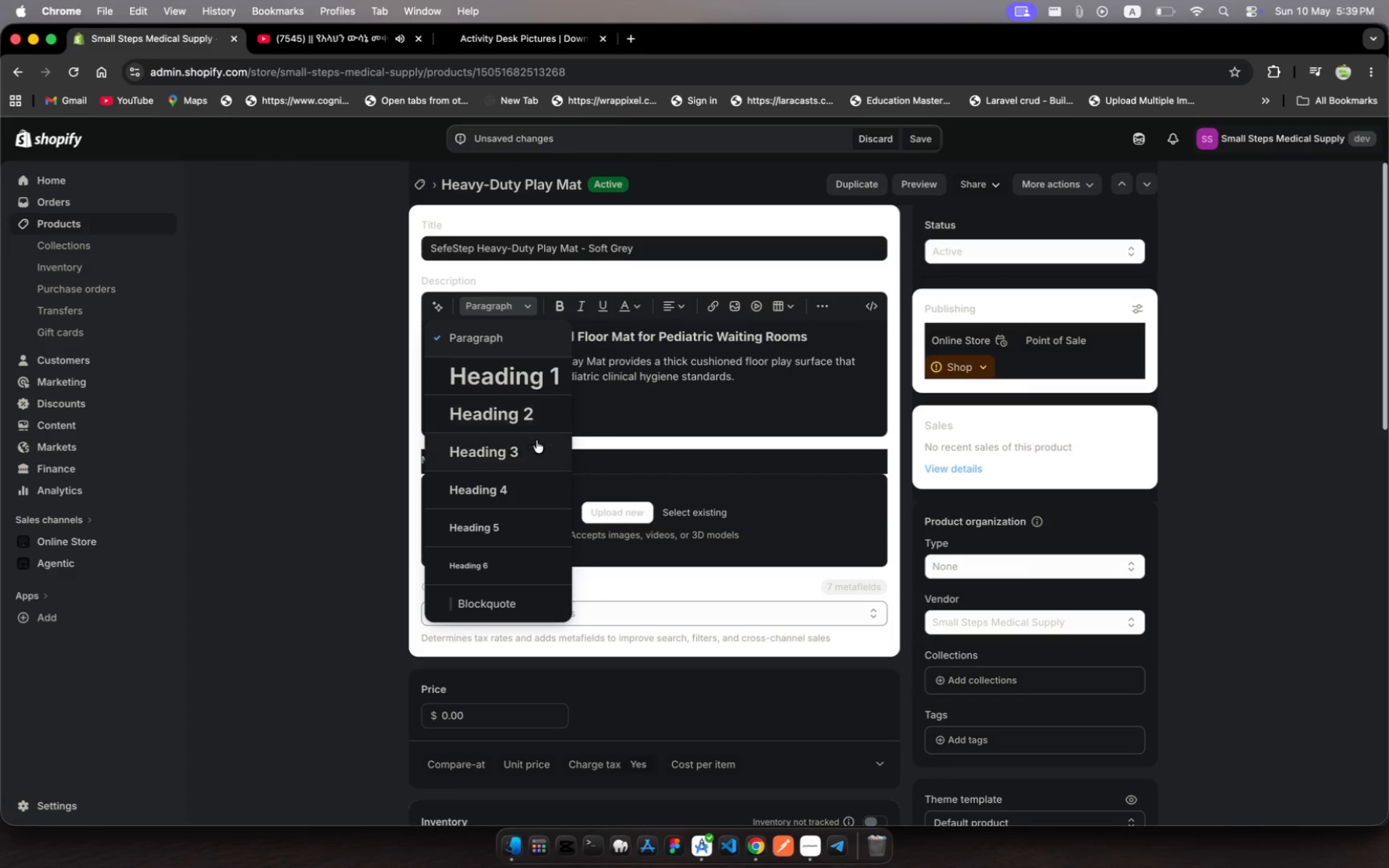 
left_click([538, 450])
 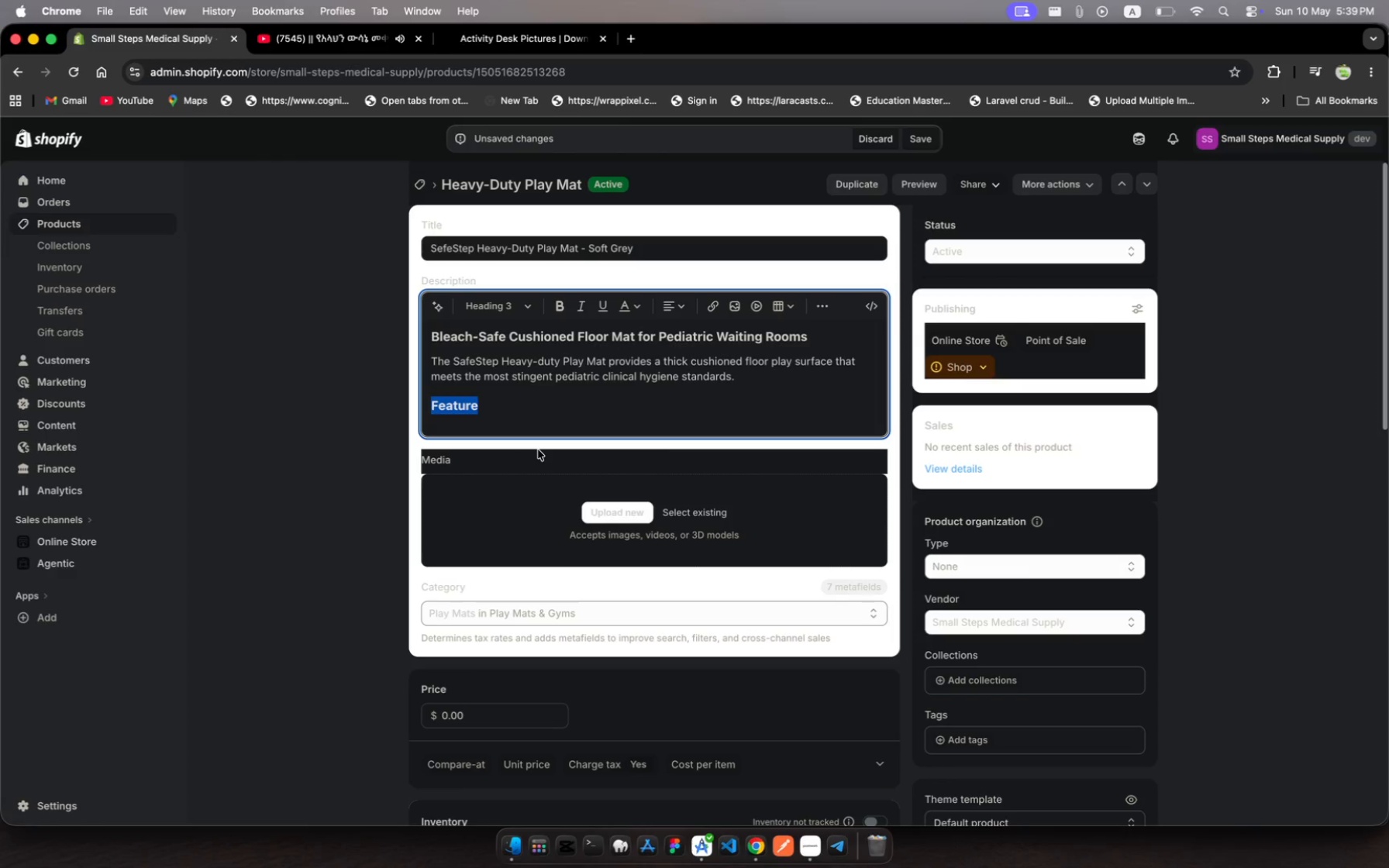 
key(ArrowRight)
 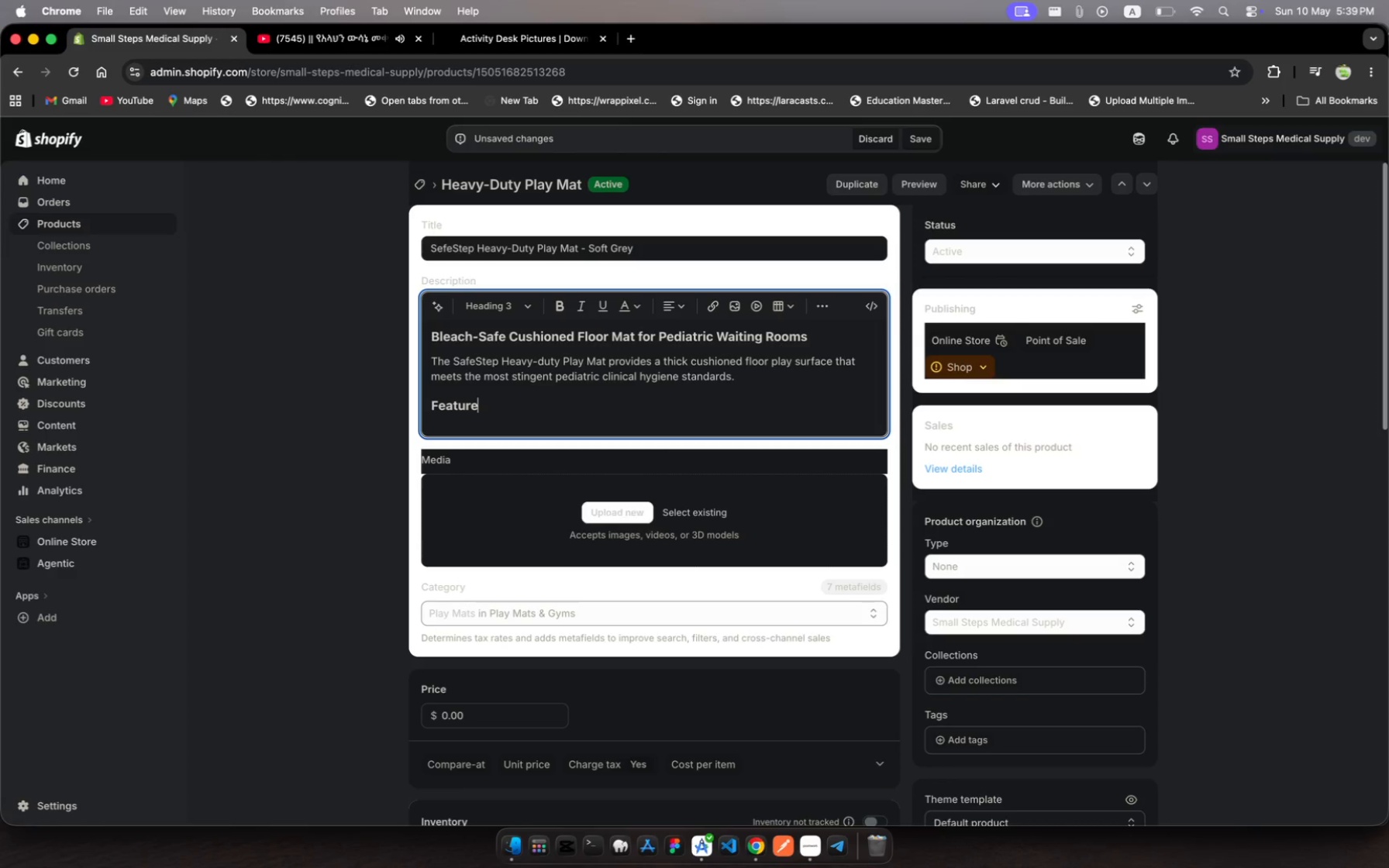 
key(Enter)
 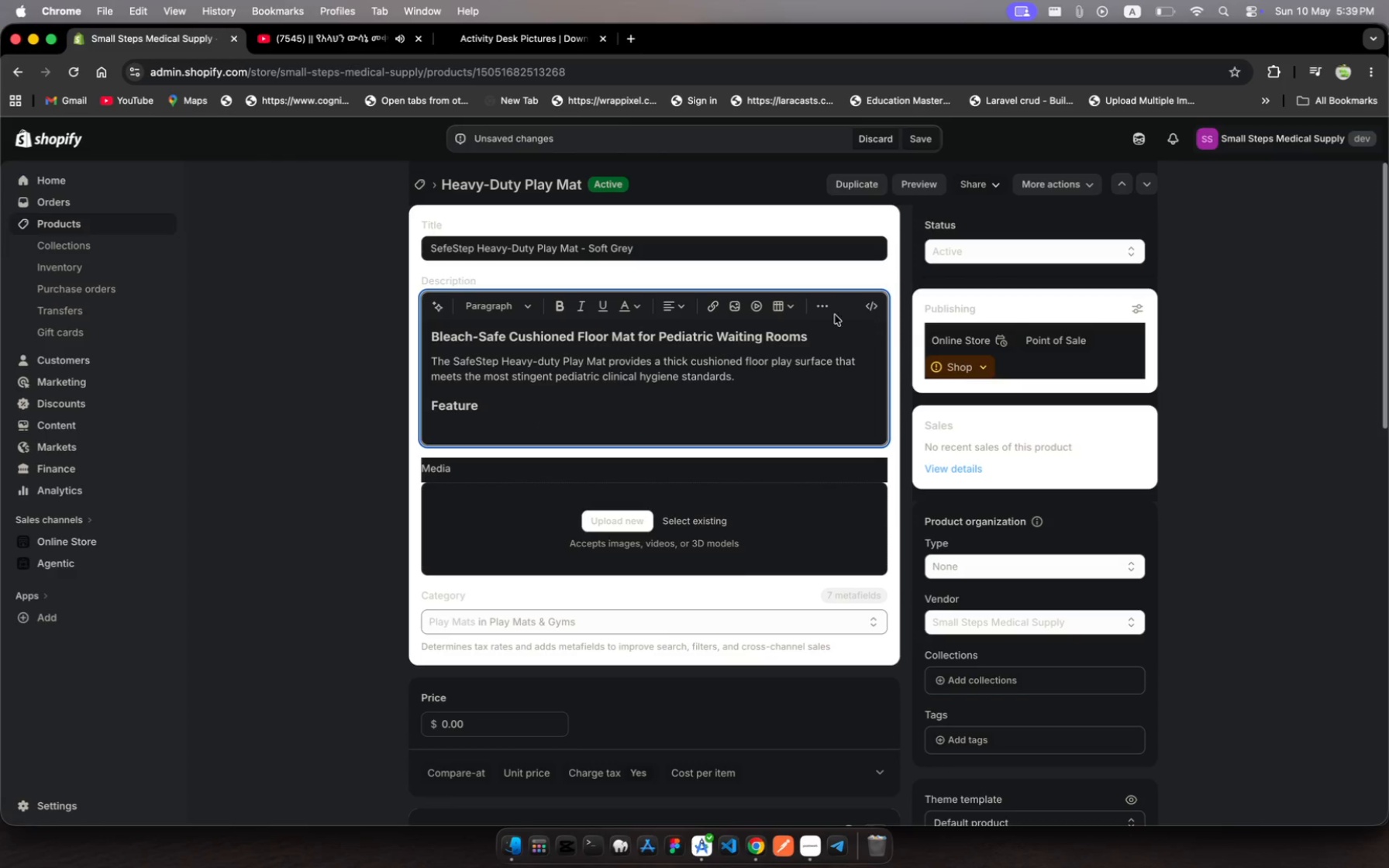 
left_click([828, 308])
 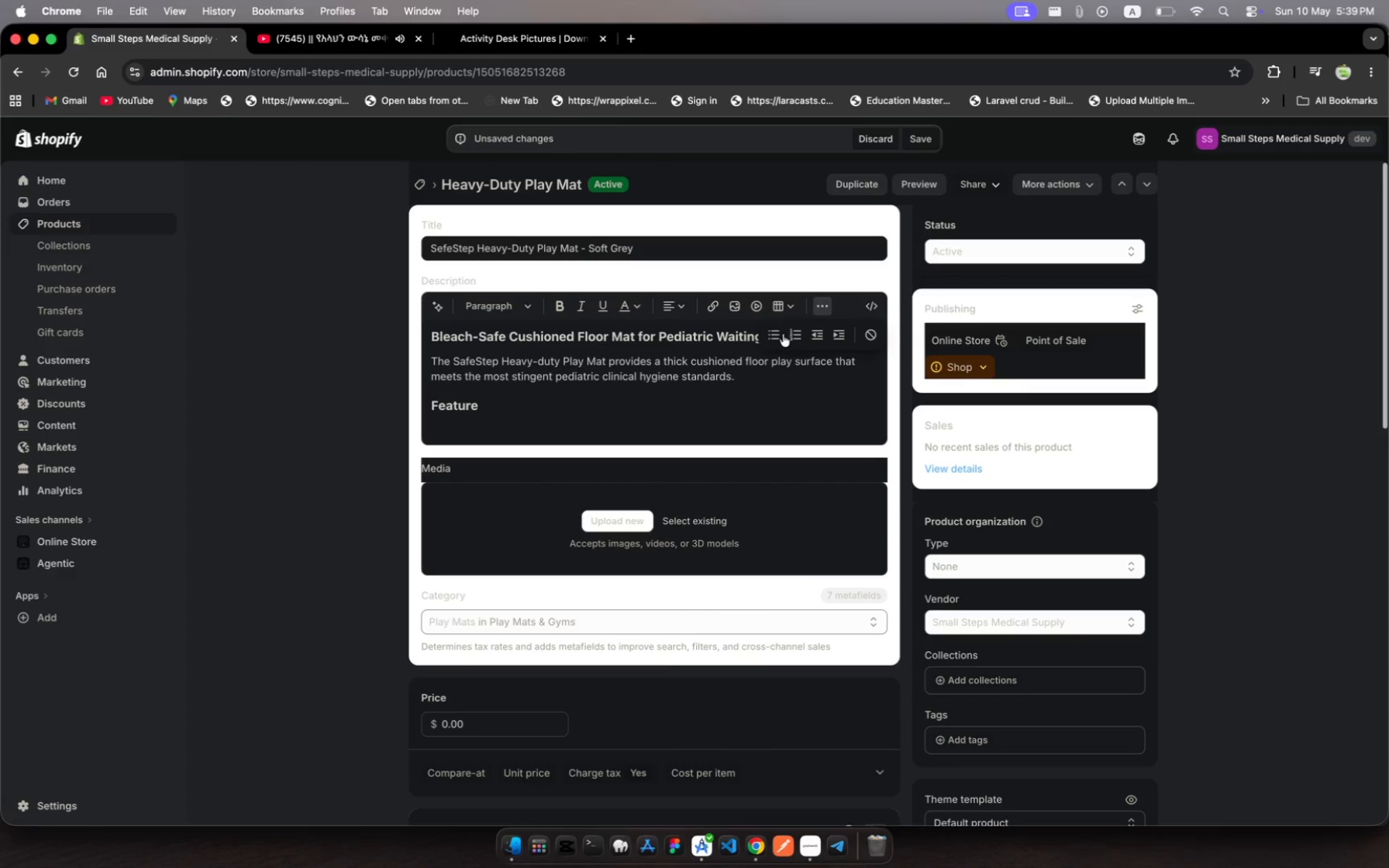 
left_click([781, 342])
 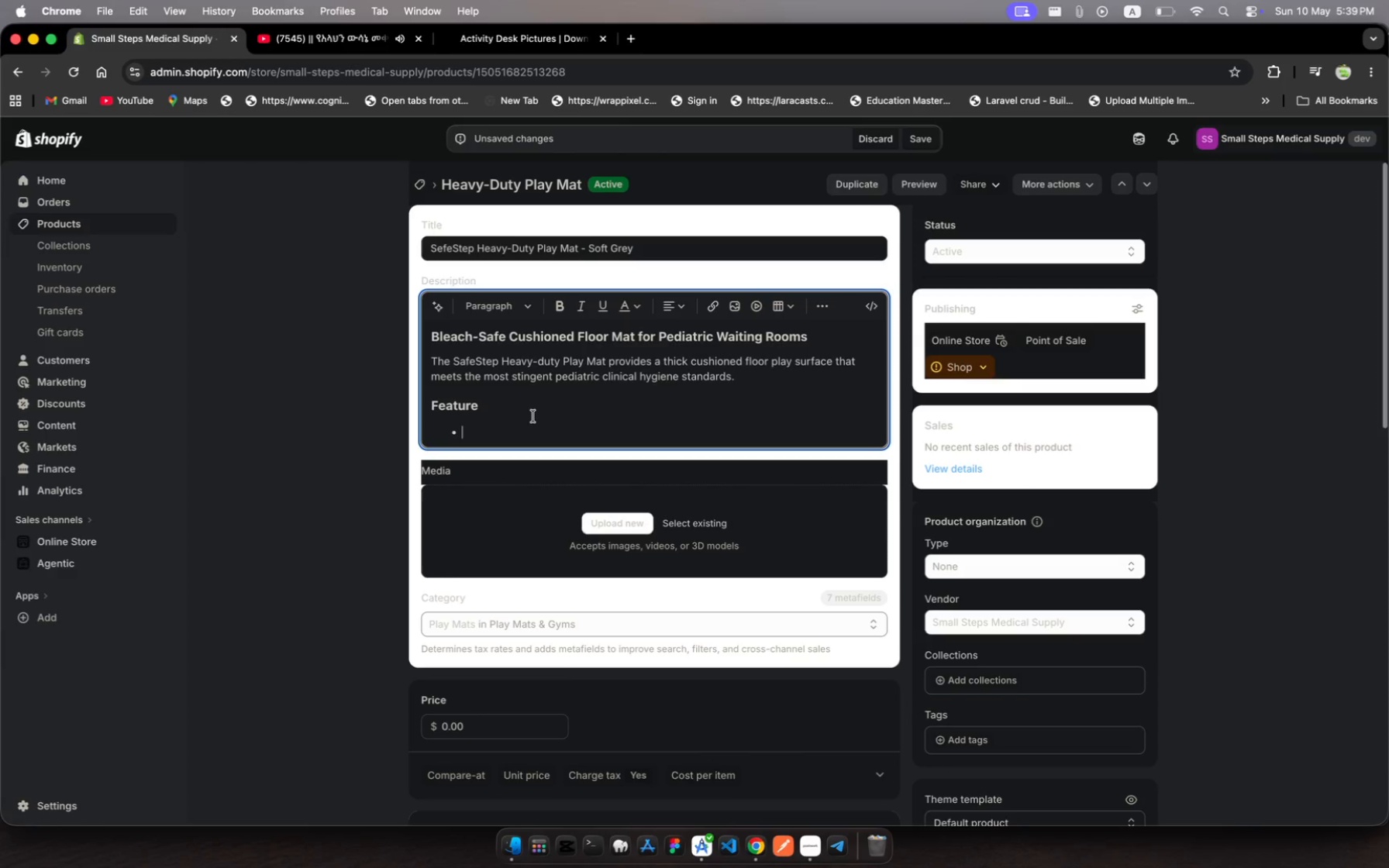 
type(Bleach)
 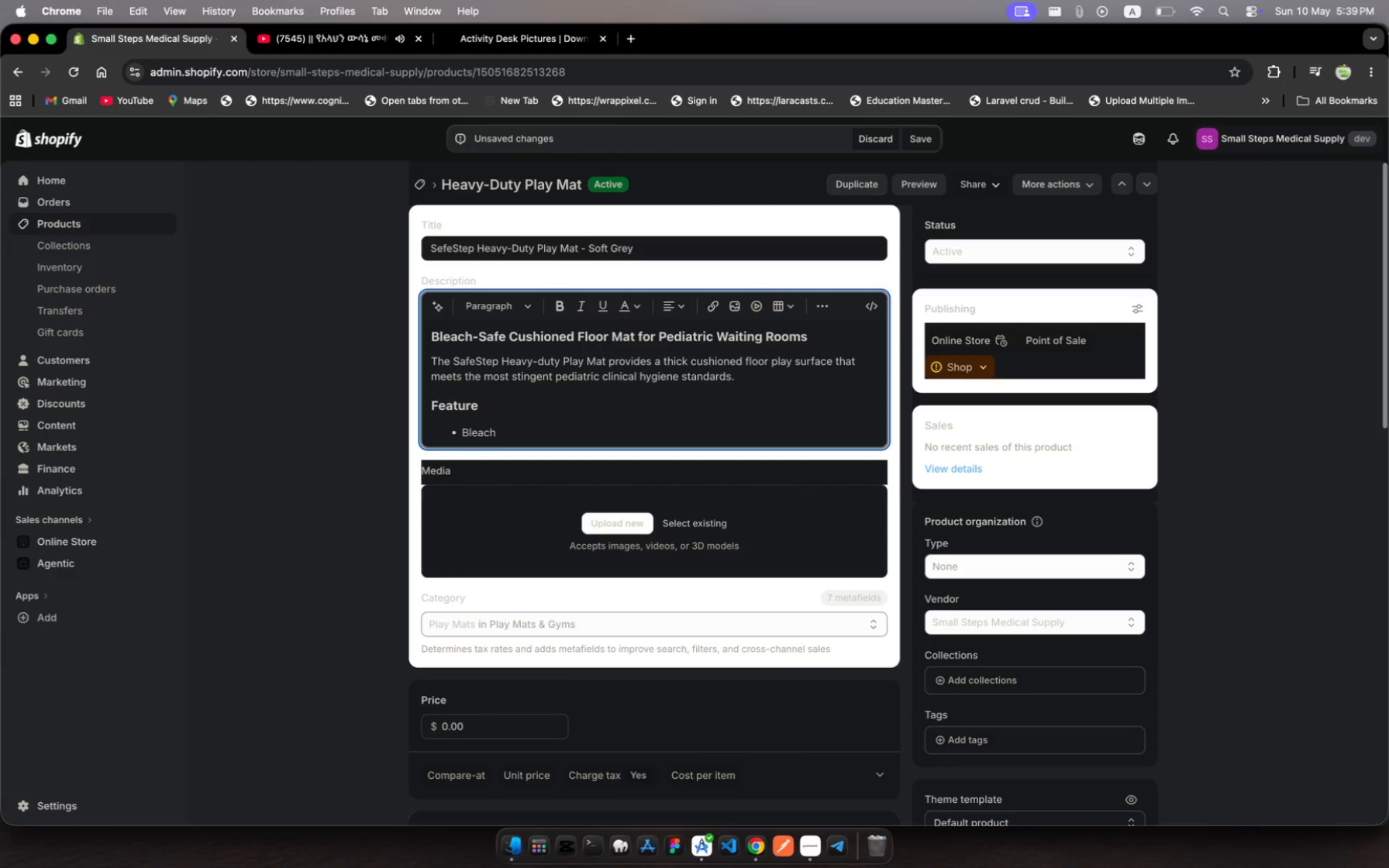 
type(-safe)
 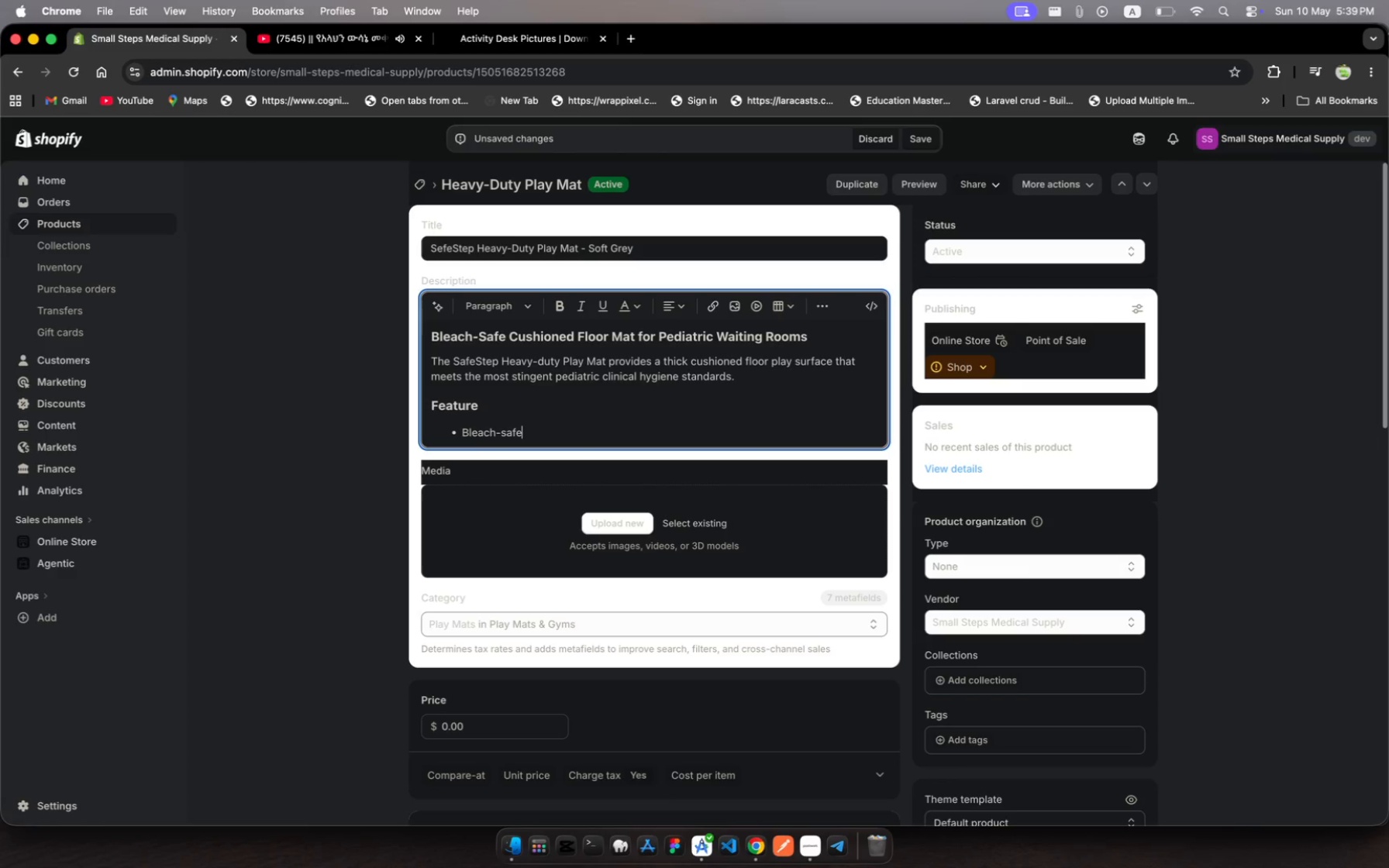 
wait(5.5)
 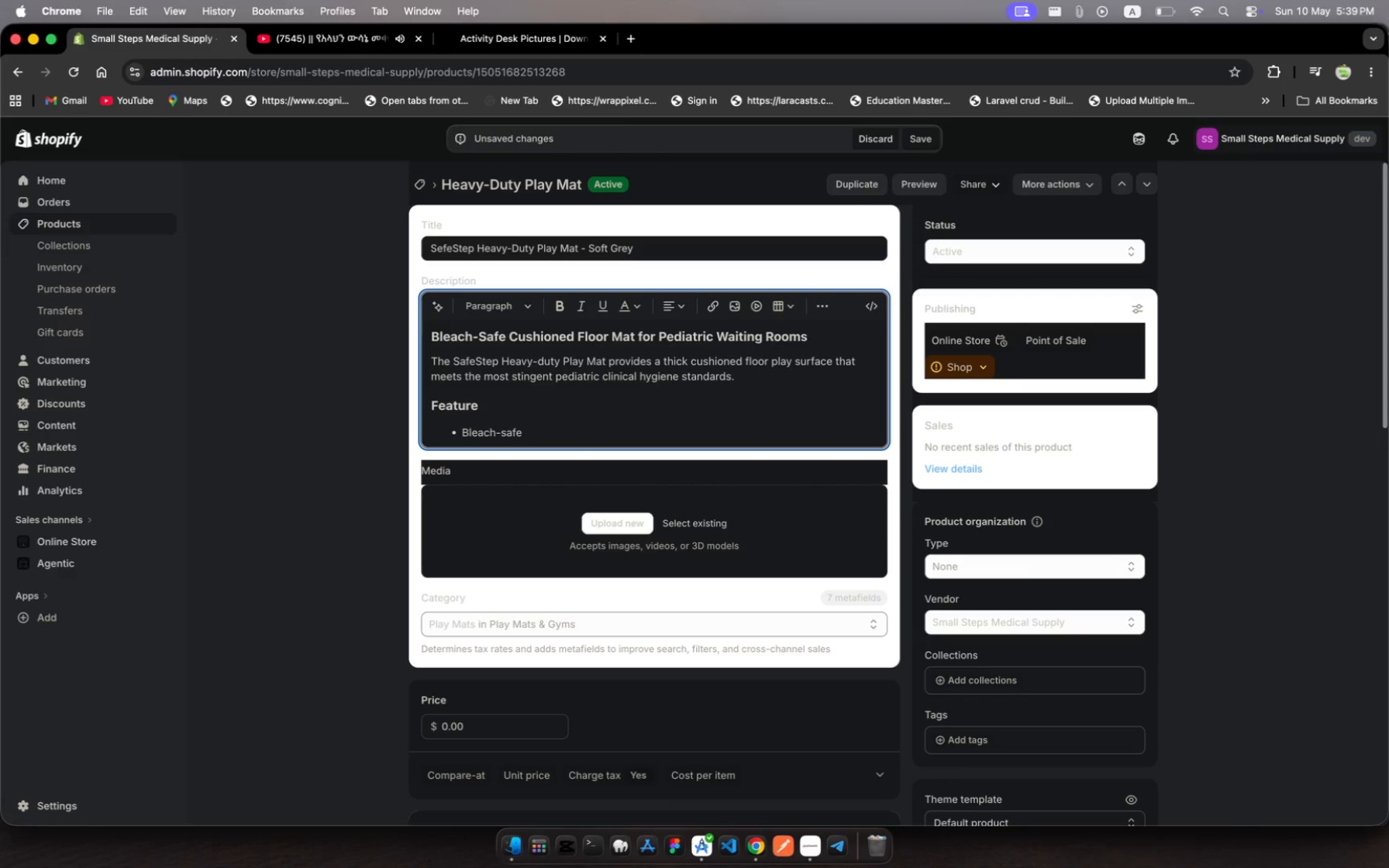 
type( surface with stands )
key(Backspace)
key(Backspace)
key(Backspace)
key(Backspace)
key(Backspace)
key(Backspace)
key(Backspace)
key(Backspace)
type(stands )
 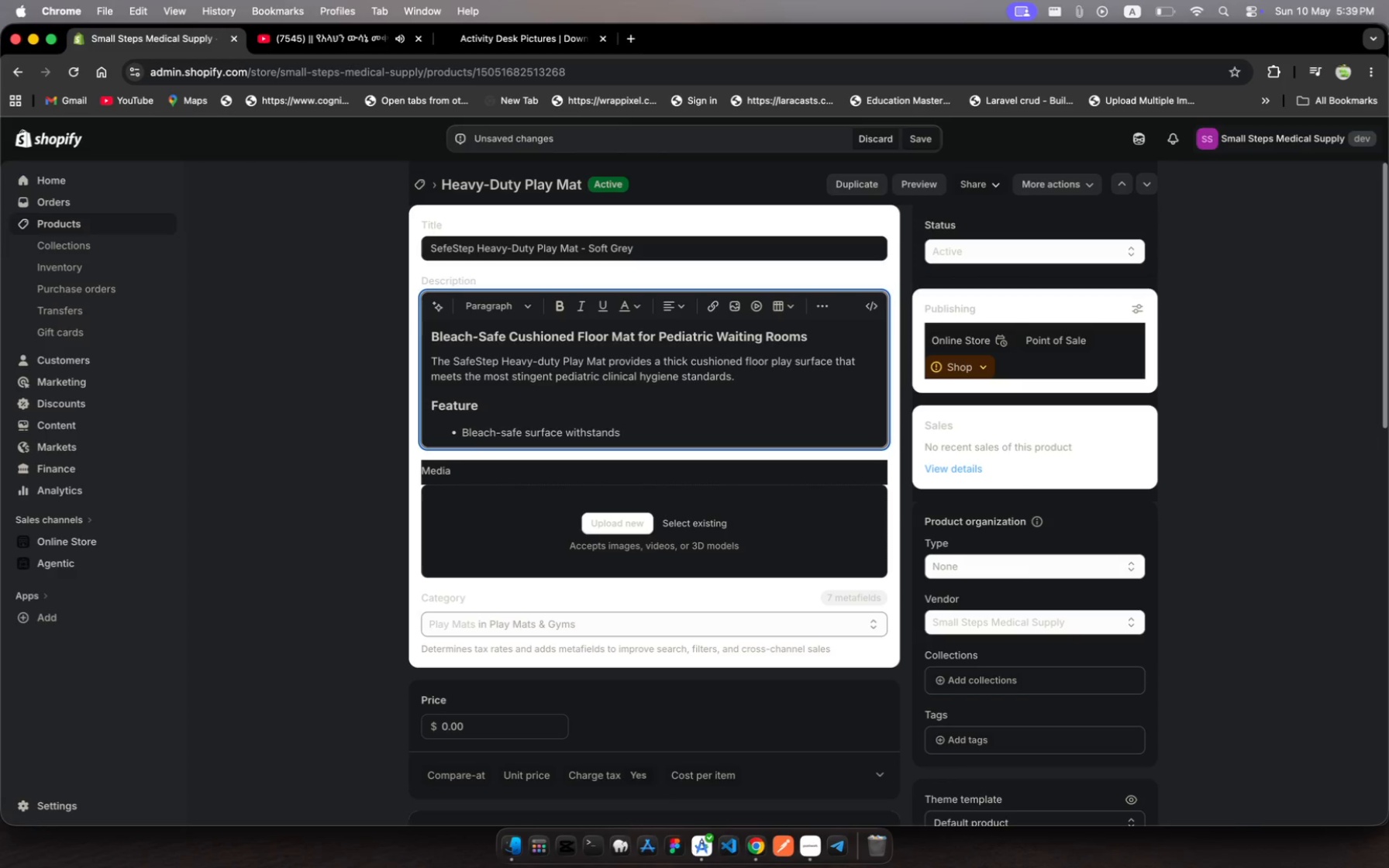 
type(full clinica )
 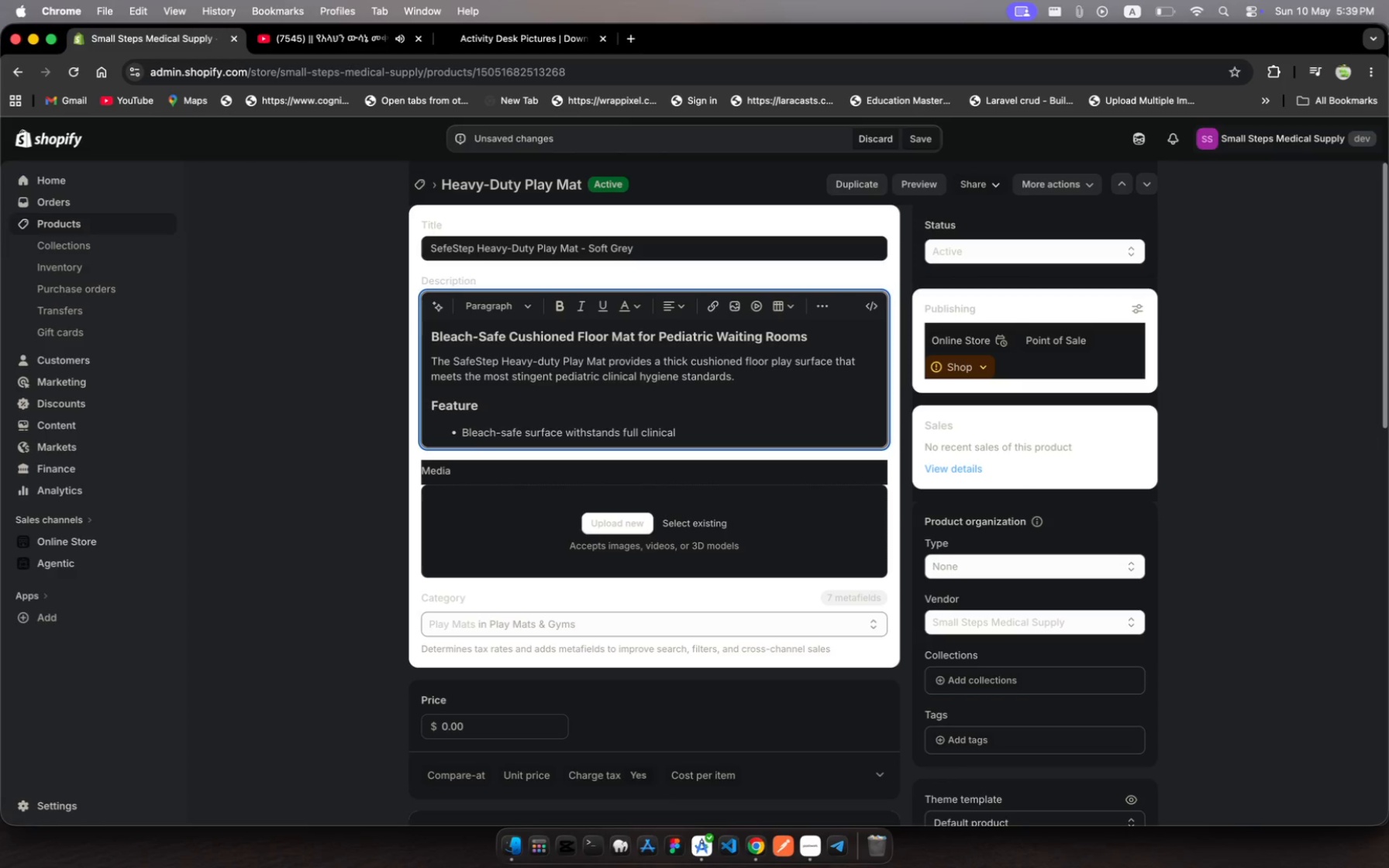 
type(ds )
key(Backspace)
type(infecto)
 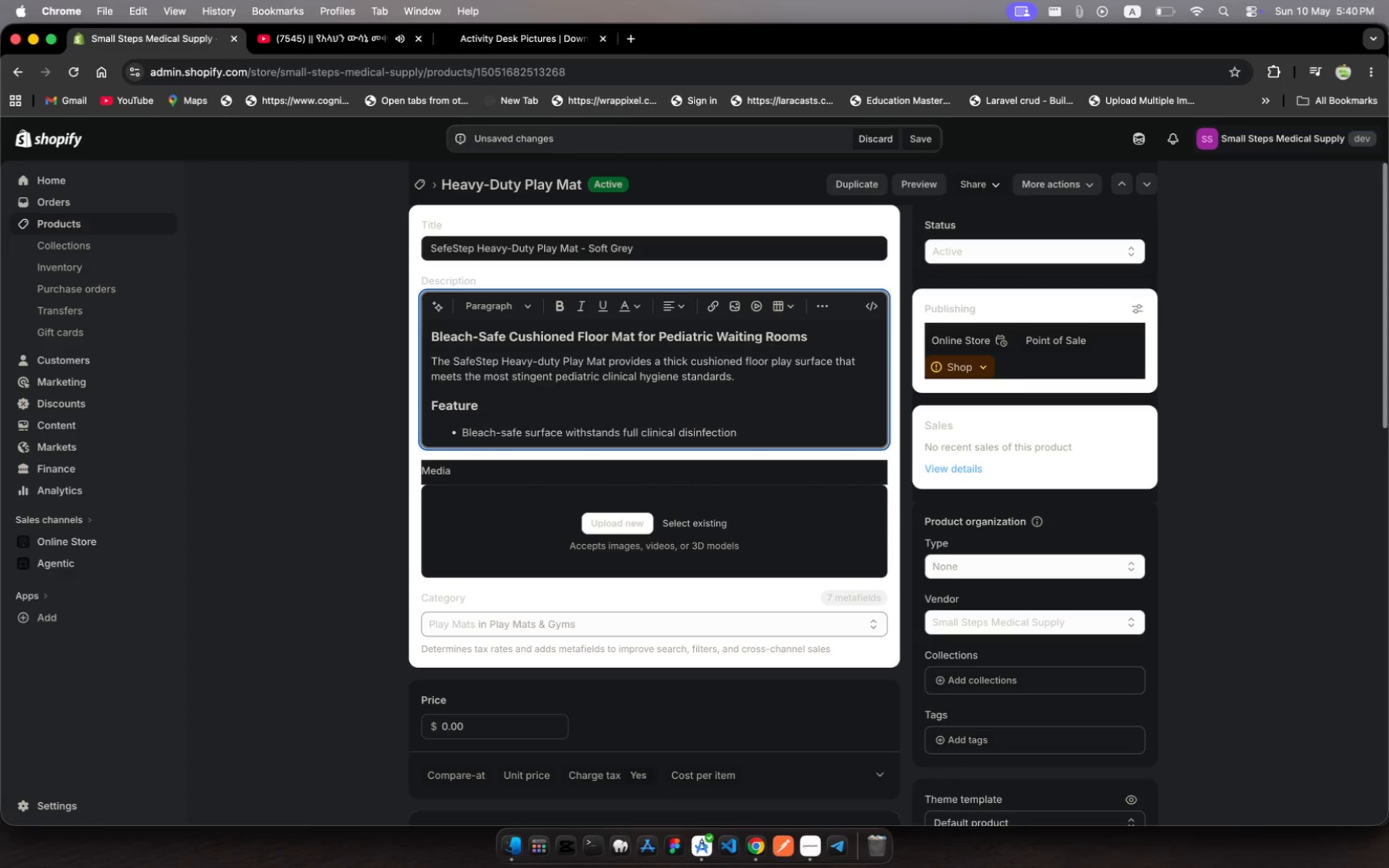 
hold_key(key=I, duration=0.34)
 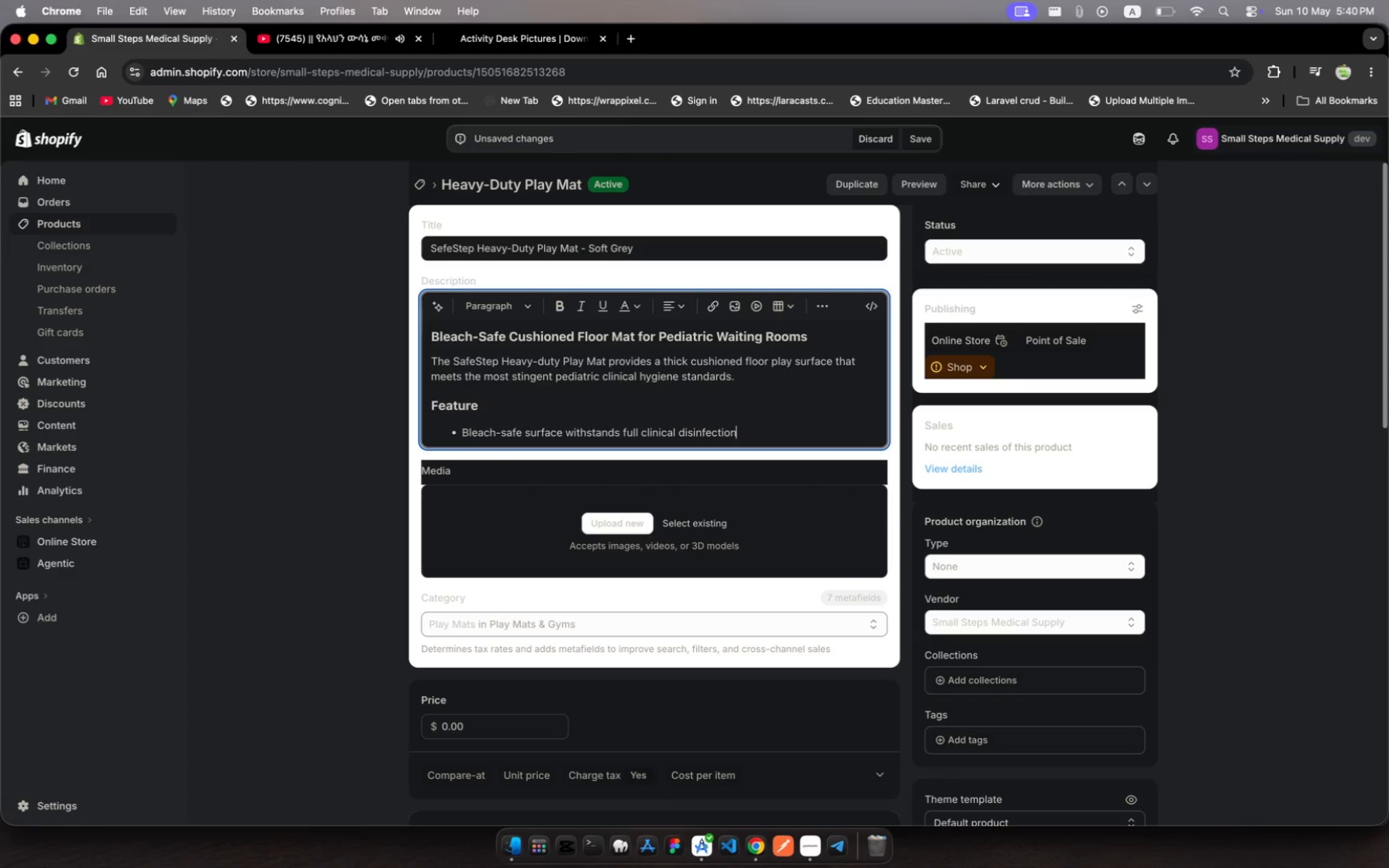 
hold_key(key=N, duration=0.34)
 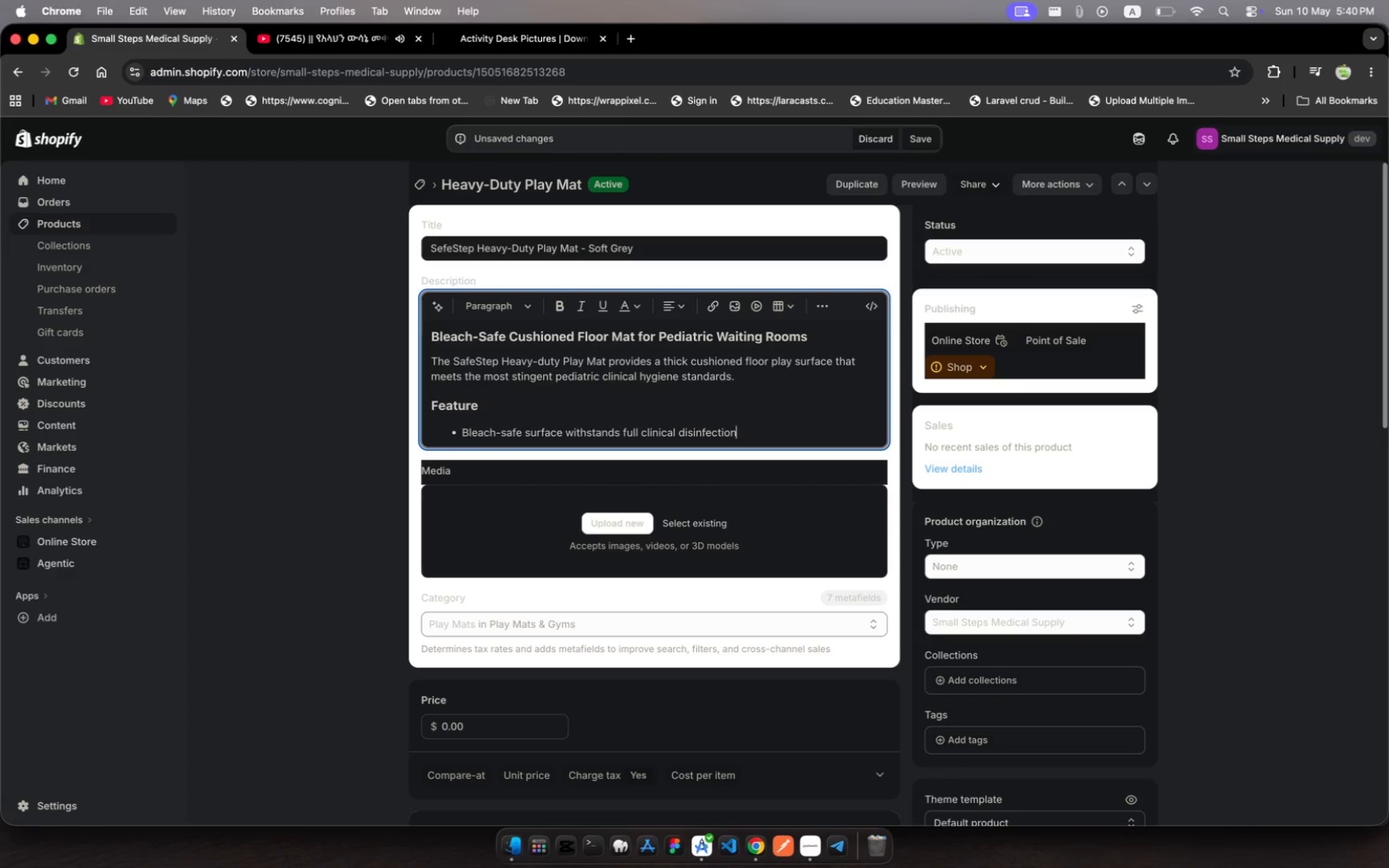 
type( protocols)
 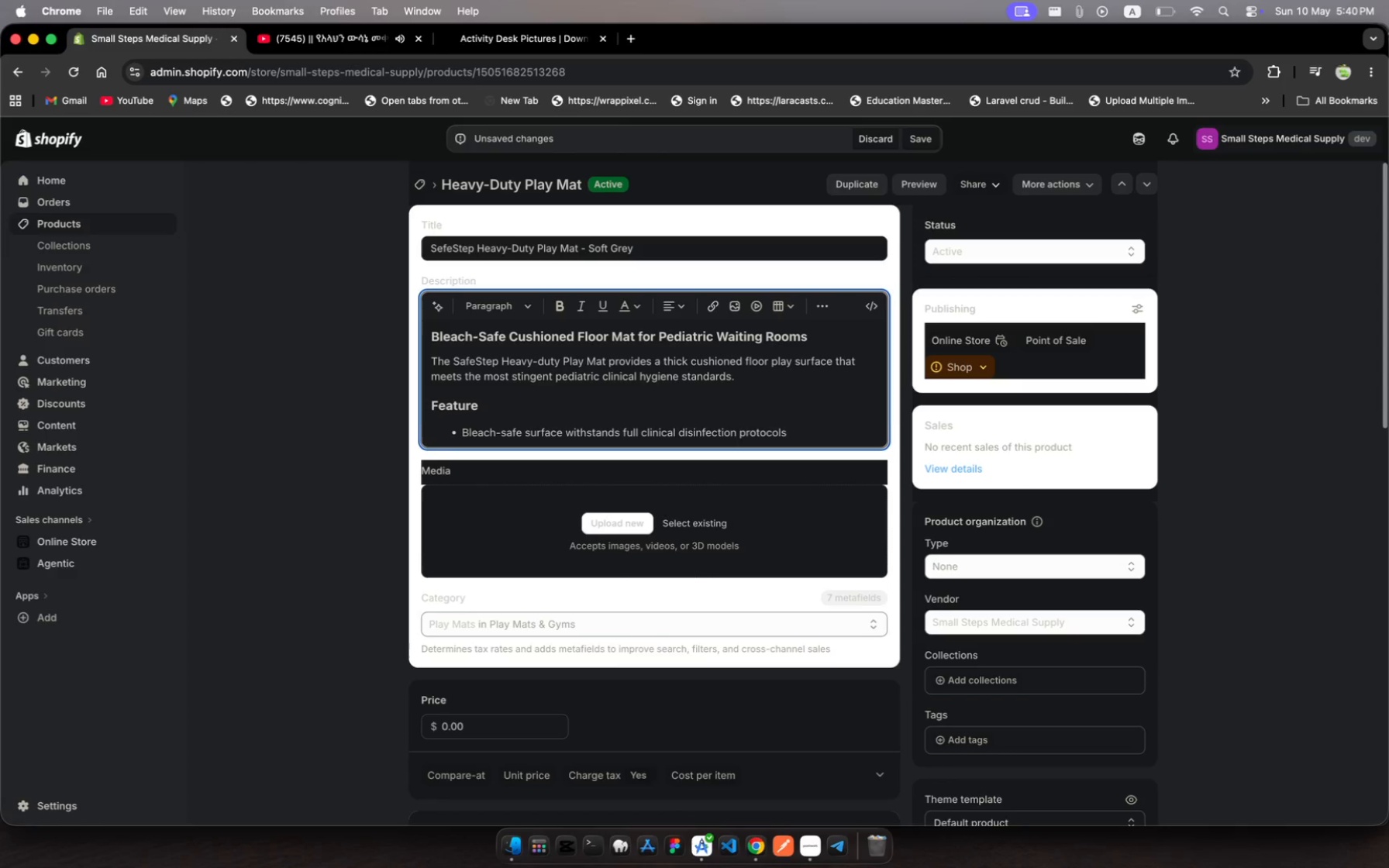 
key(Enter)
 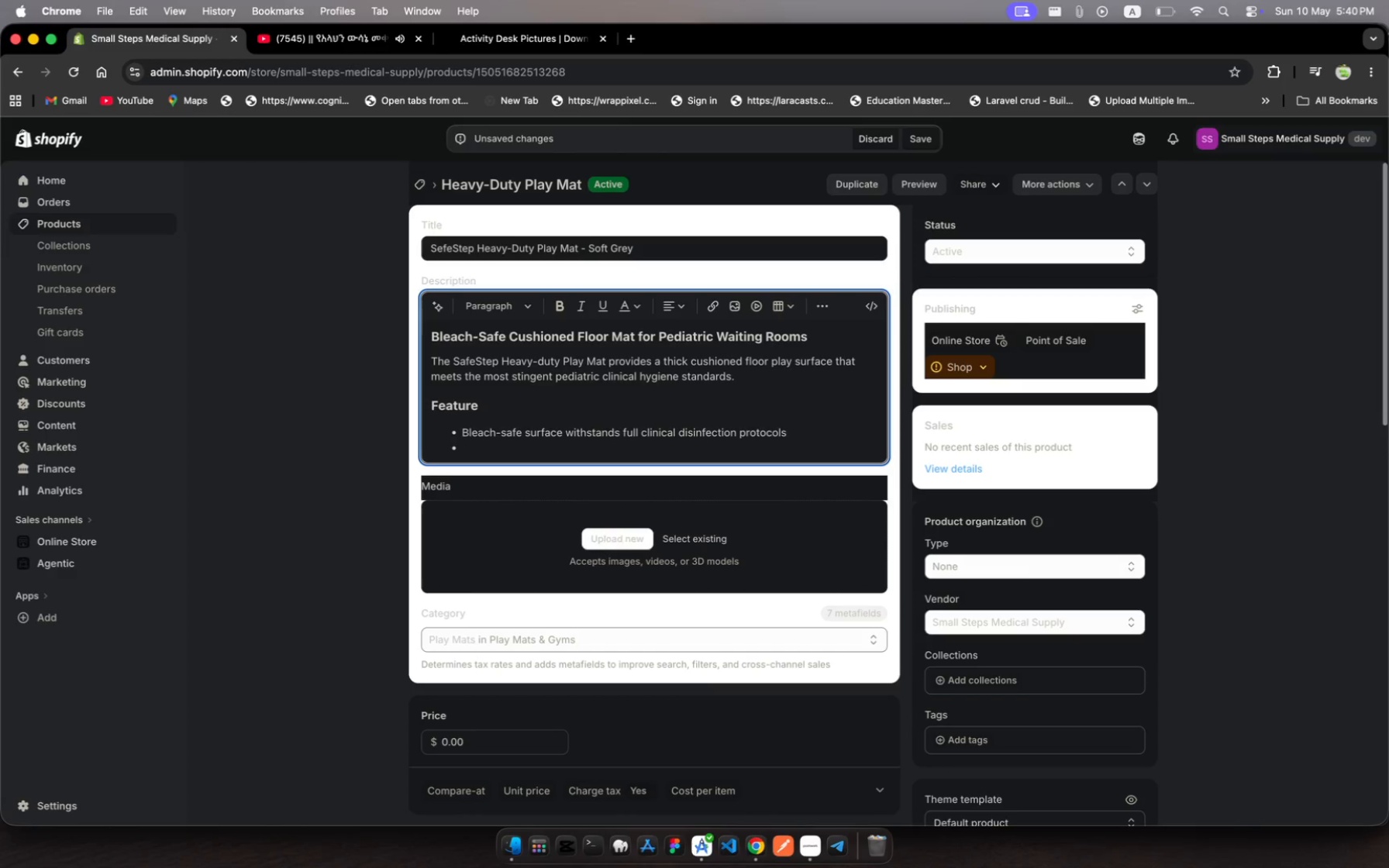 
type(Thick )
 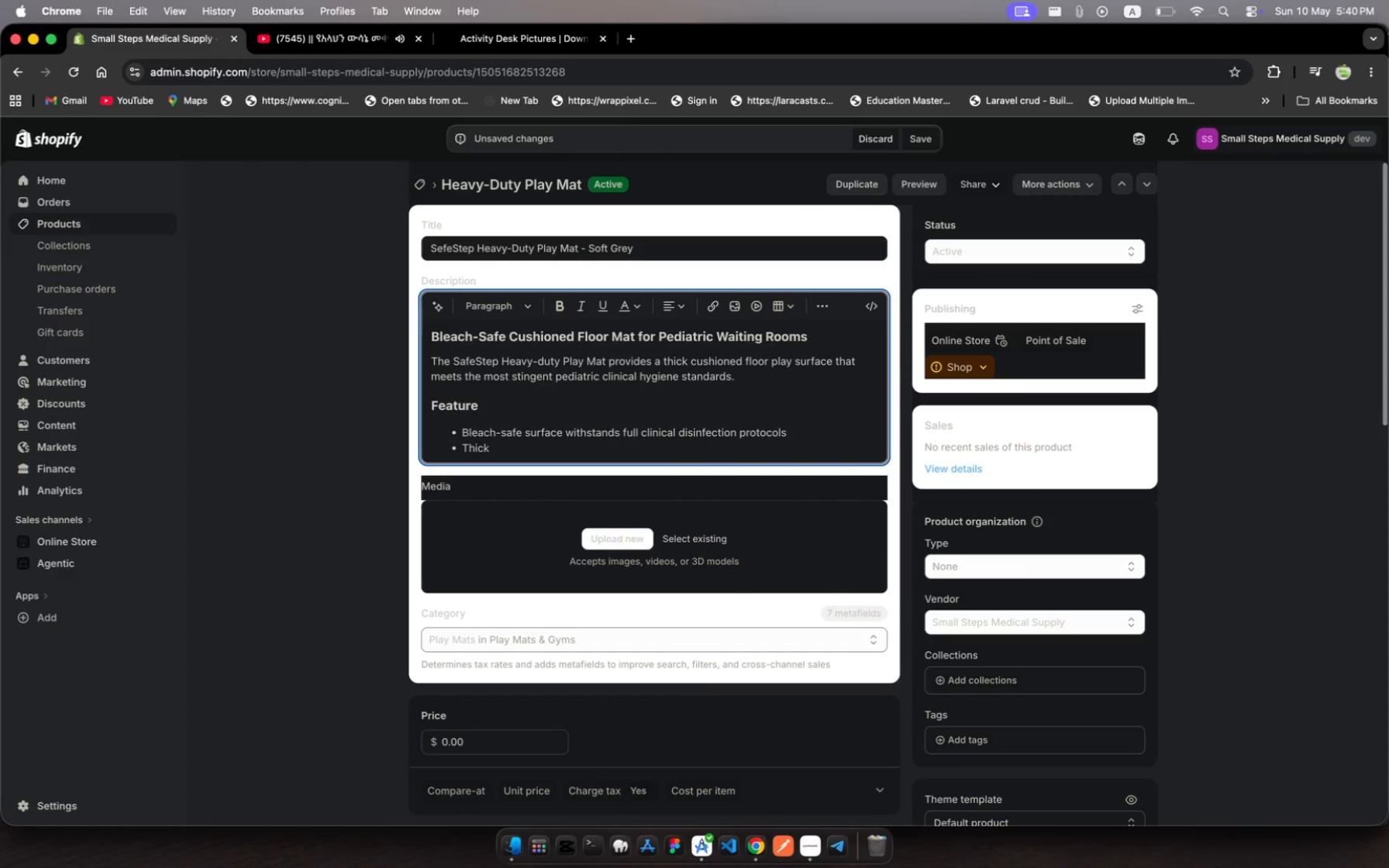 
type(cuss)
key(Backspace)
type(hiones )
key(Backspace)
key(Backspace)
key(Backspace)
type(s)
key(Backspace)
type(ed)
 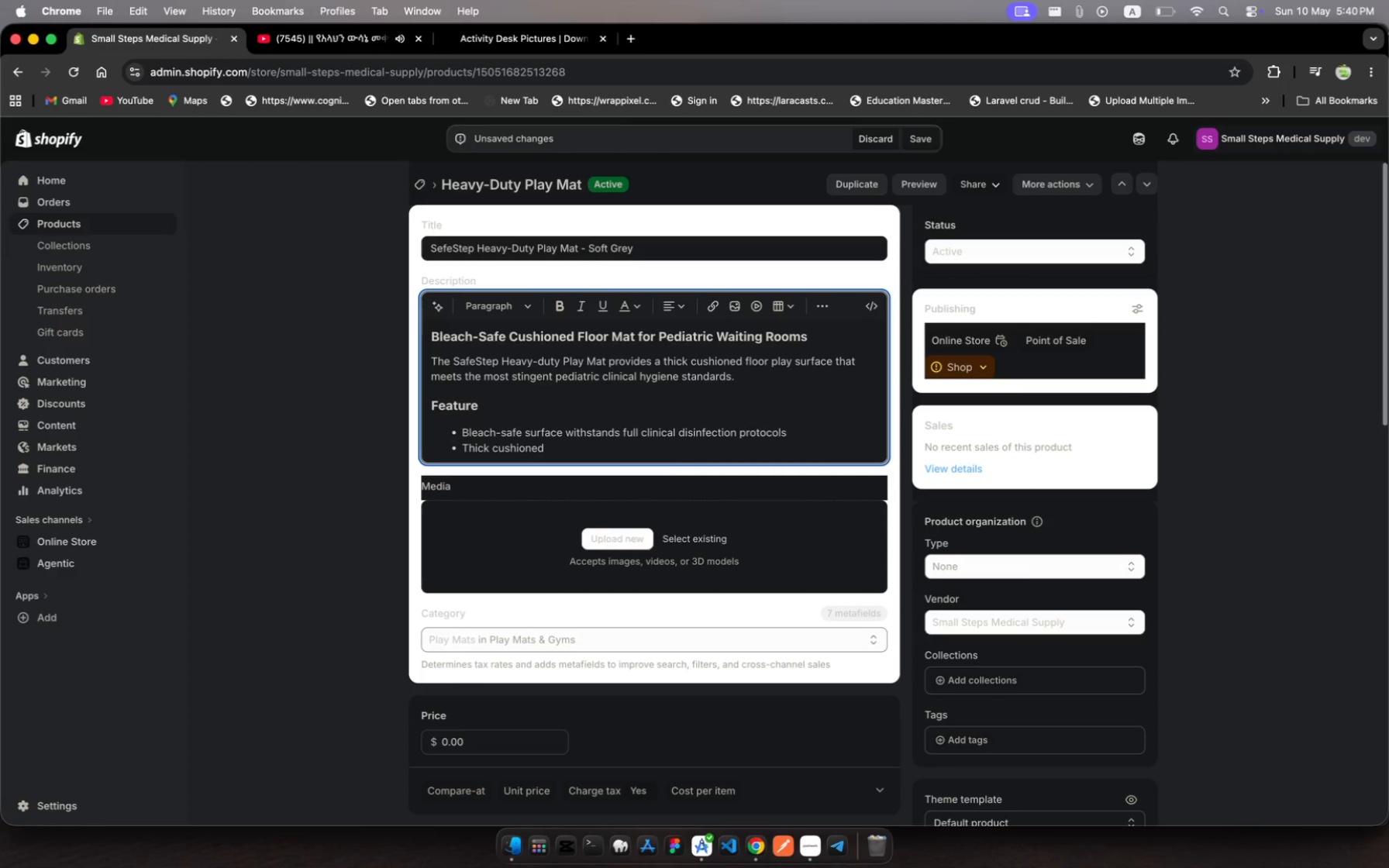 
wait(5.85)
 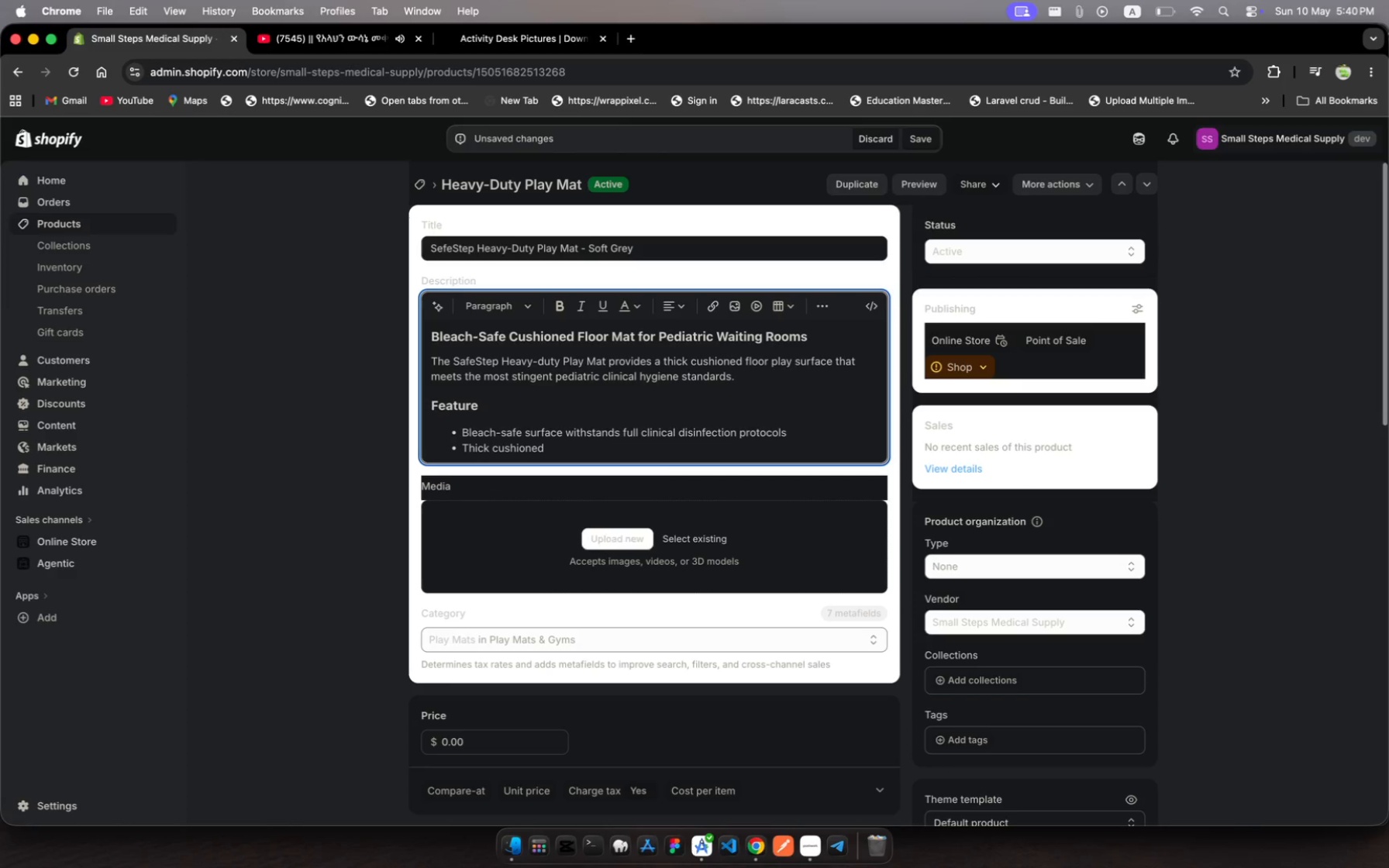 
type( constructin safe )
 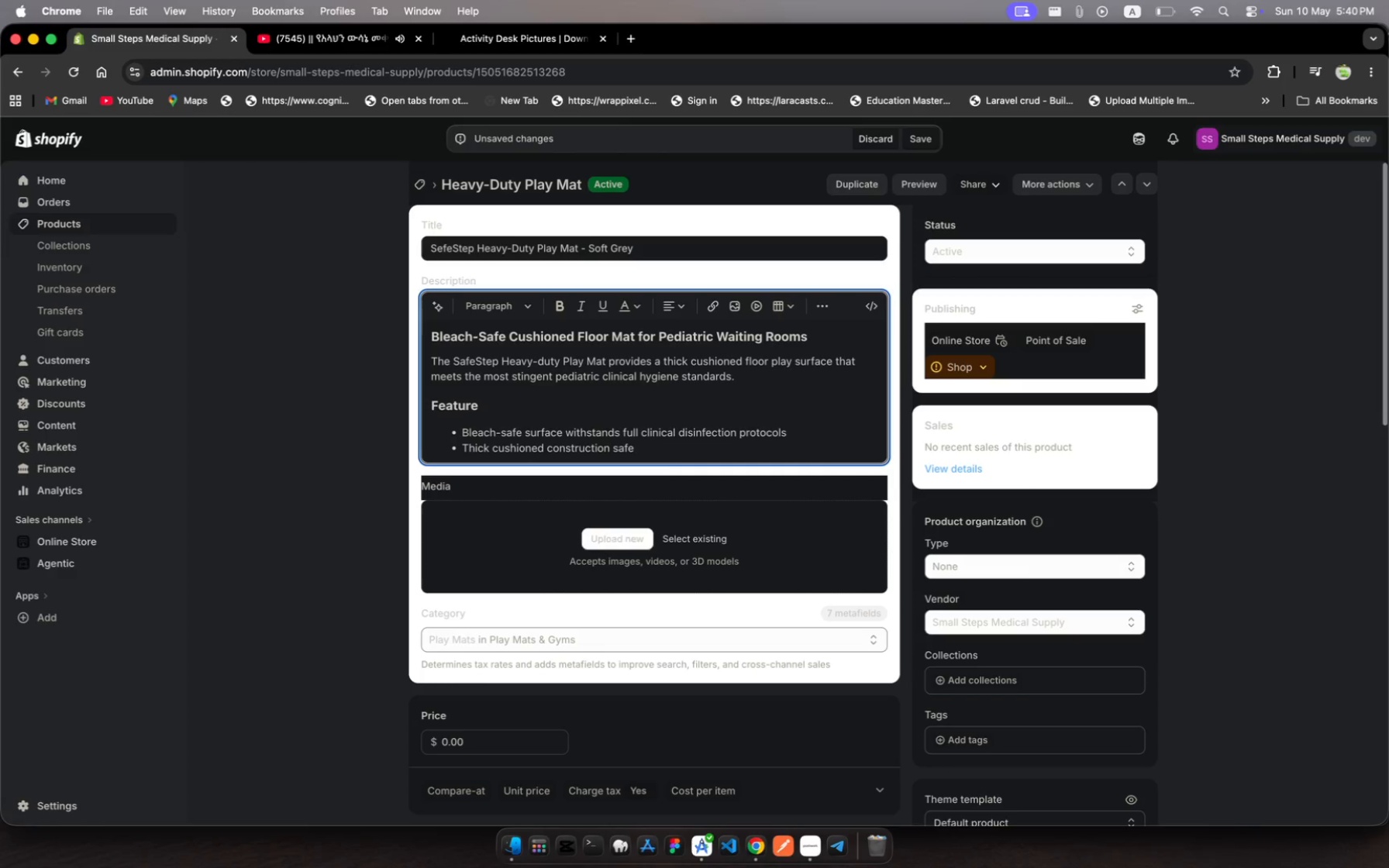 
wait(8.64)
 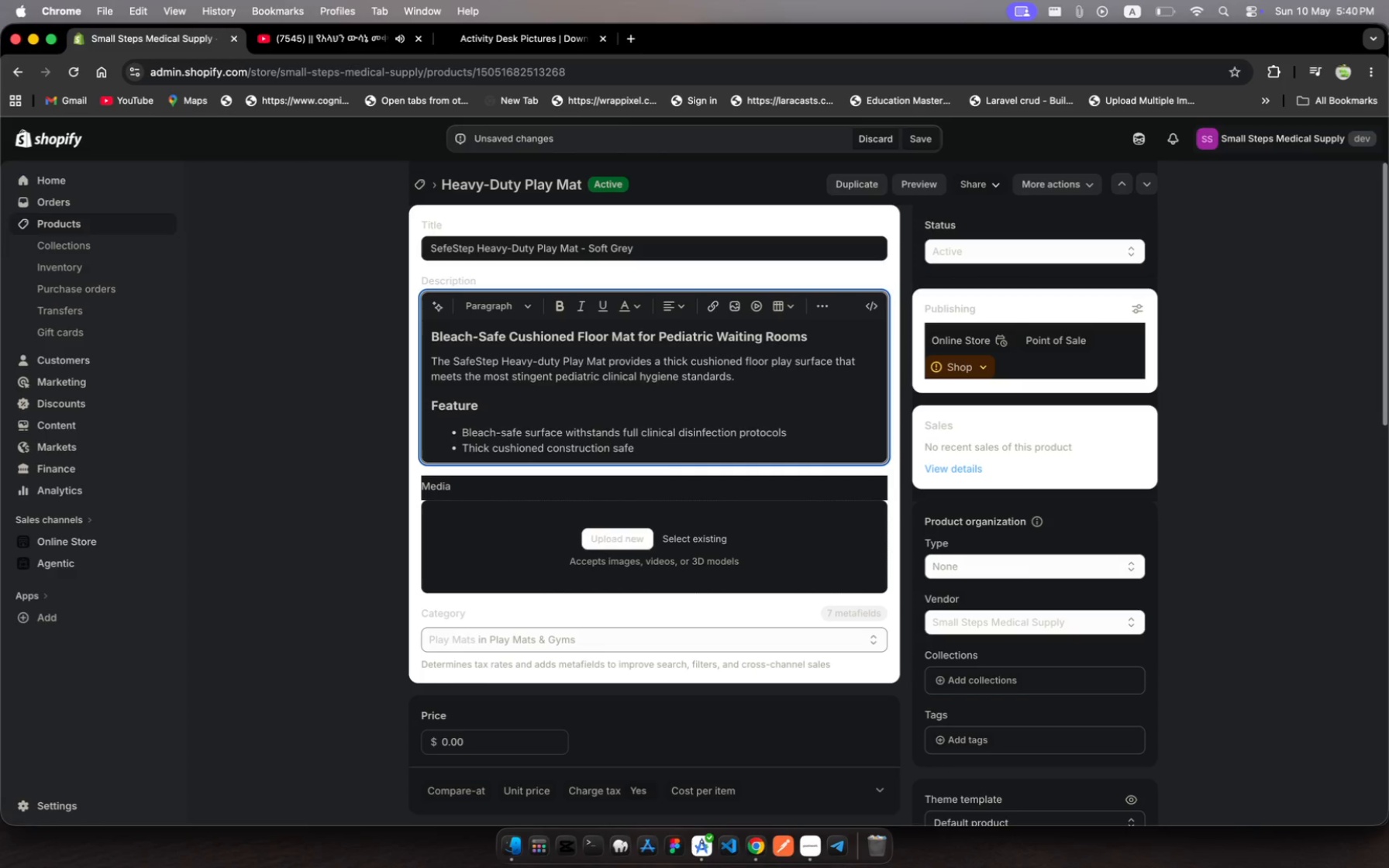 
hold_key(key=ArrowLeft, duration=0.59)
 